 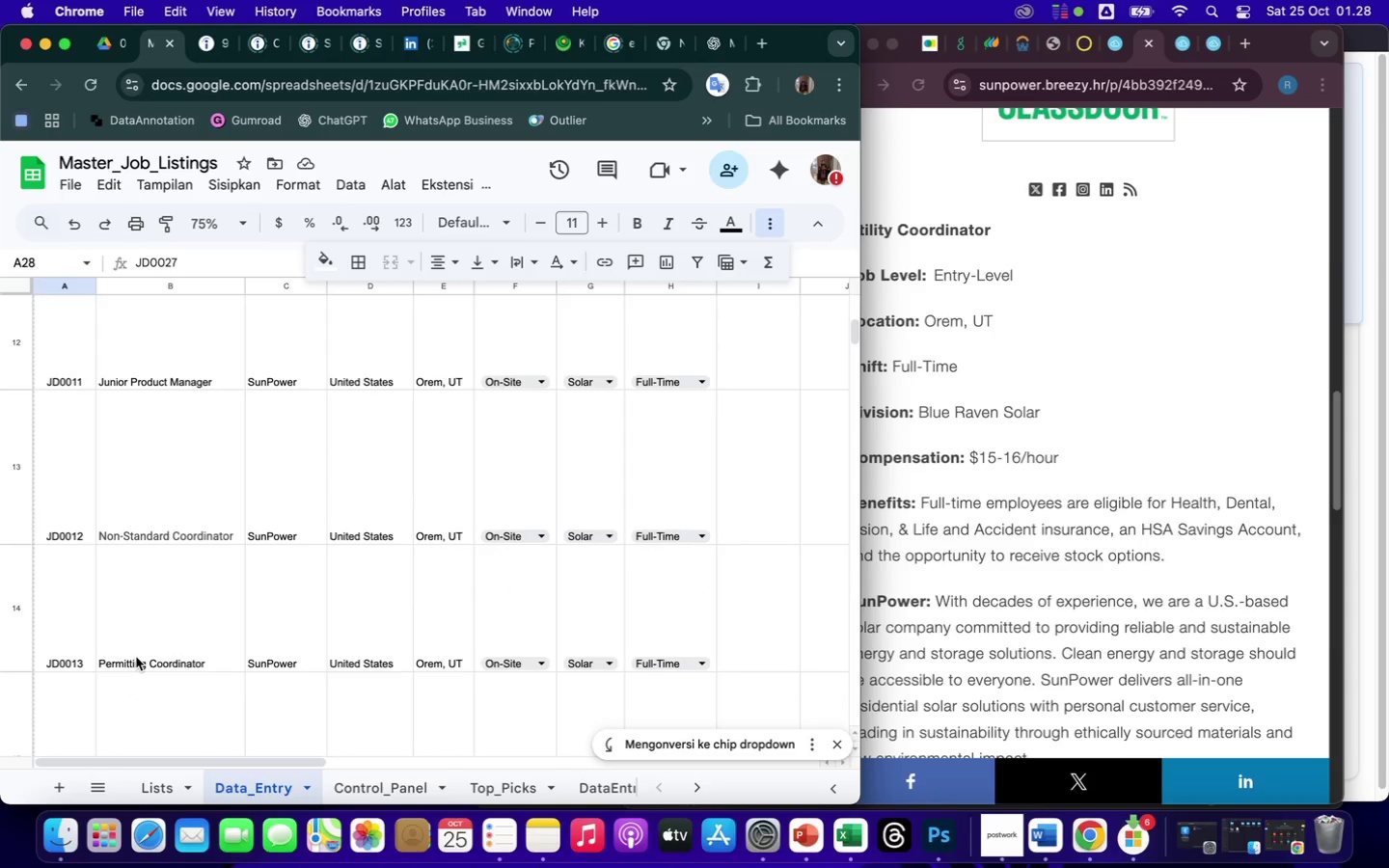 
scroll: coordinate [137, 655], scroll_direction: up, amount: 53.0
 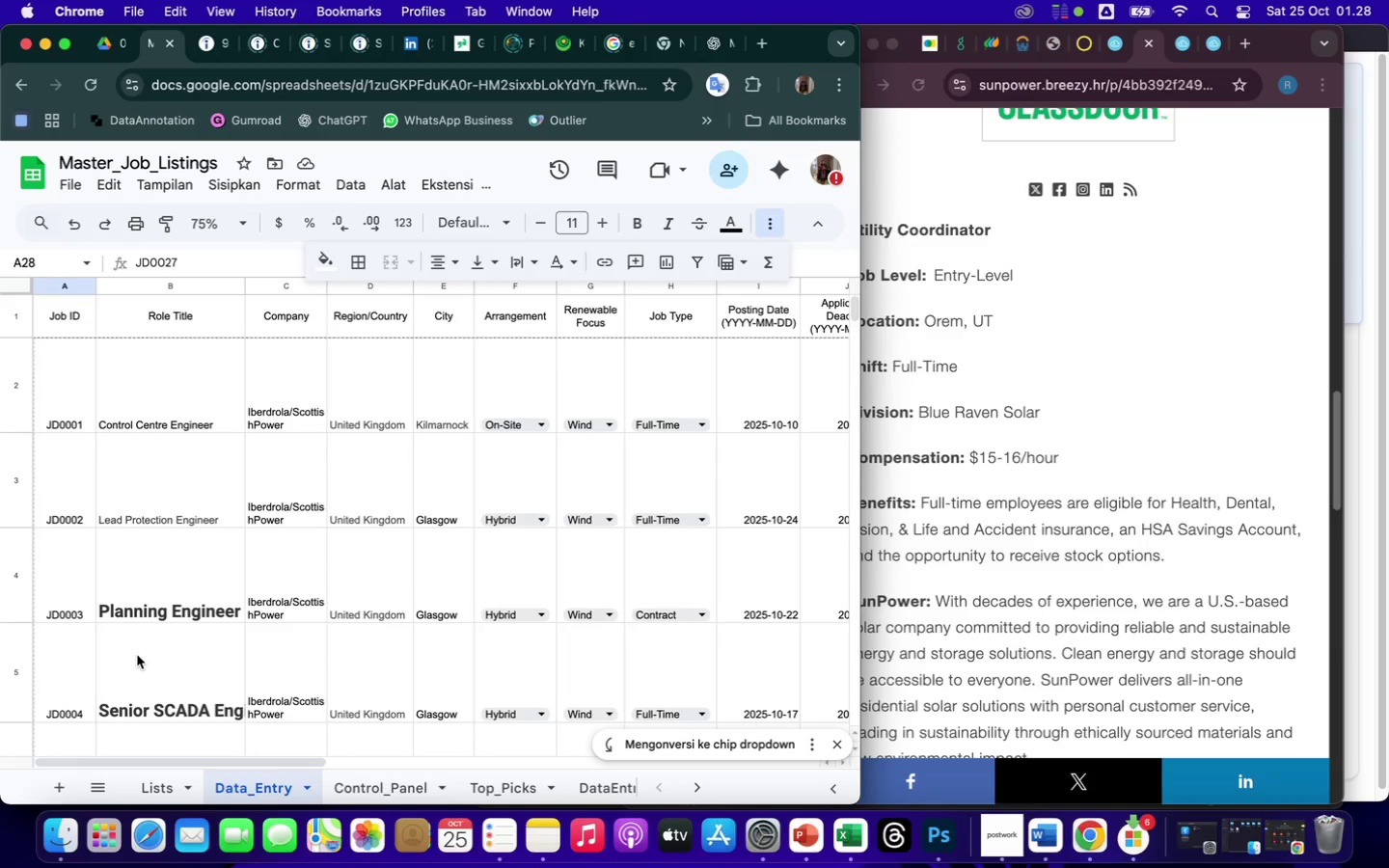 
scroll: coordinate [138, 655], scroll_direction: down, amount: 35.0
 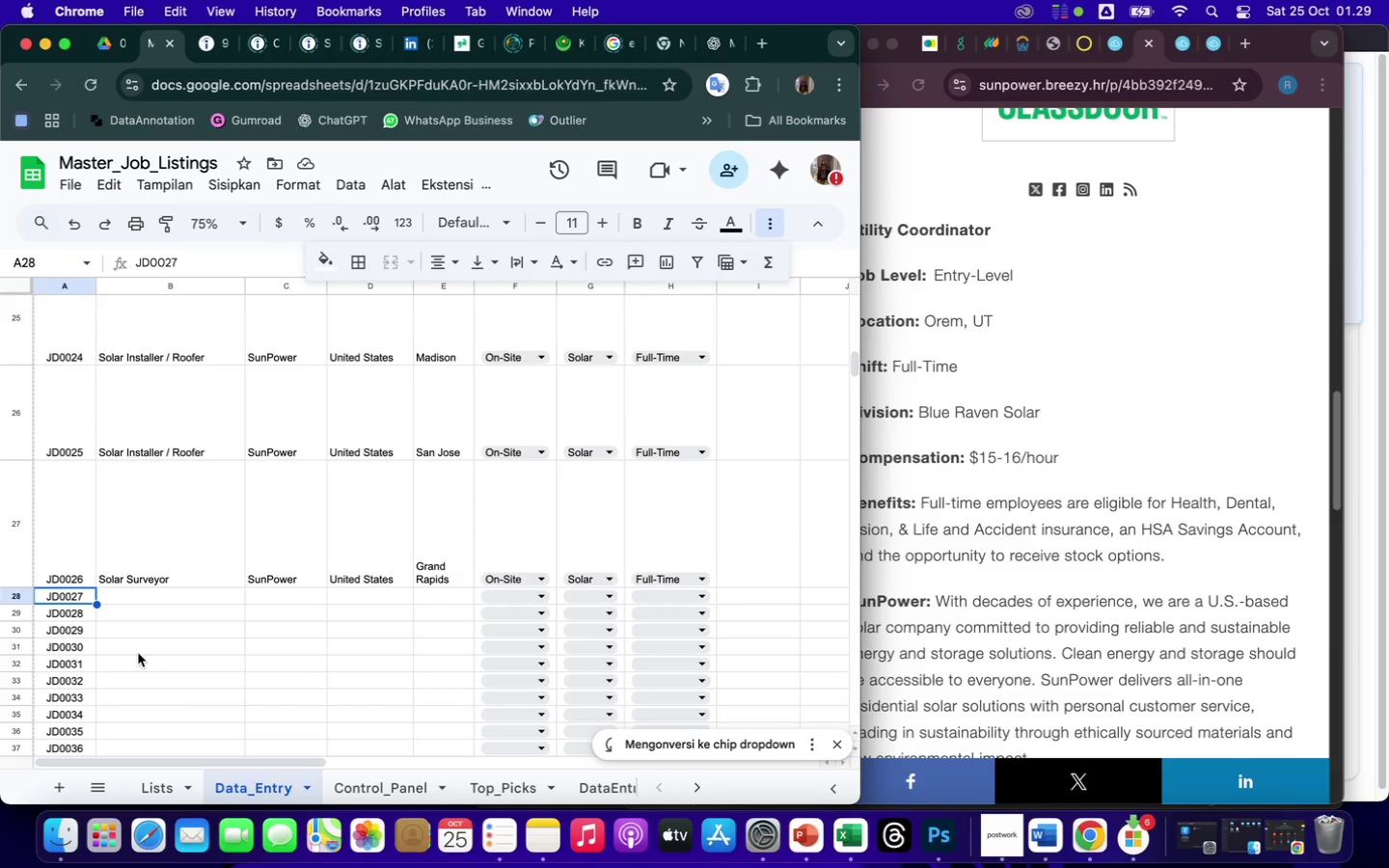 
left_click([966, 468])
 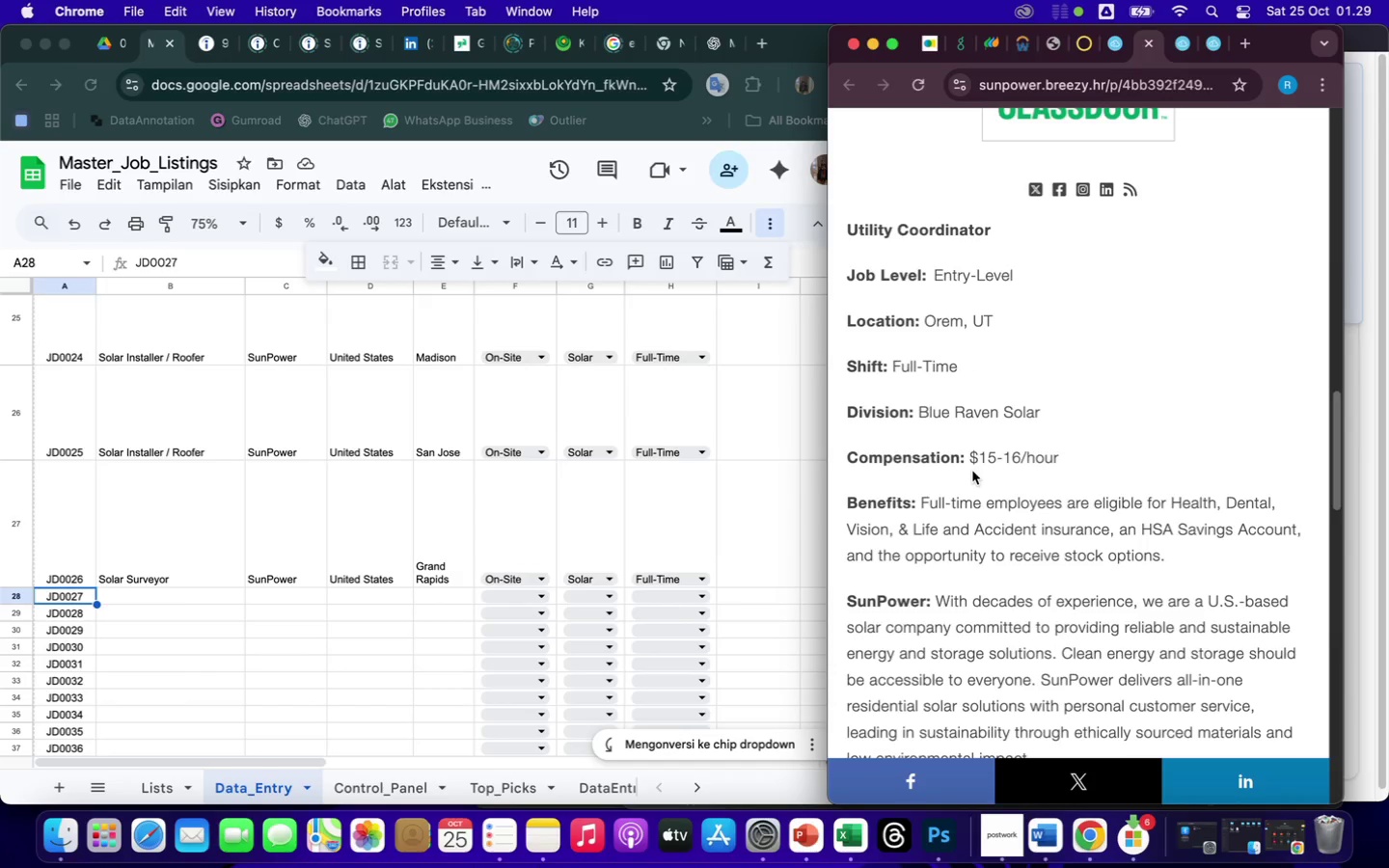 
scroll: coordinate [972, 469], scroll_direction: up, amount: 45.0
 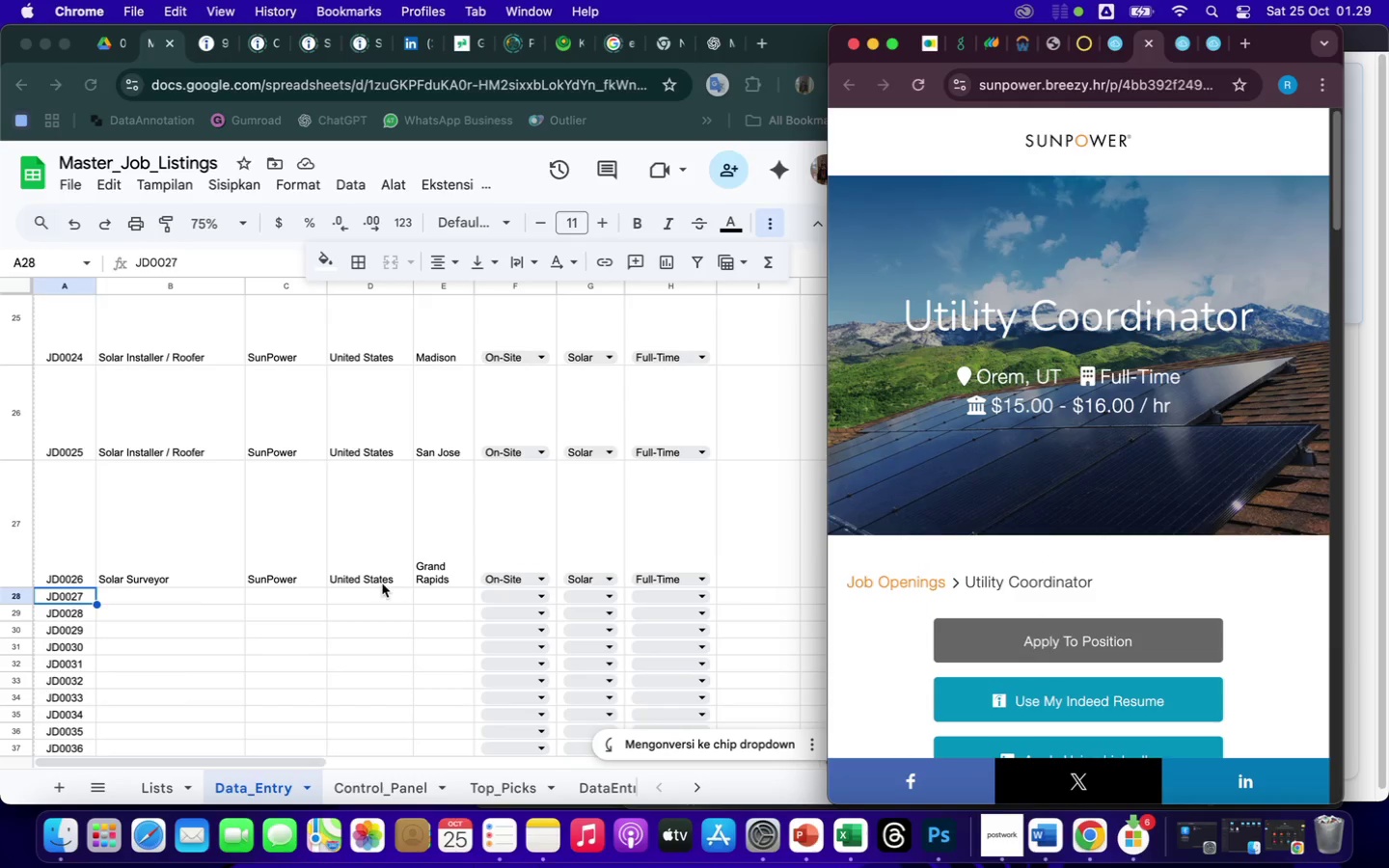 
key(ArrowRight)
 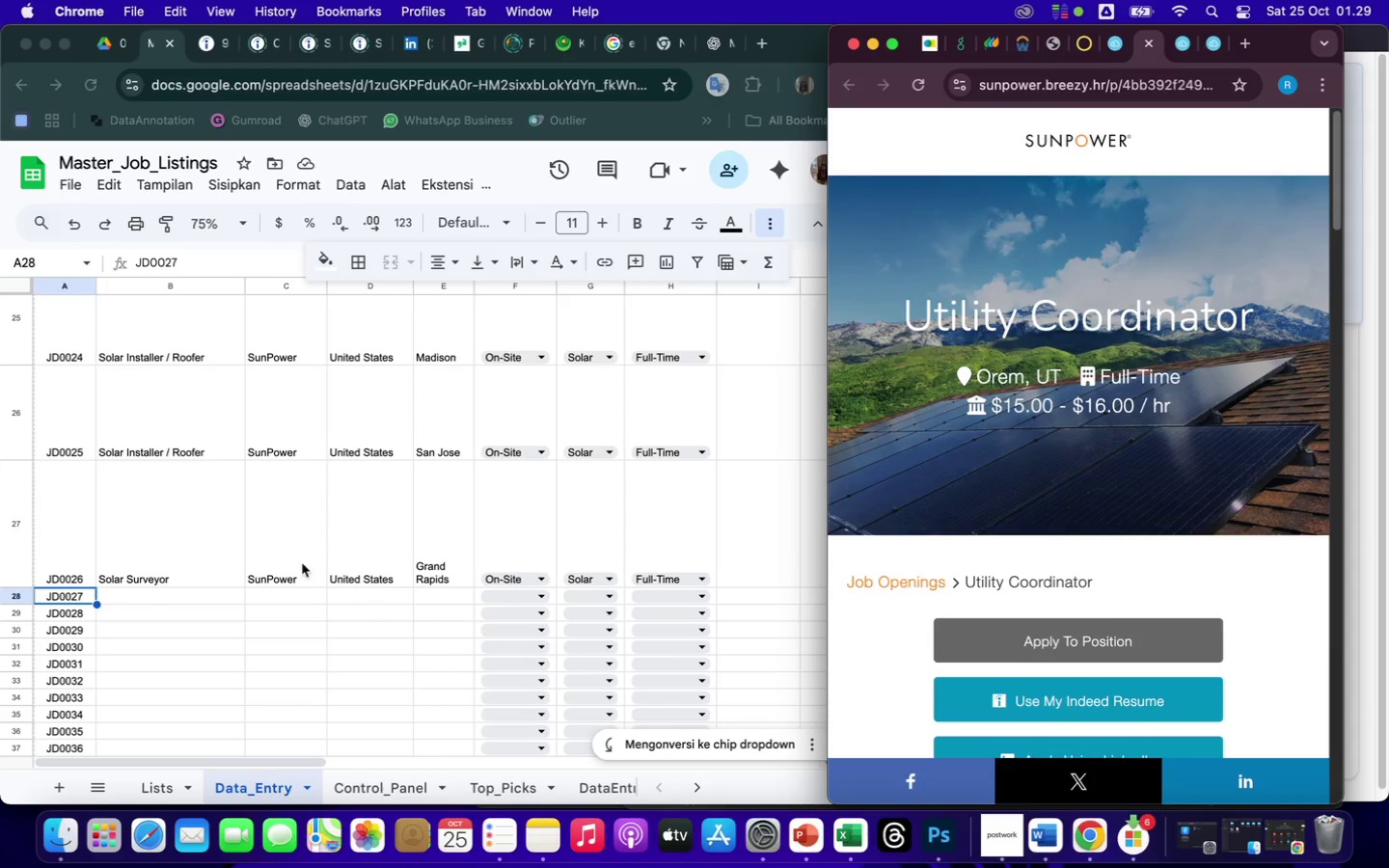 
left_click([209, 598])
 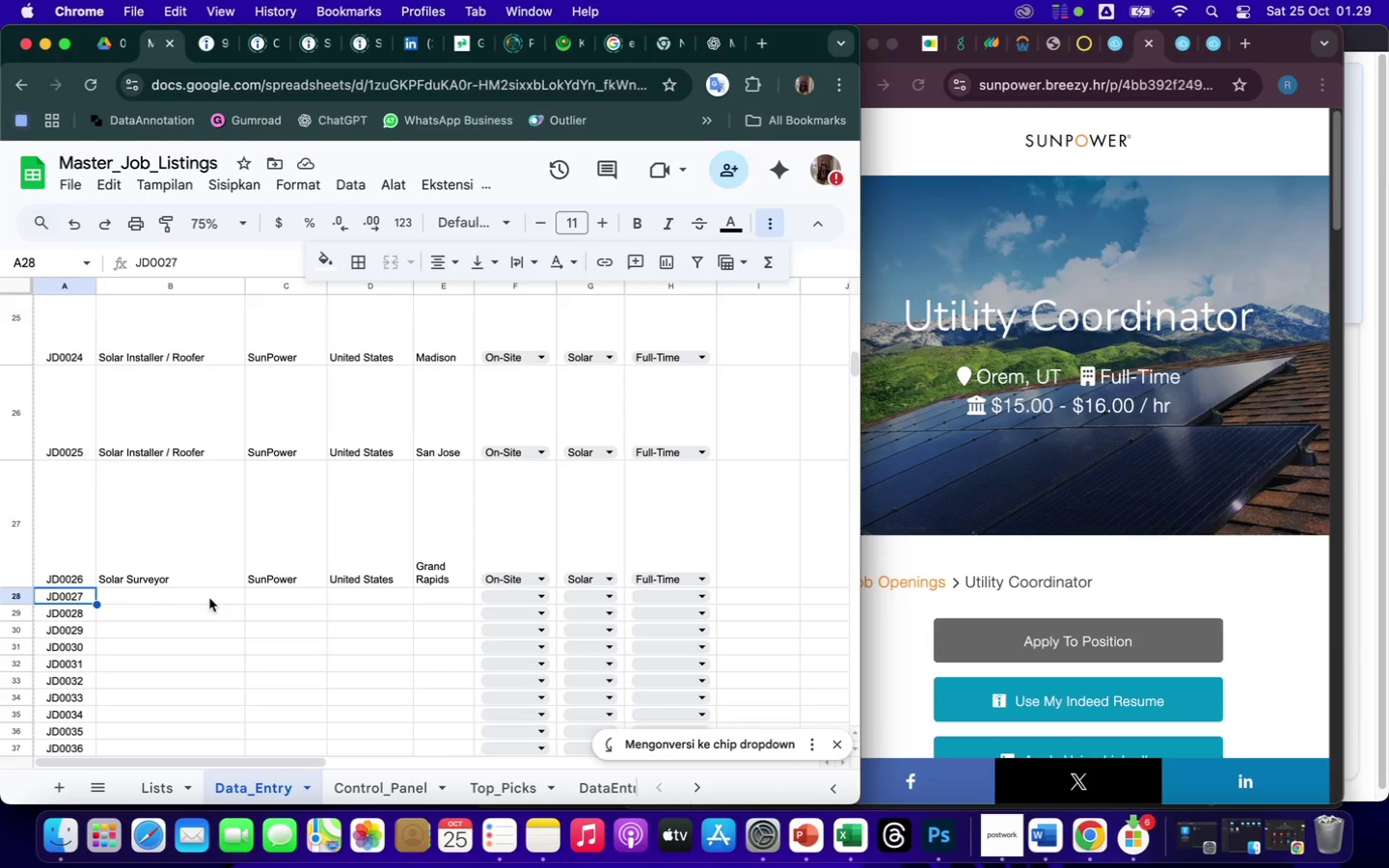 
left_click([209, 598])
 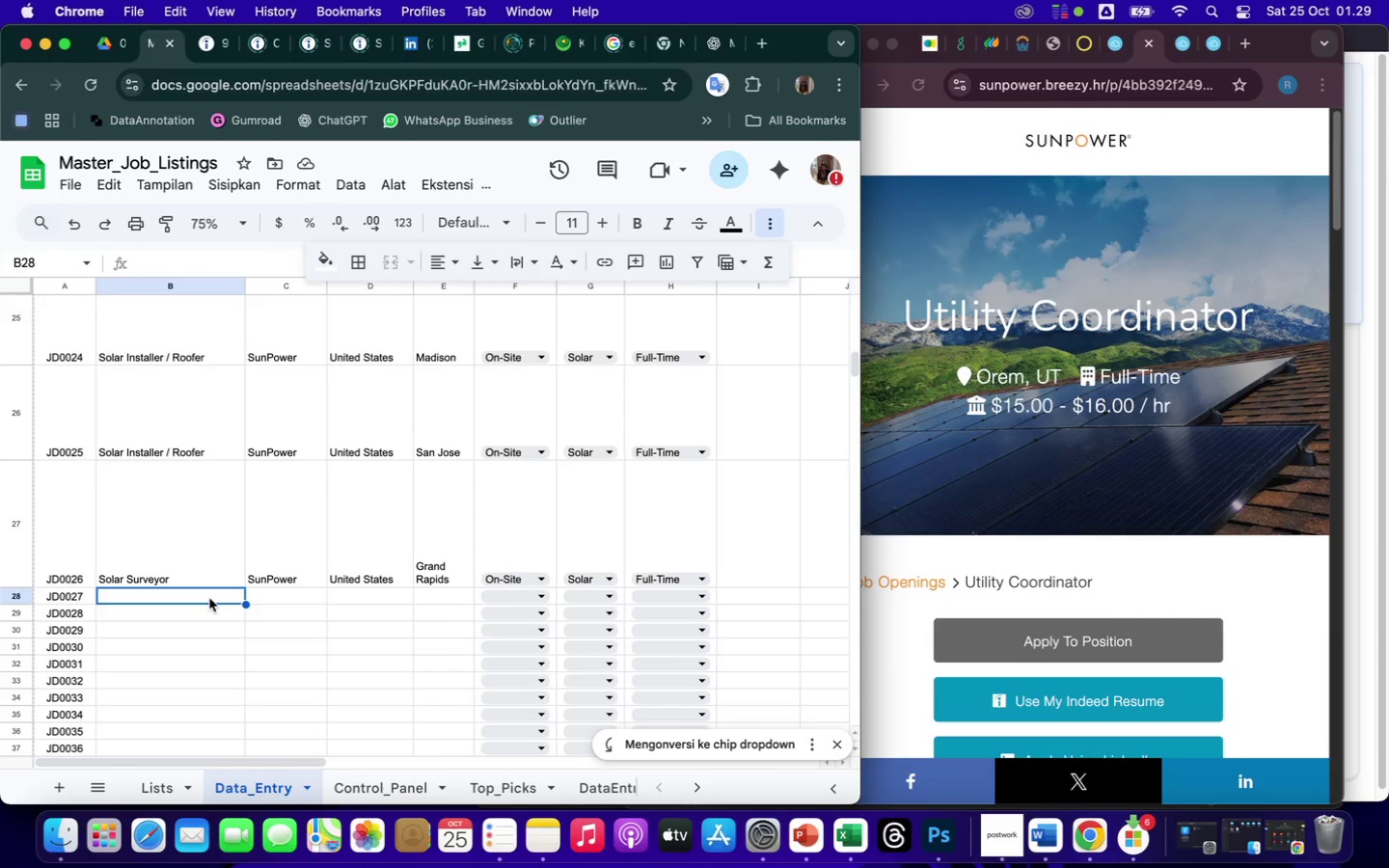 
type(Utility Coordinator)
 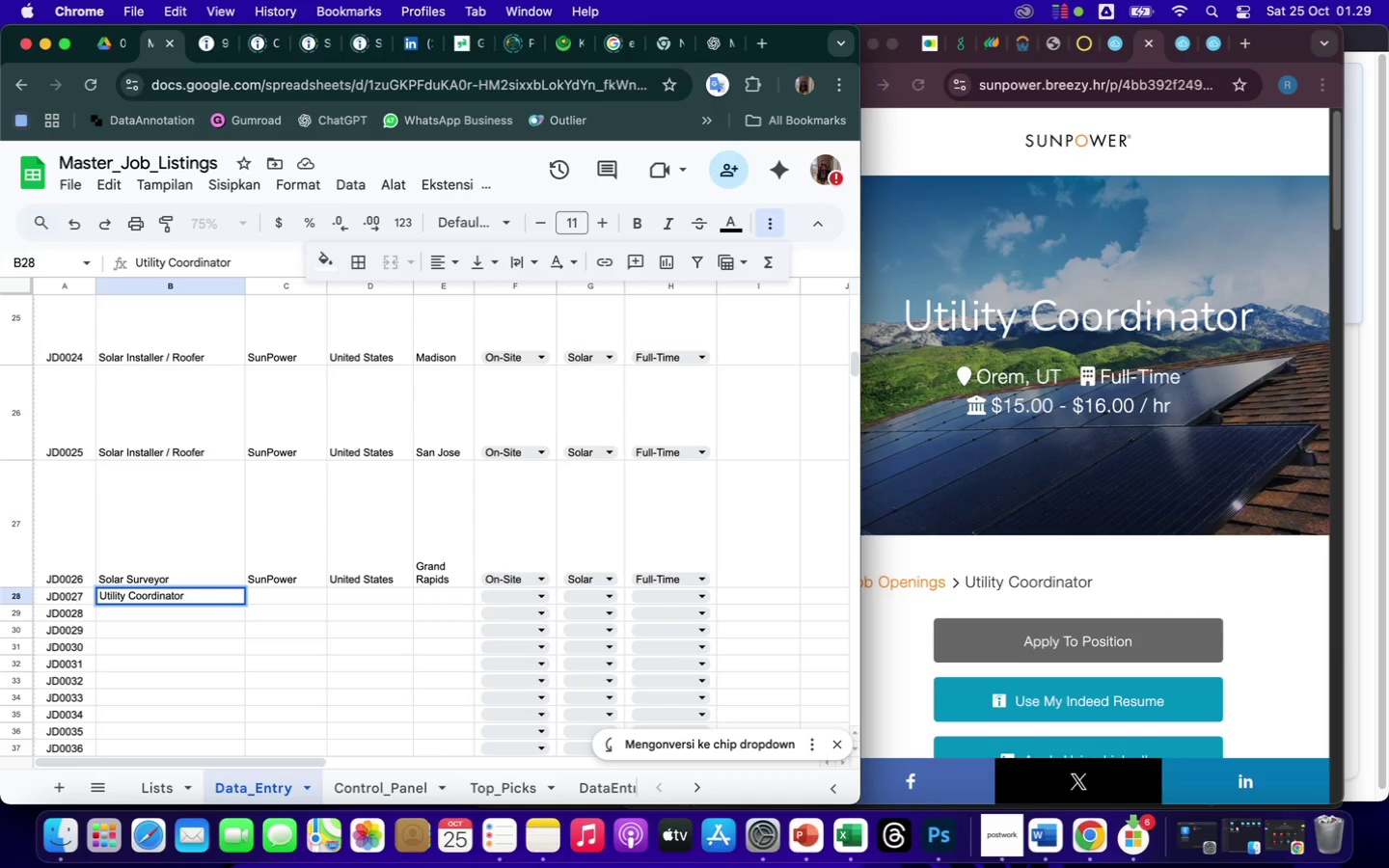 
wait(6.79)
 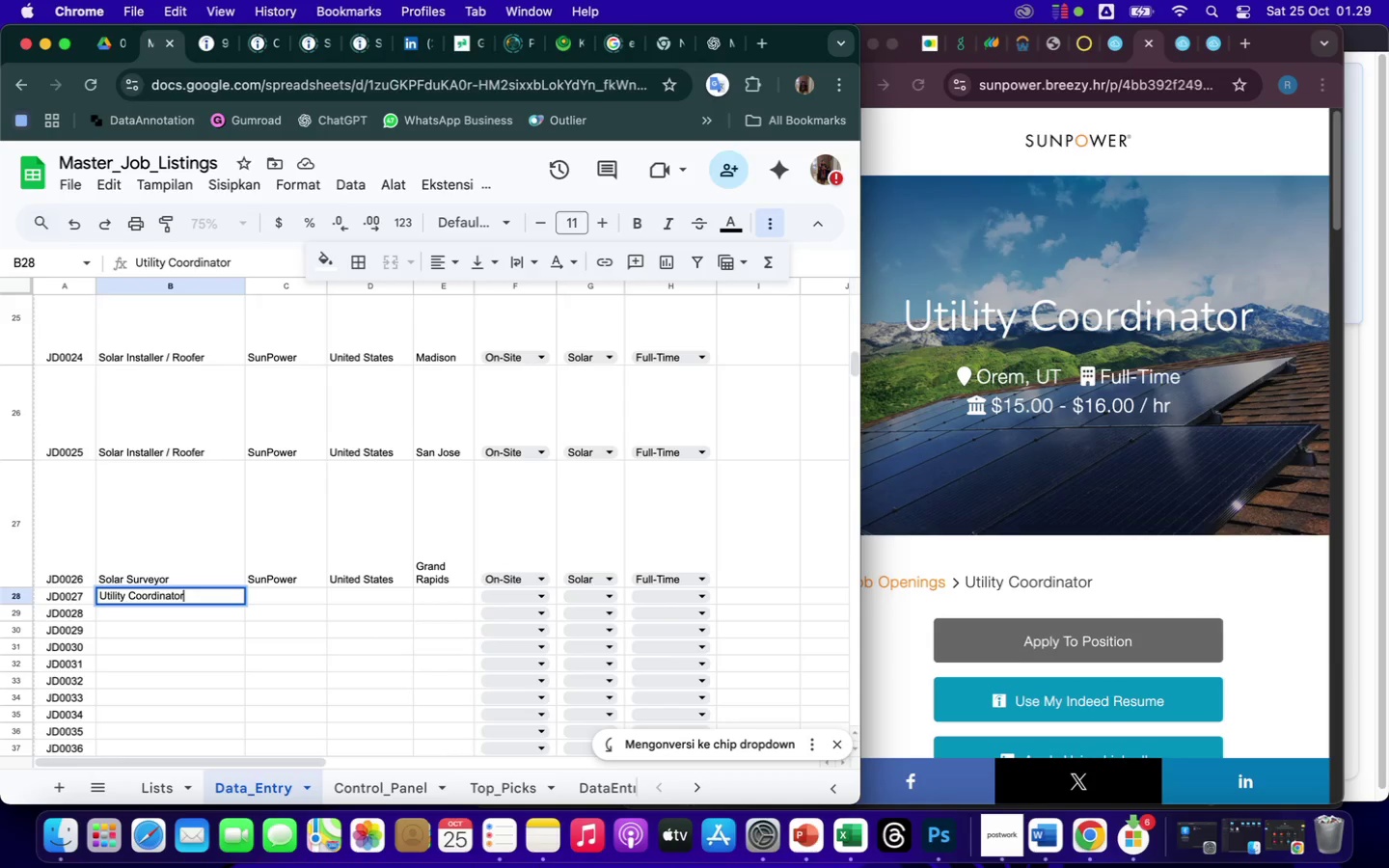 
key(ArrowRight)
 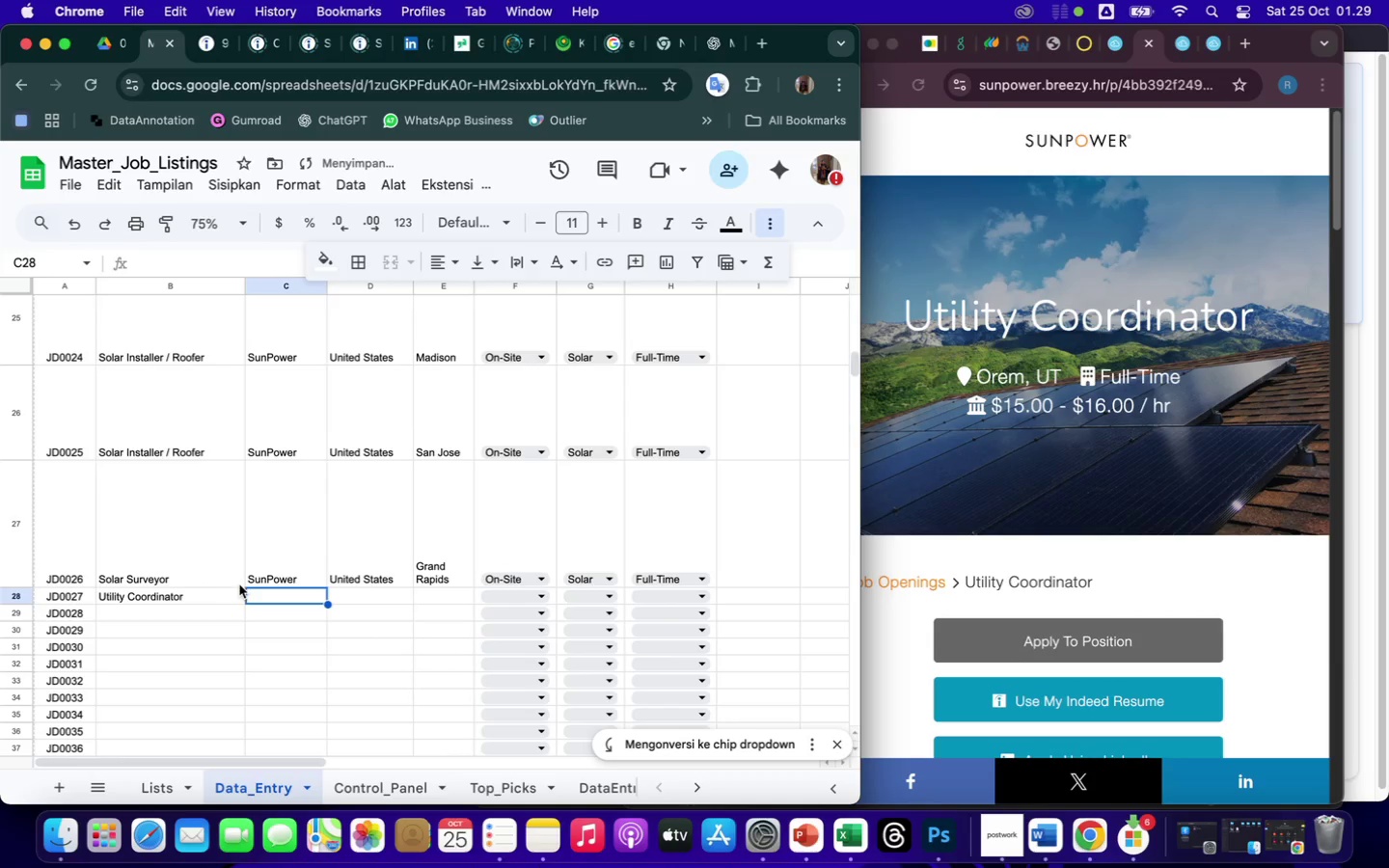 
left_click([318, 556])
 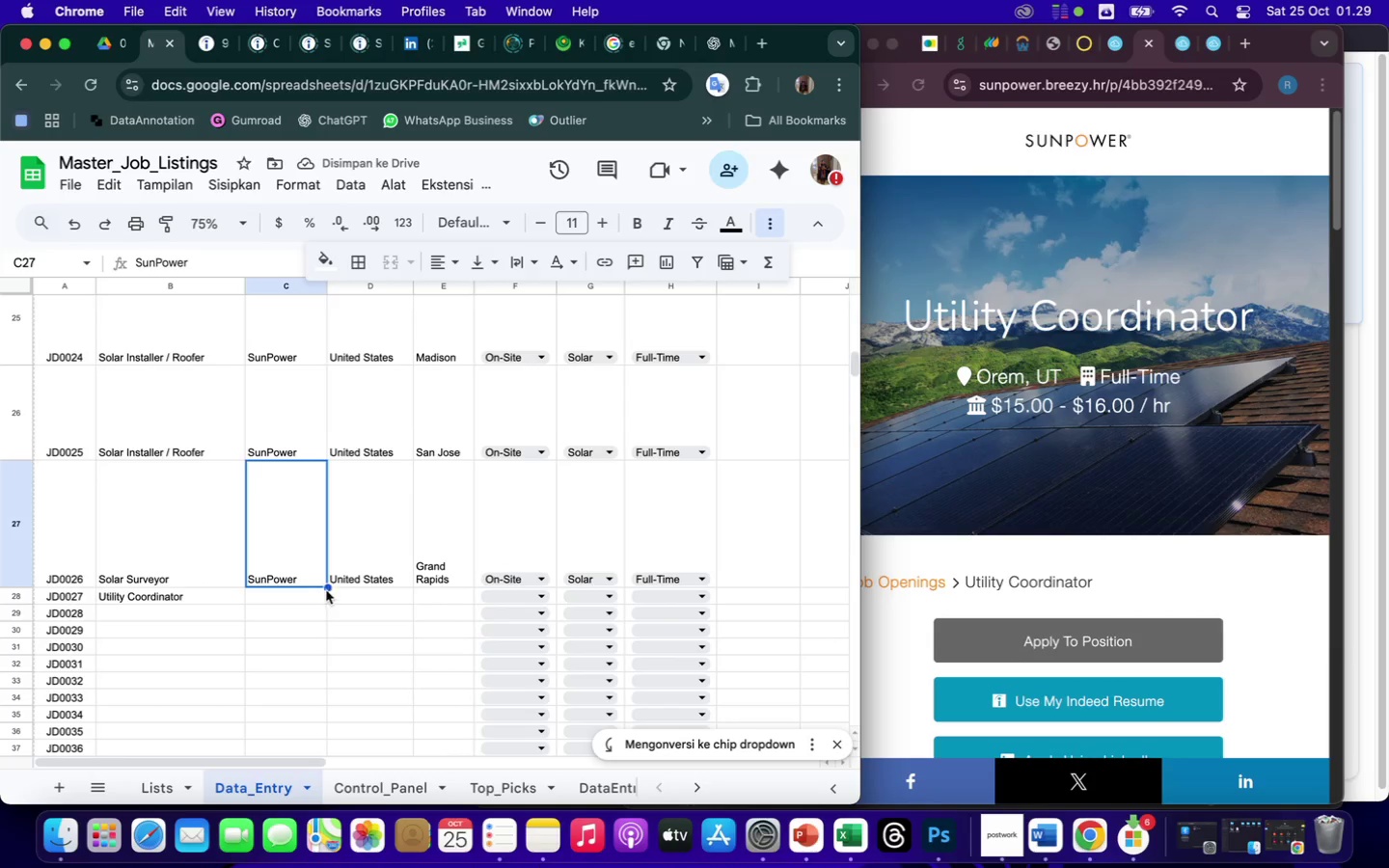 
left_click_drag(start_coordinate=[325, 588], to_coordinate=[325, 599])
 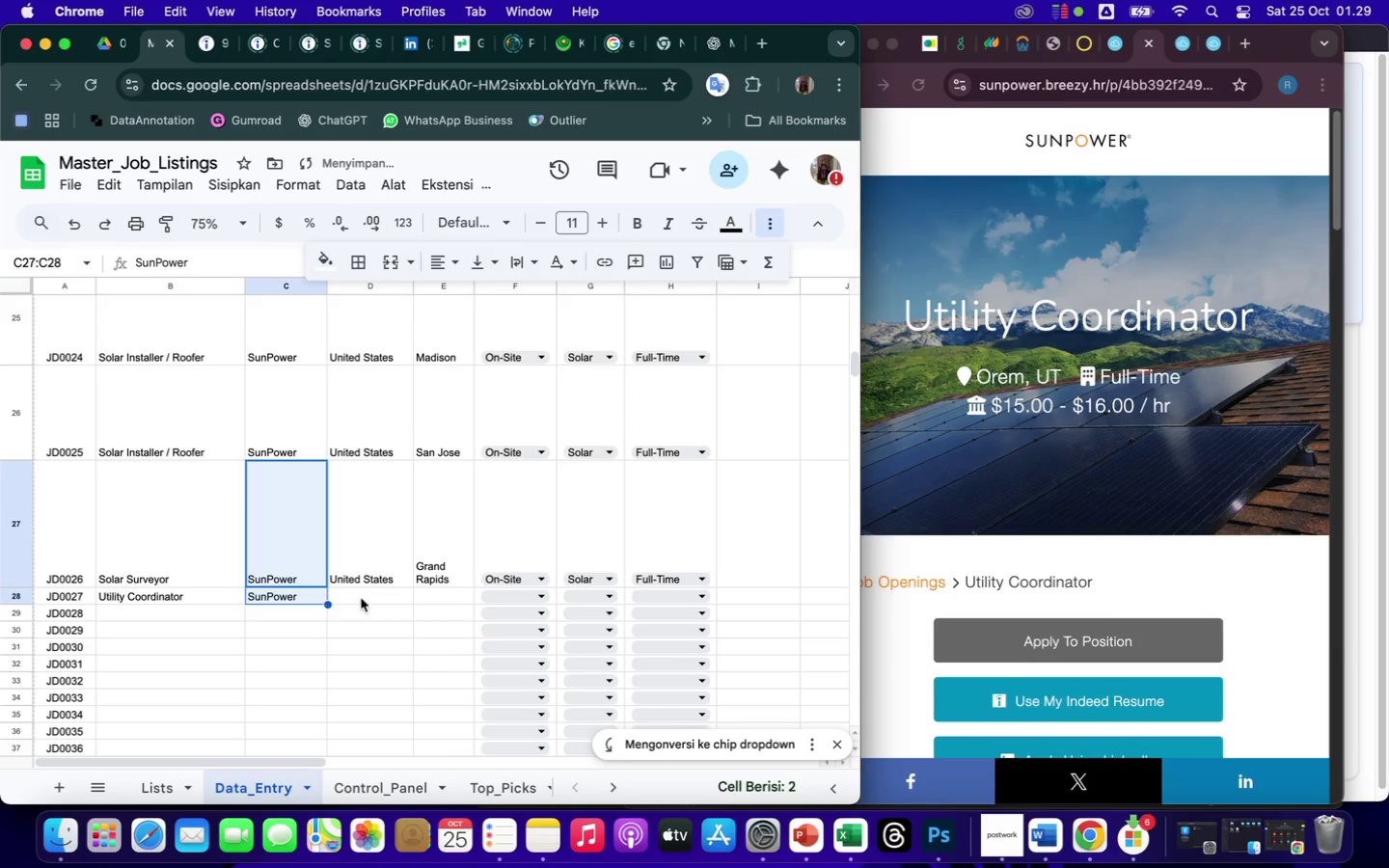 
left_click([382, 595])
 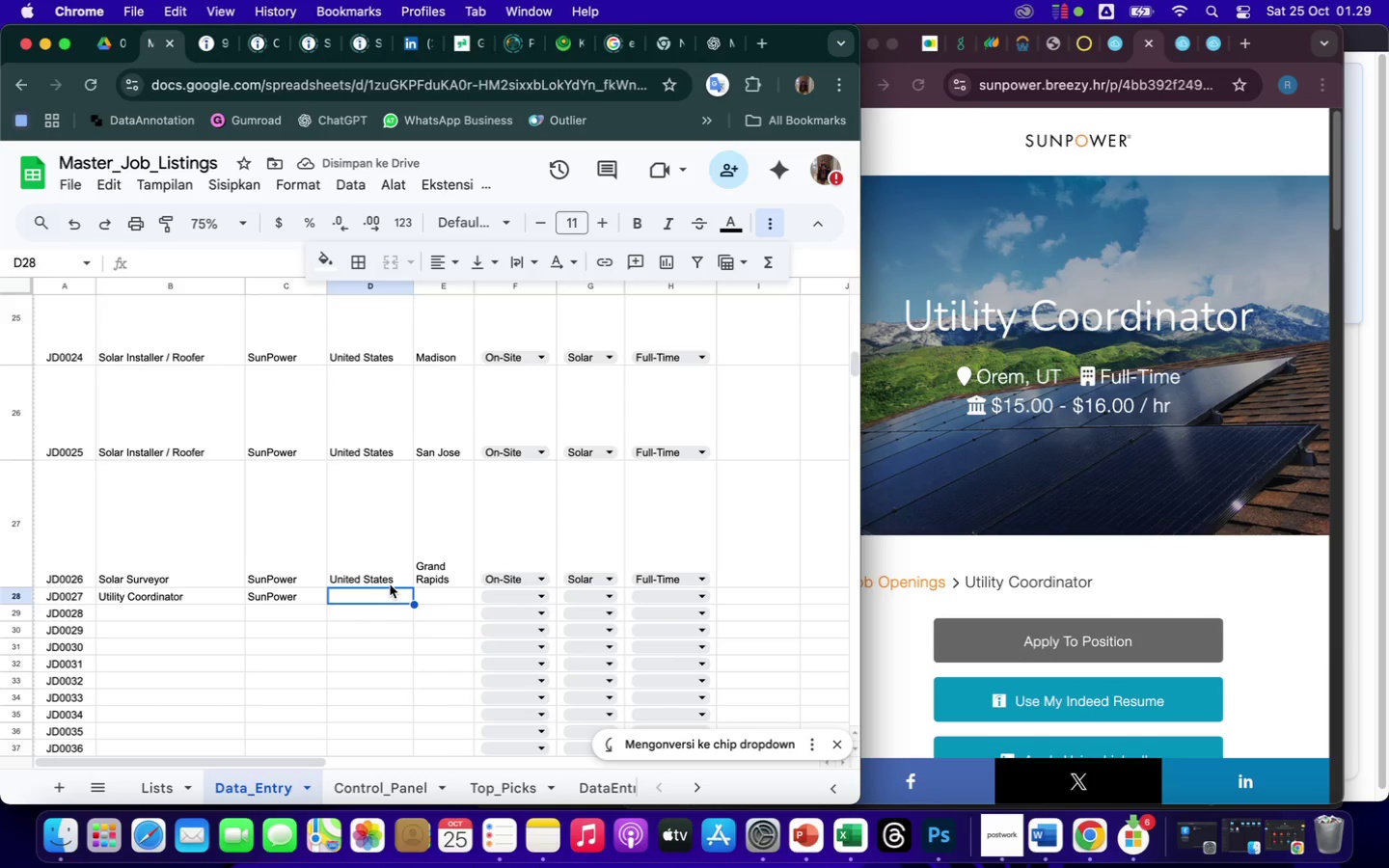 
left_click([385, 576])
 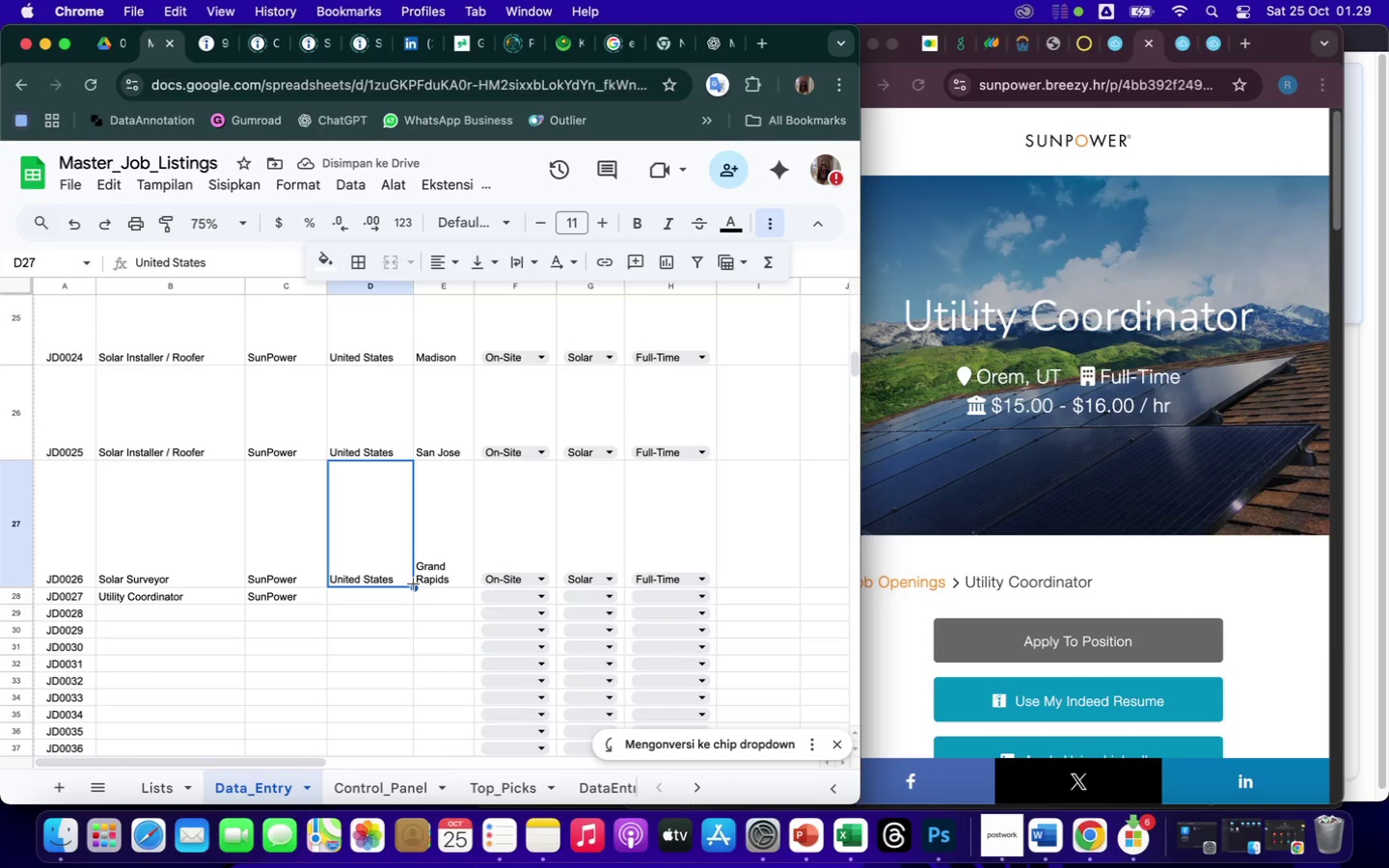 
left_click_drag(start_coordinate=[414, 586], to_coordinate=[414, 594])
 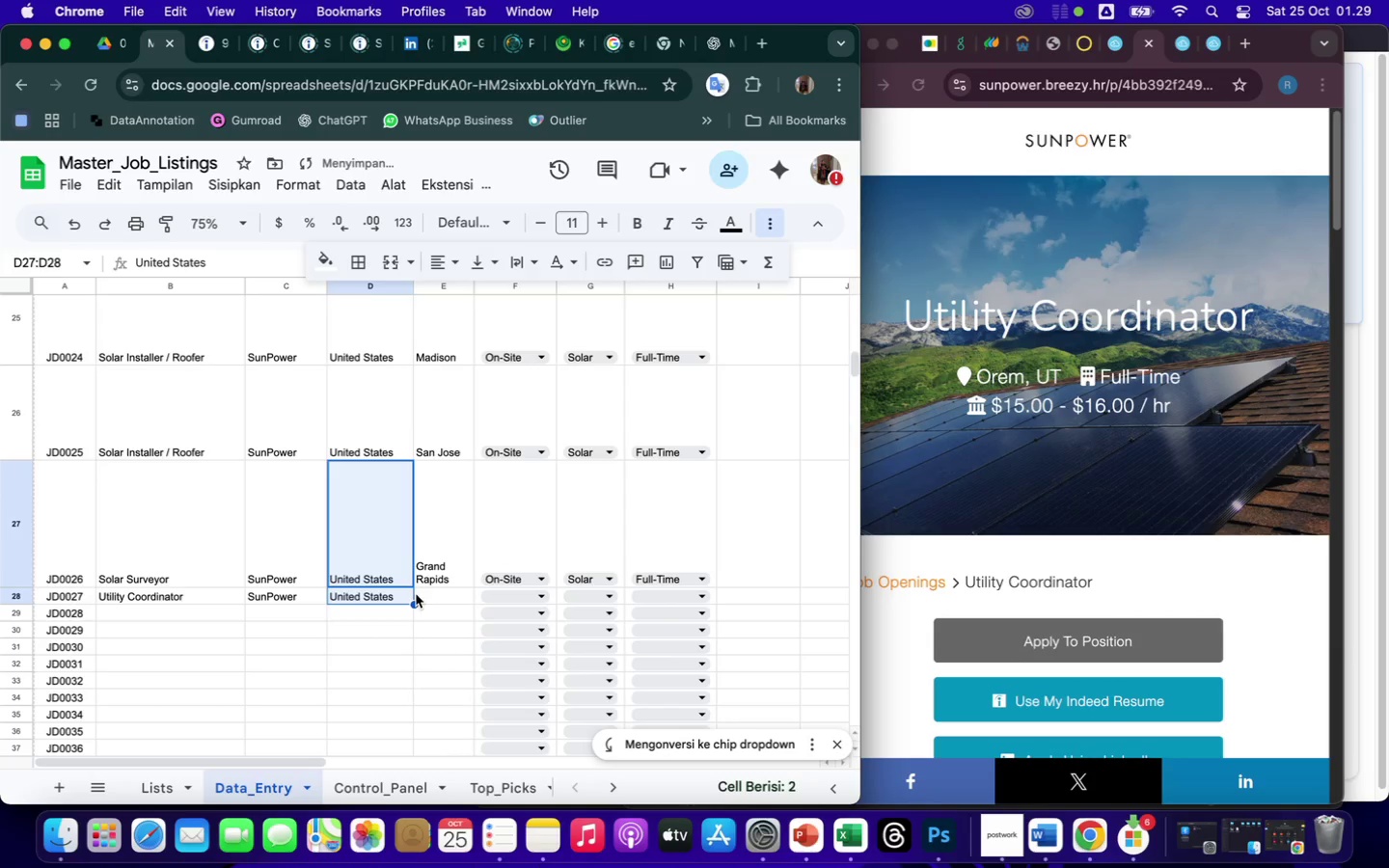 
left_click([448, 560])
 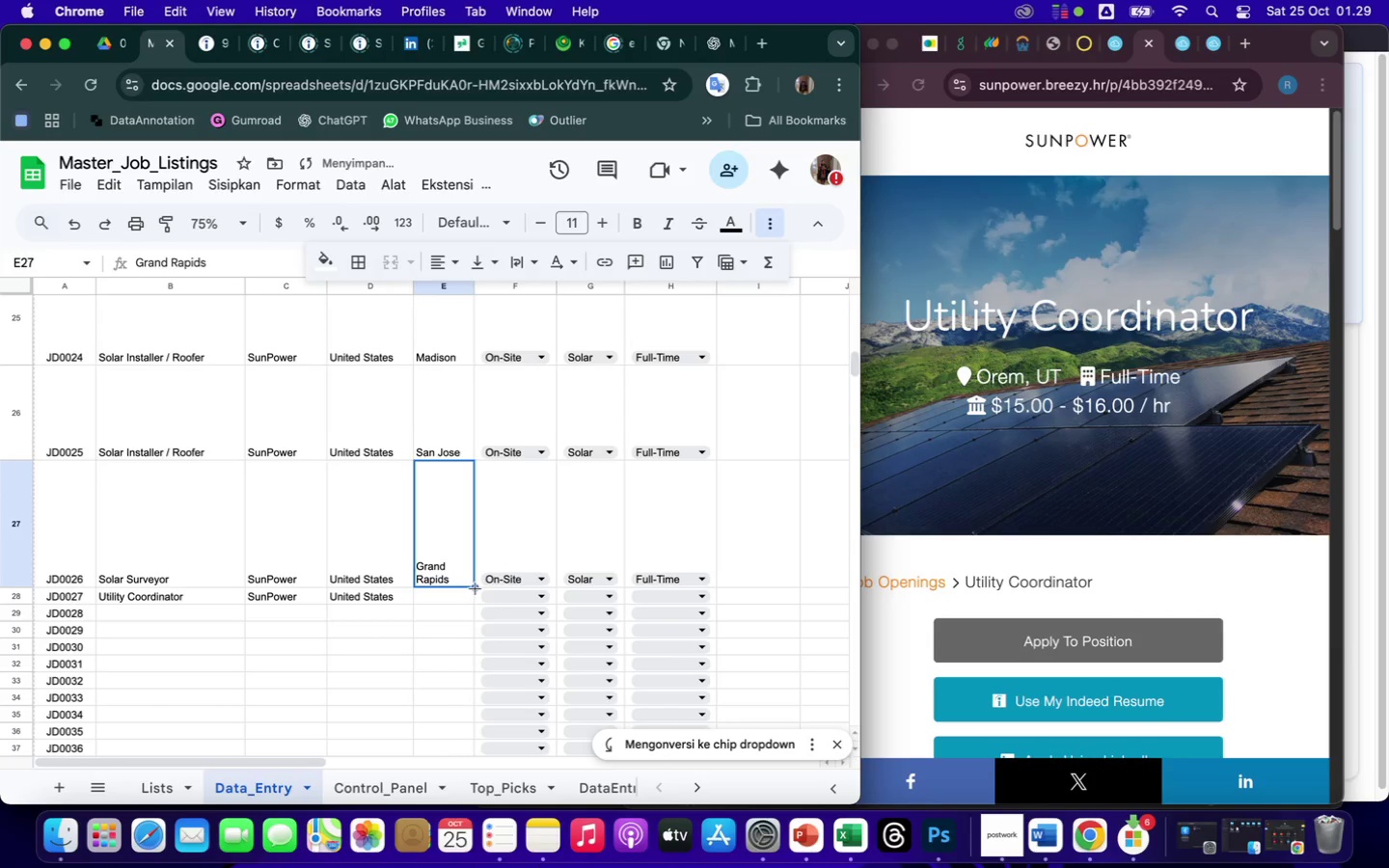 
left_click_drag(start_coordinate=[476, 588], to_coordinate=[476, 593])
 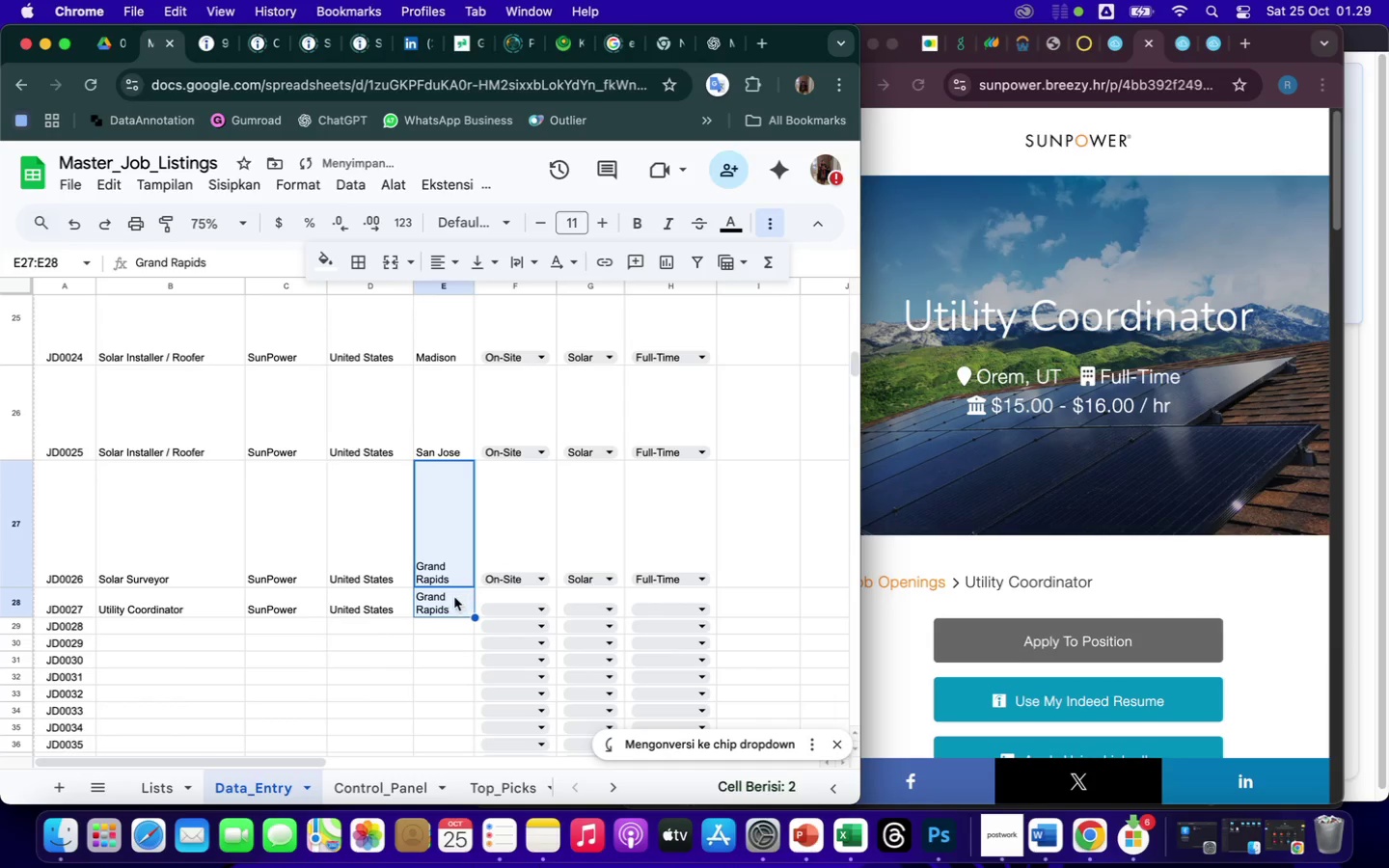 
double_click([446, 607])
 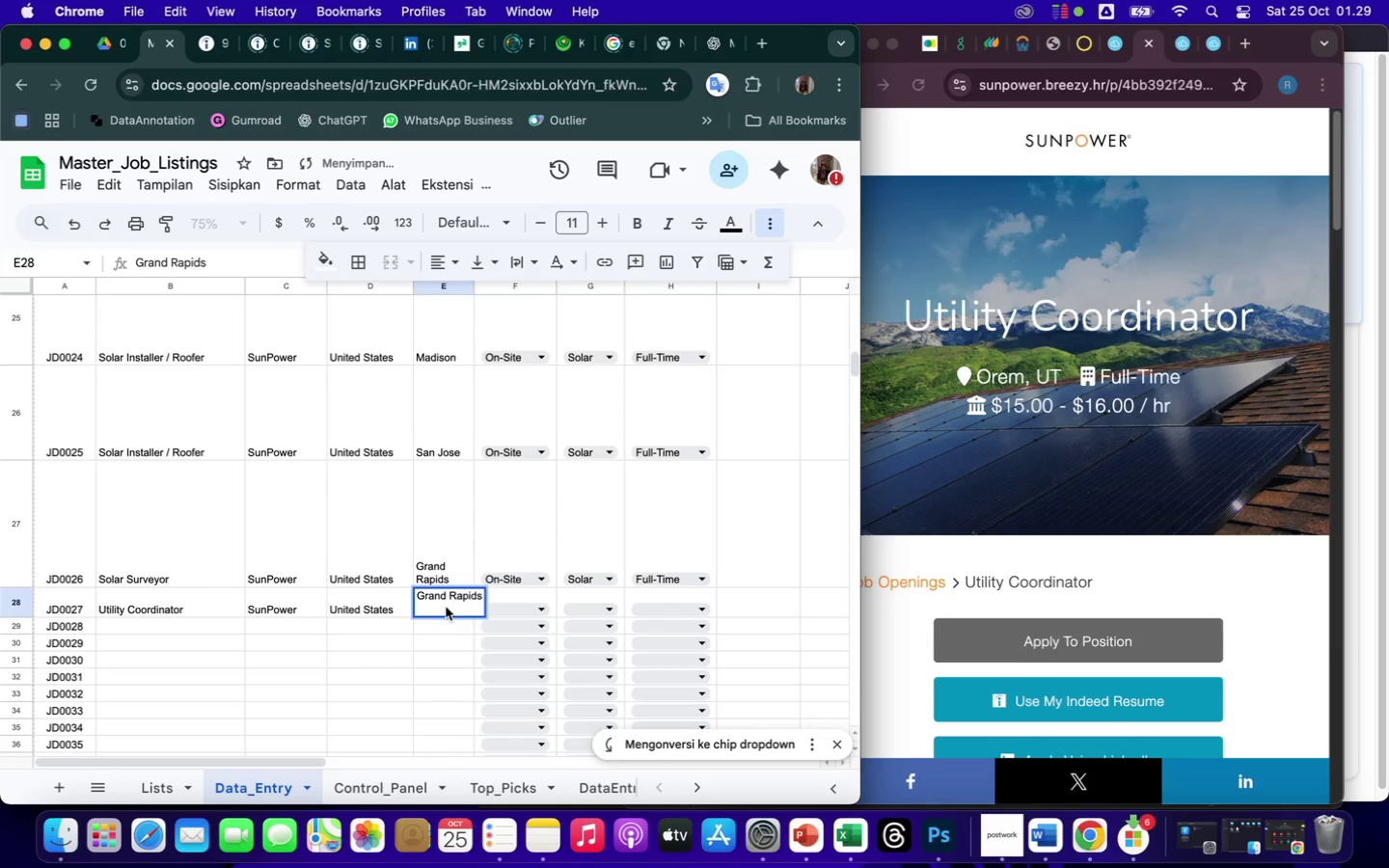 
key(Backspace)
key(Backspace)
key(Backspace)
key(Backspace)
type(Ore)
 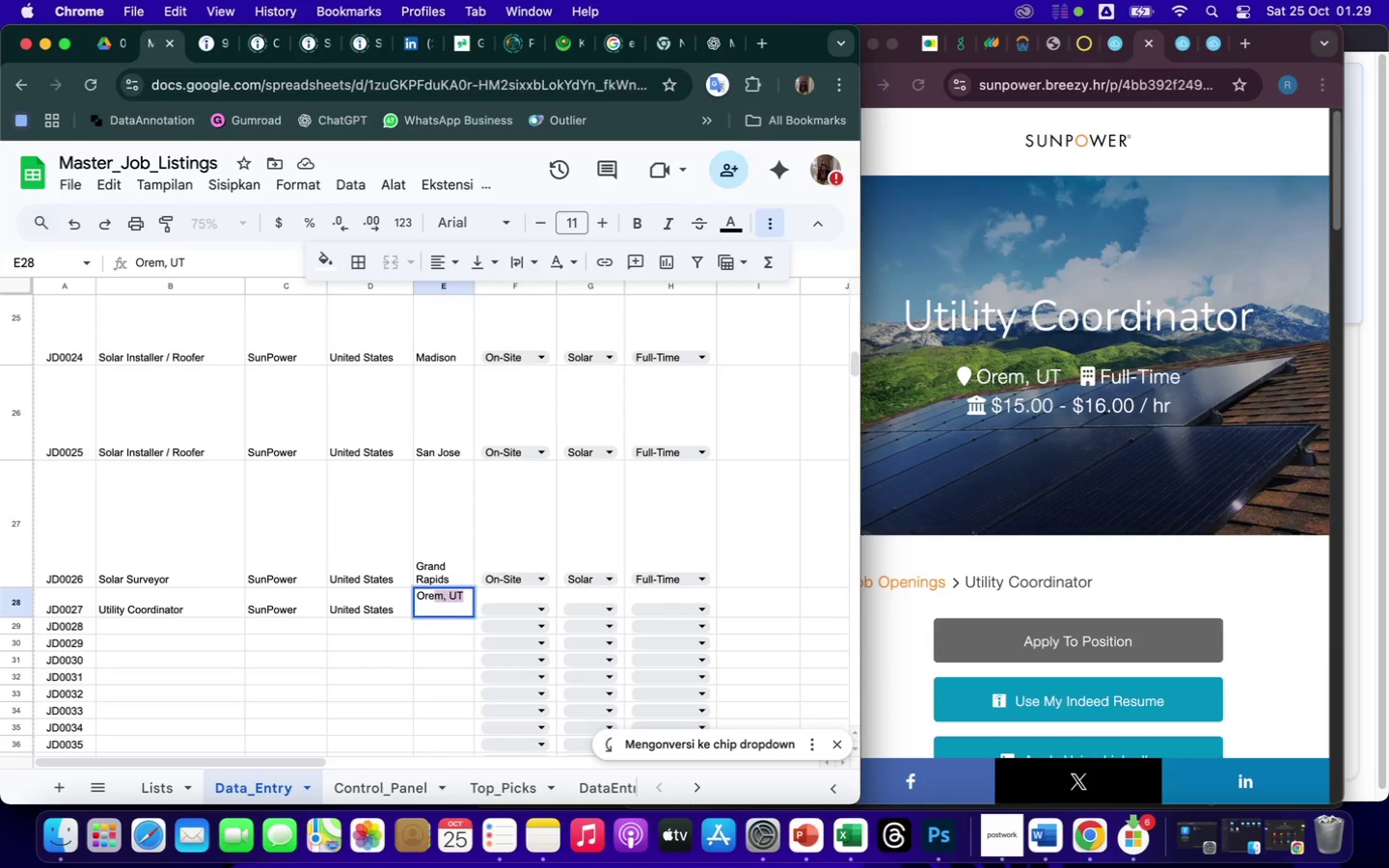 
key(Enter)
 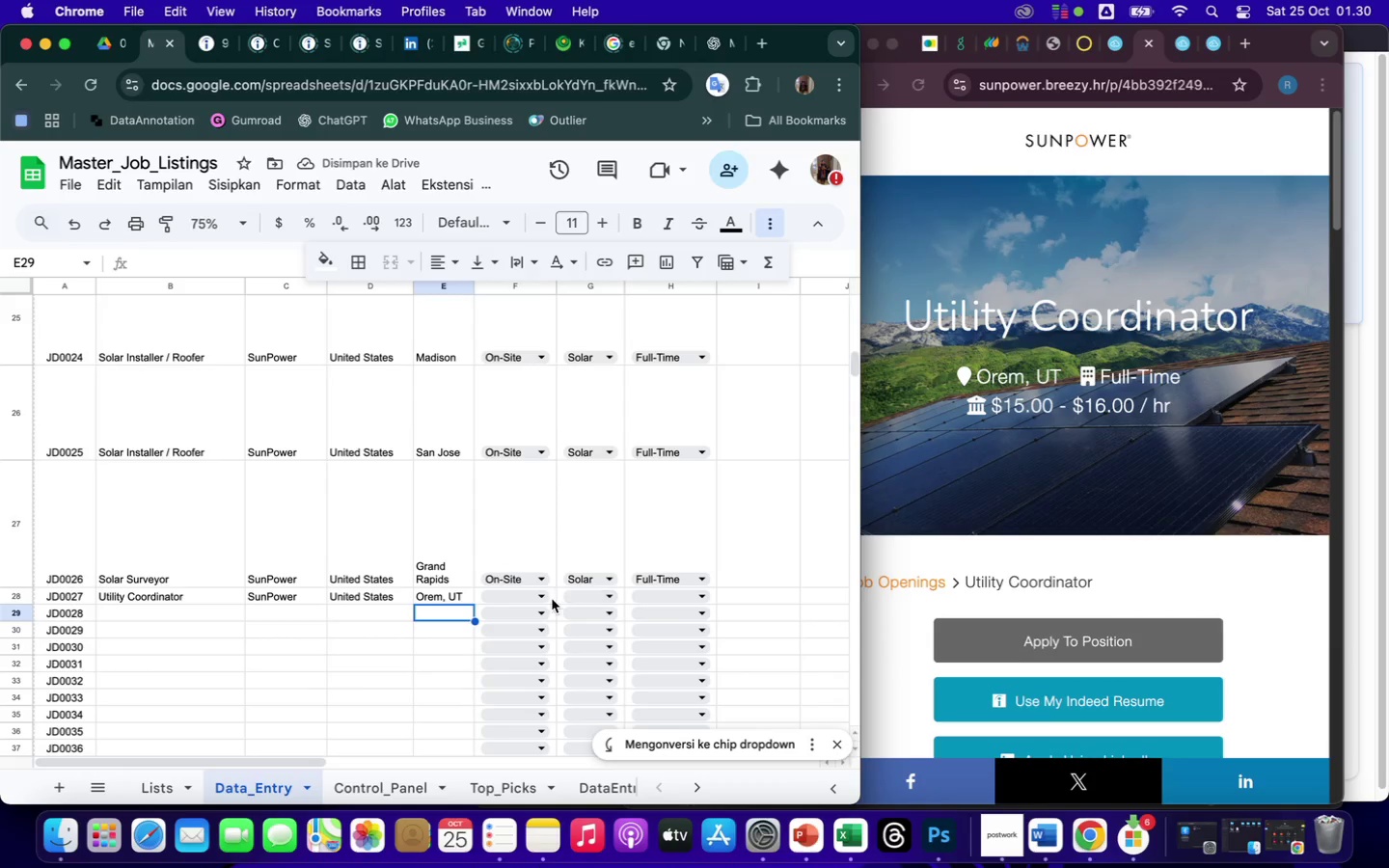 
left_click_drag(start_coordinate=[537, 530], to_coordinate=[670, 534])
 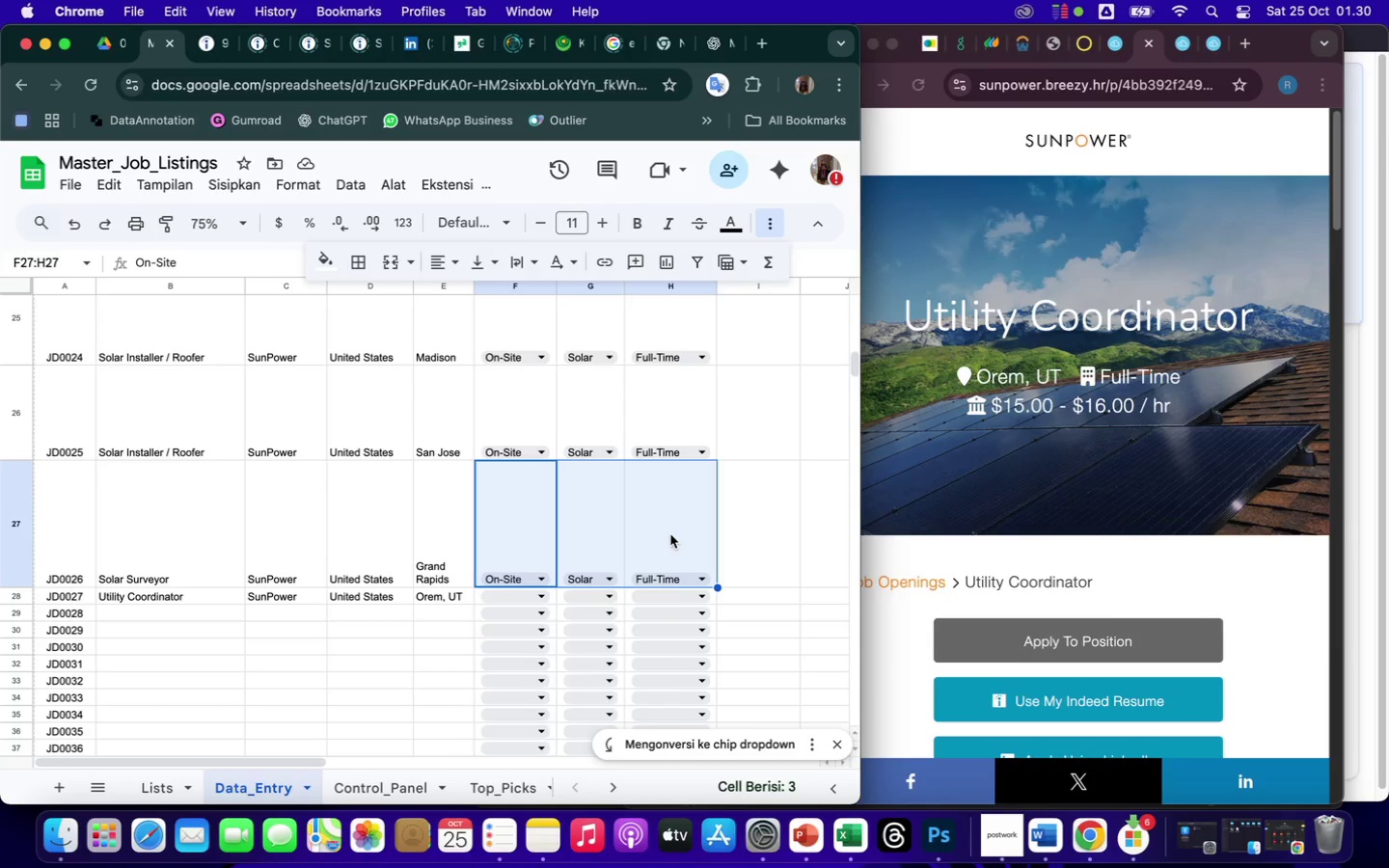 
key(Meta+CommandLeft)
 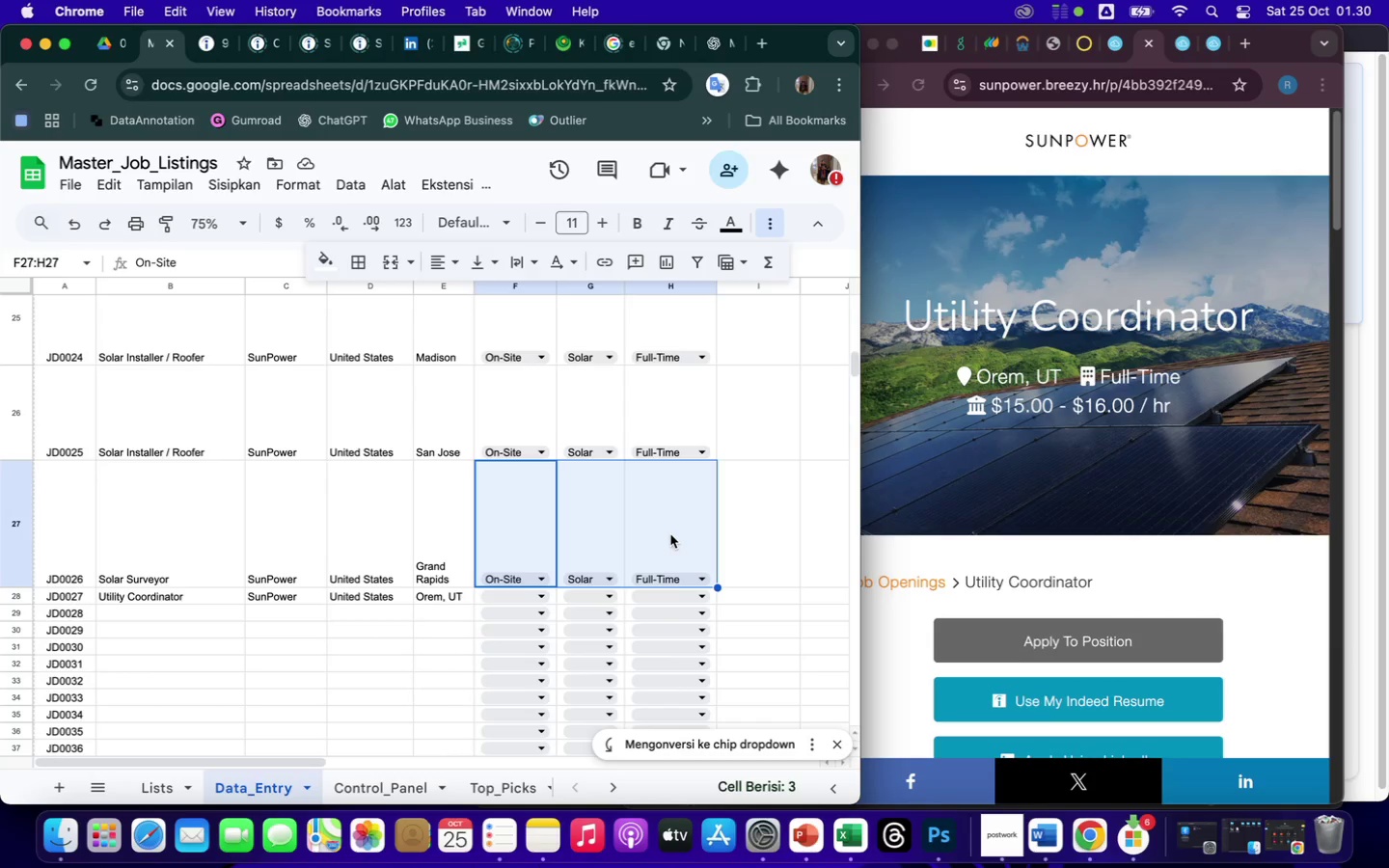 
key(Meta+C)
 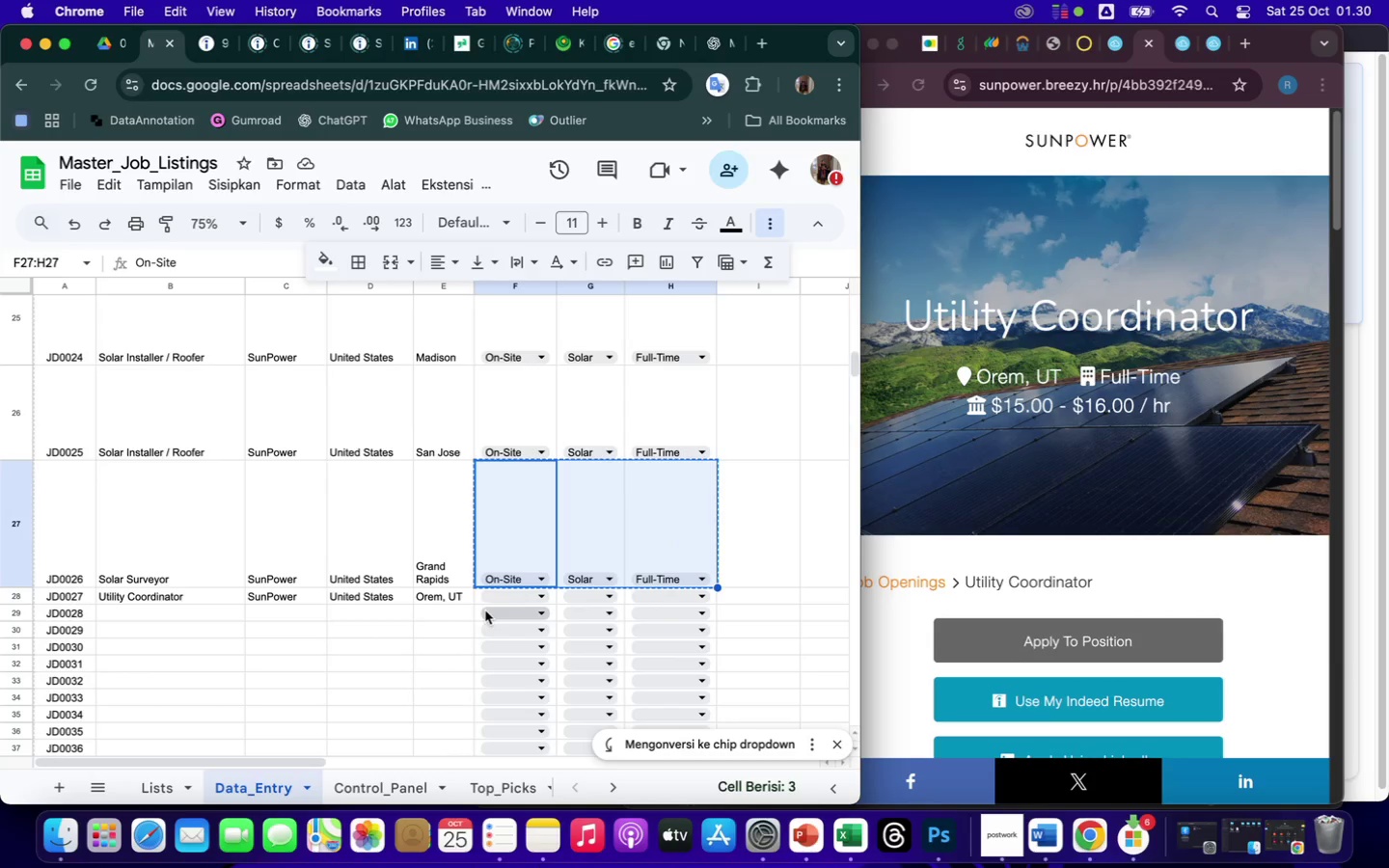 
left_click([484, 597])
 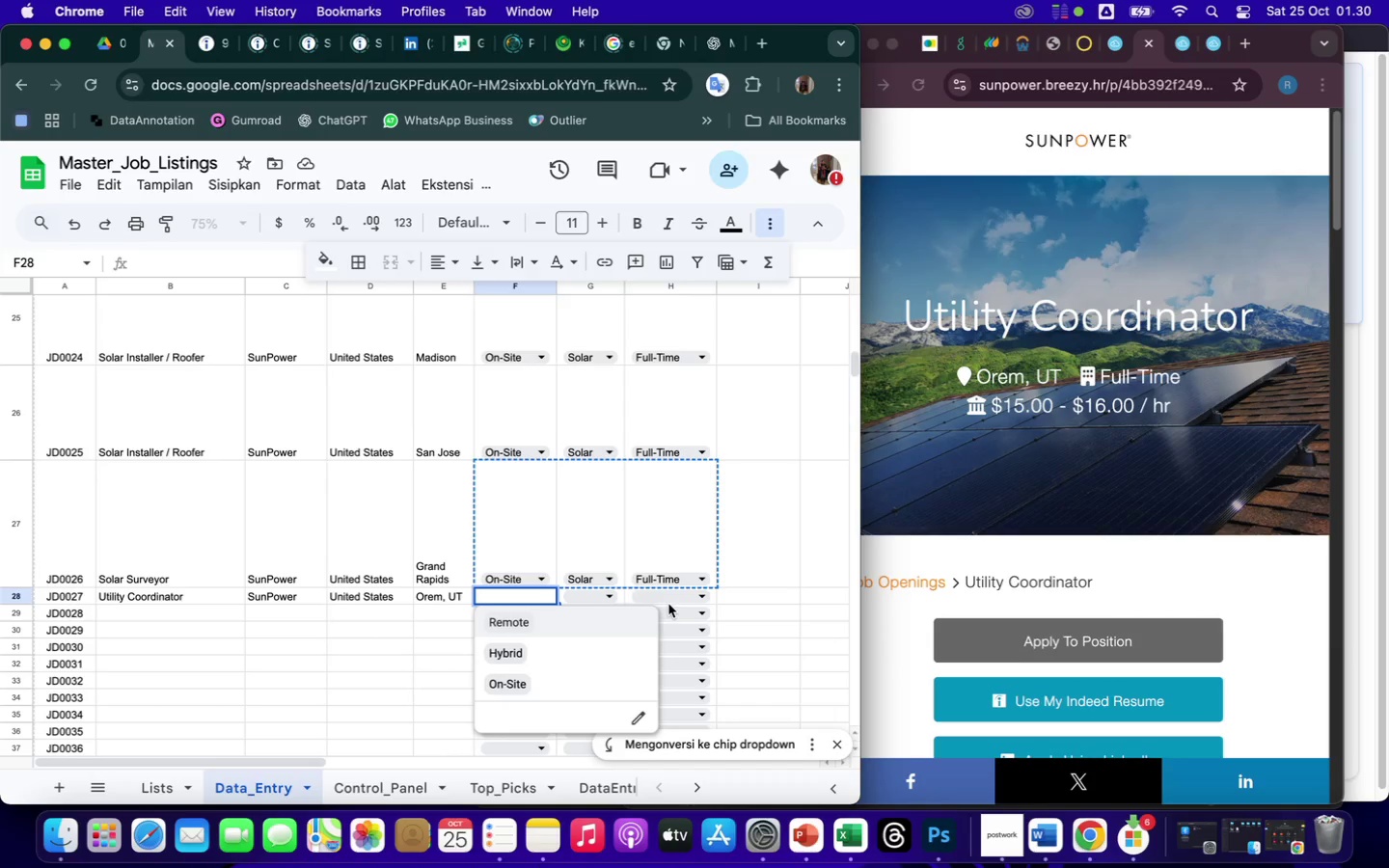 
left_click([765, 589])
 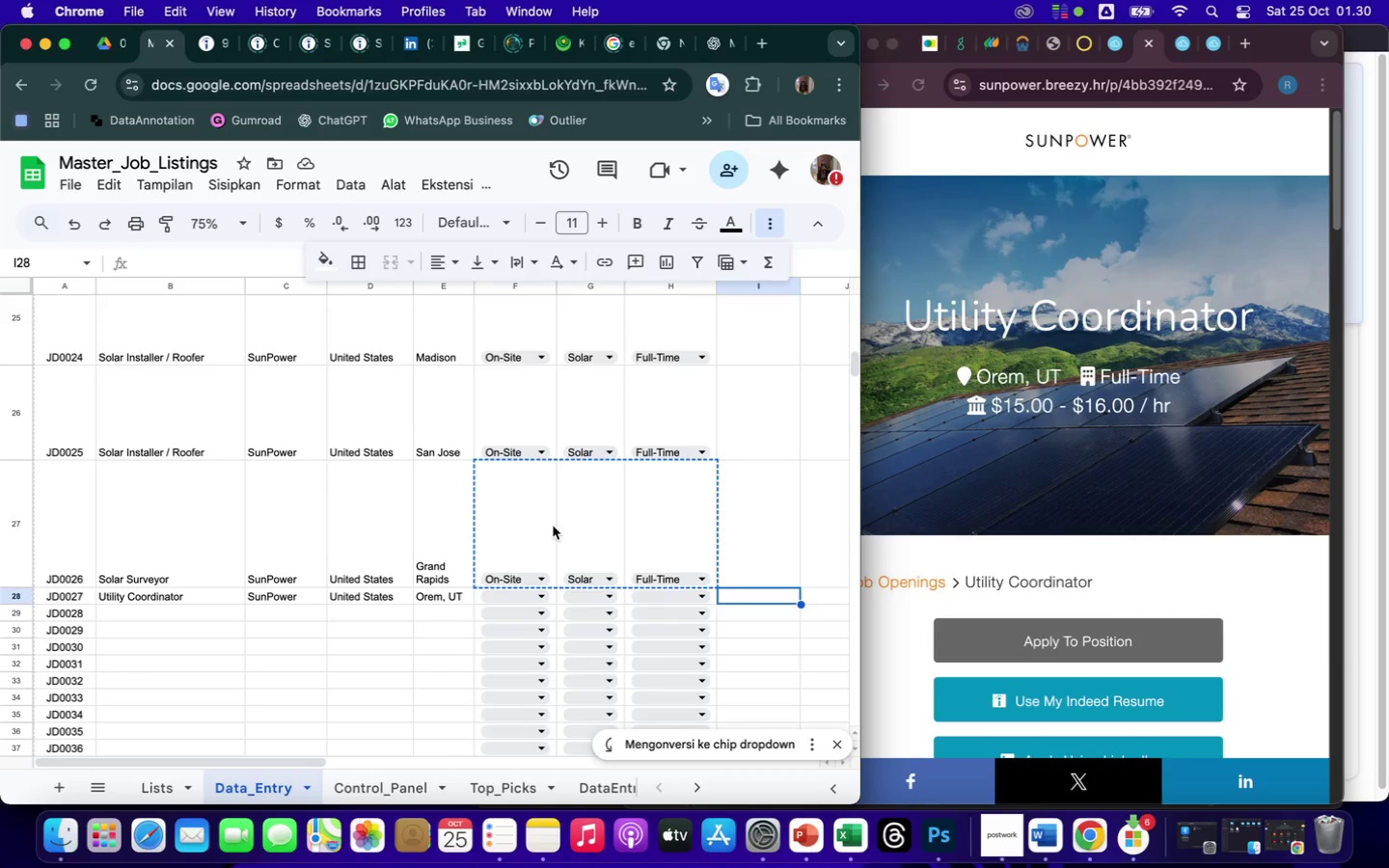 
left_click_drag(start_coordinate=[537, 524], to_coordinate=[658, 537])
 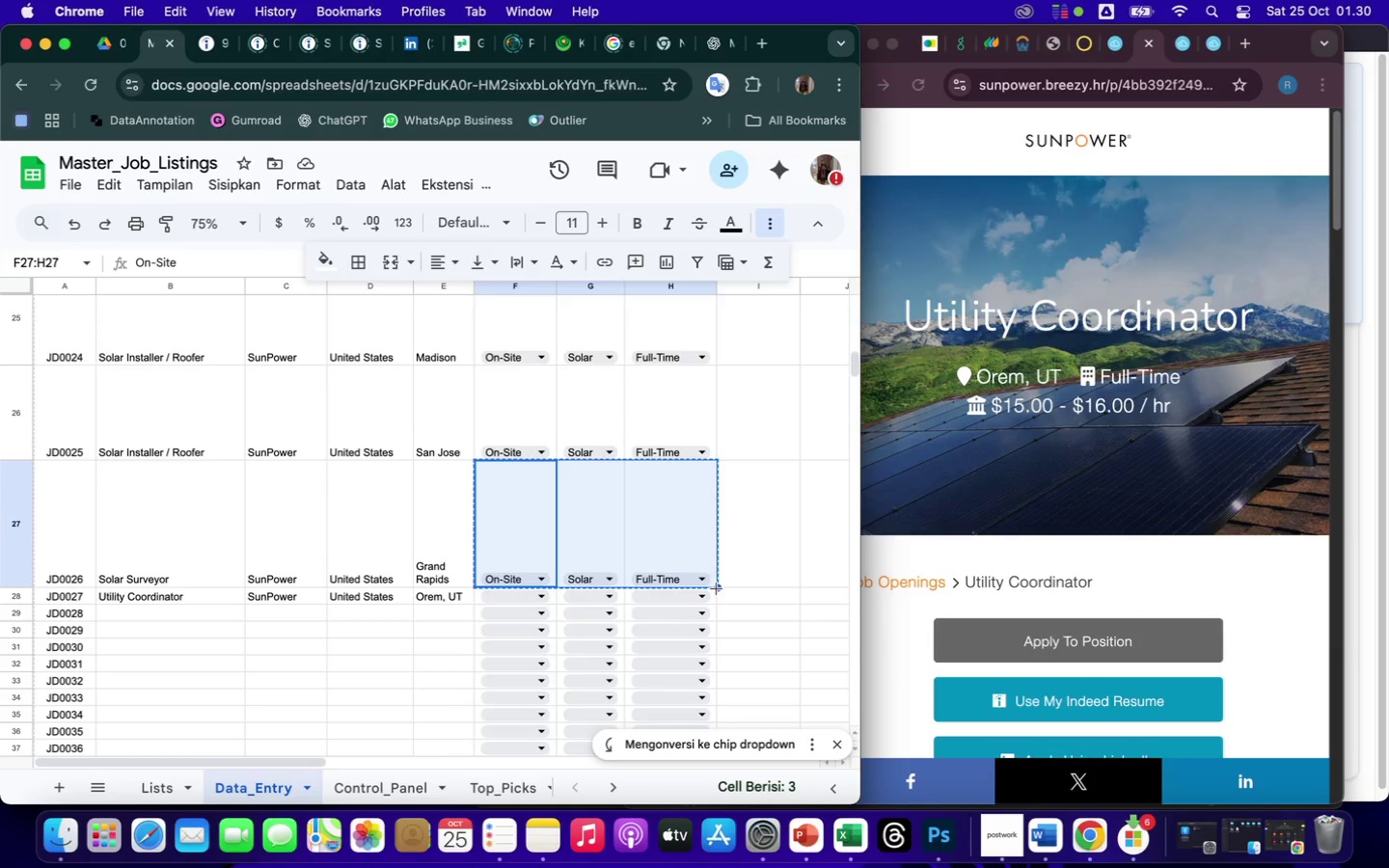 
left_click_drag(start_coordinate=[717, 588], to_coordinate=[717, 601])
 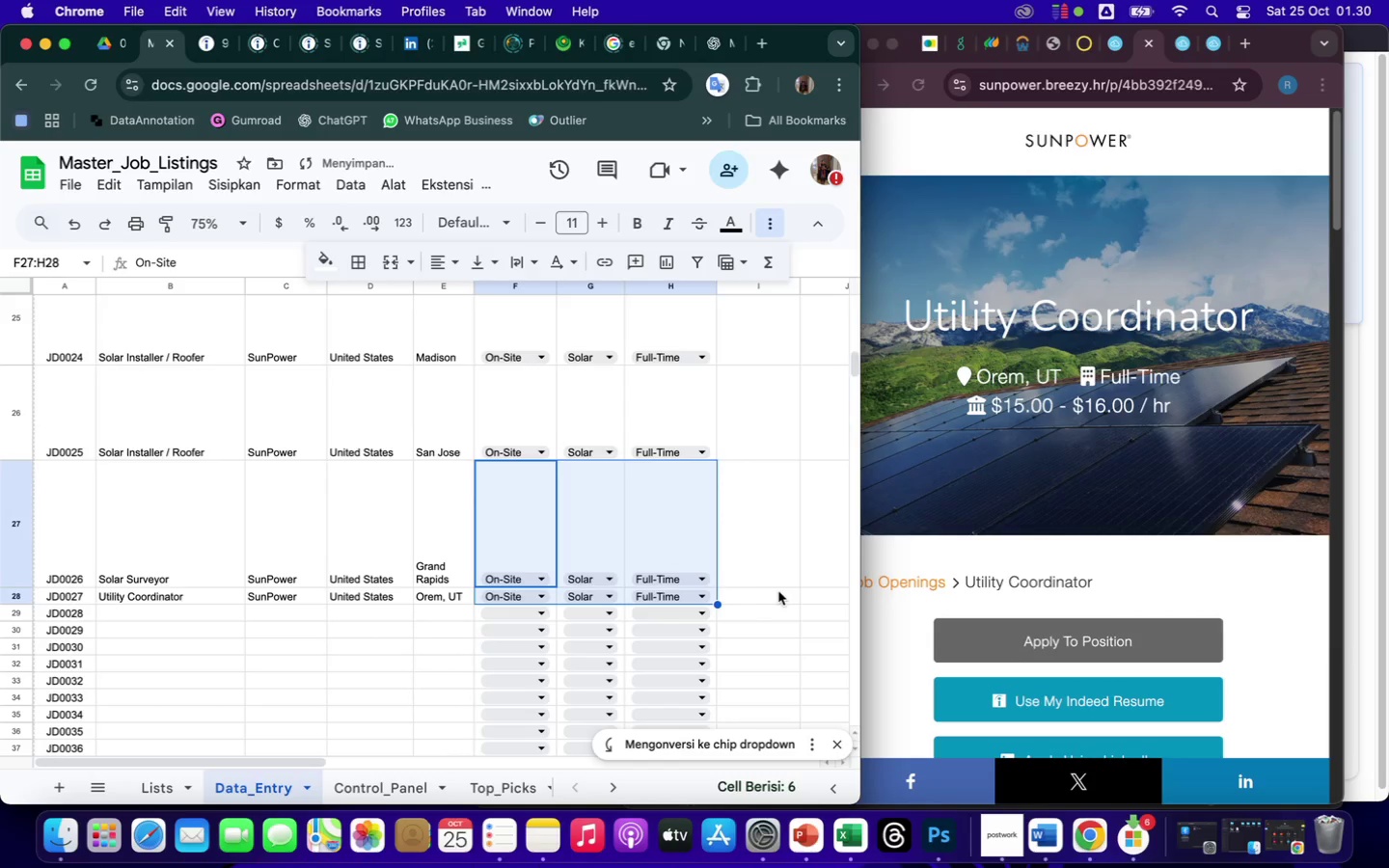 
left_click([769, 591])
 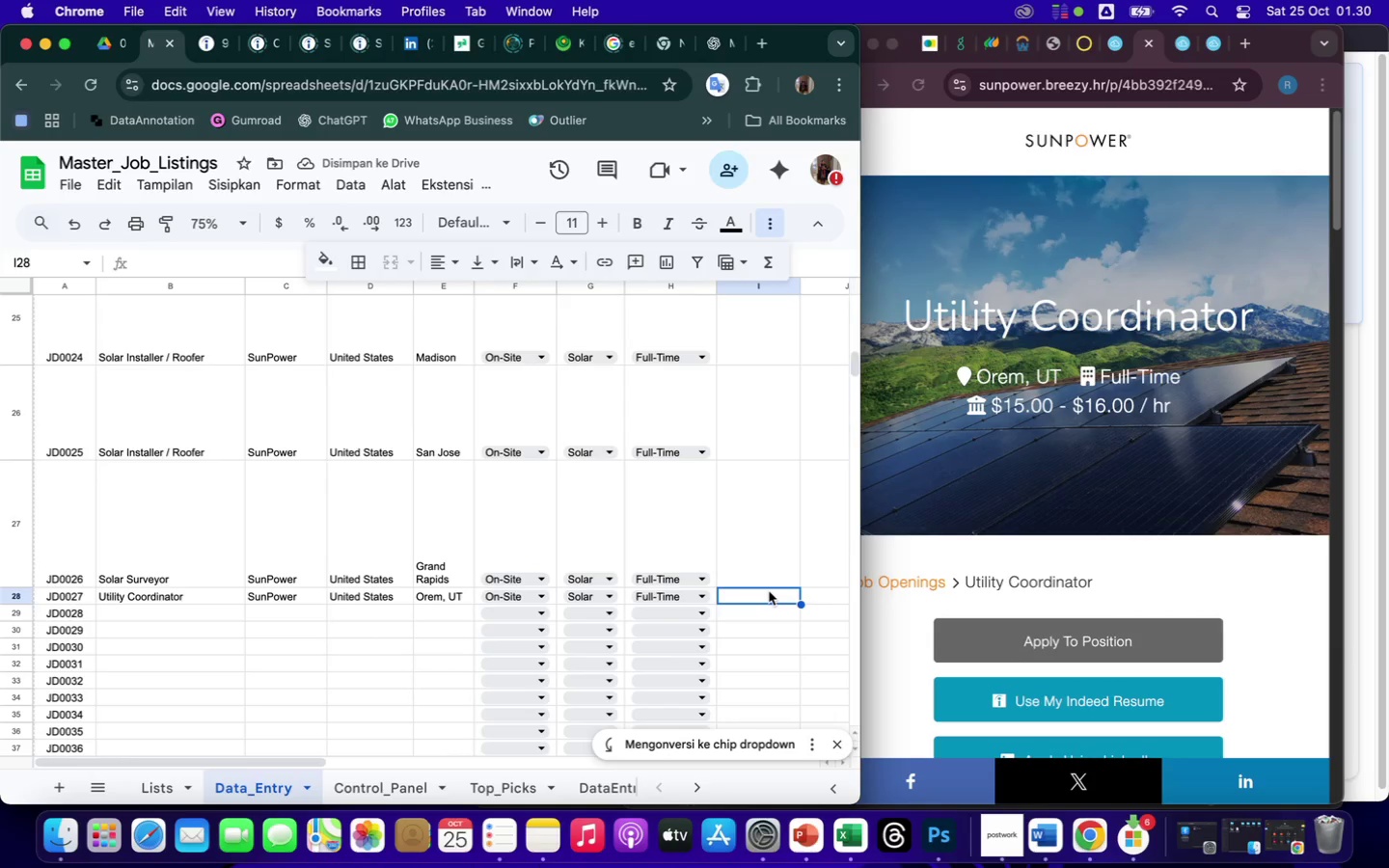 
key(ArrowRight)
 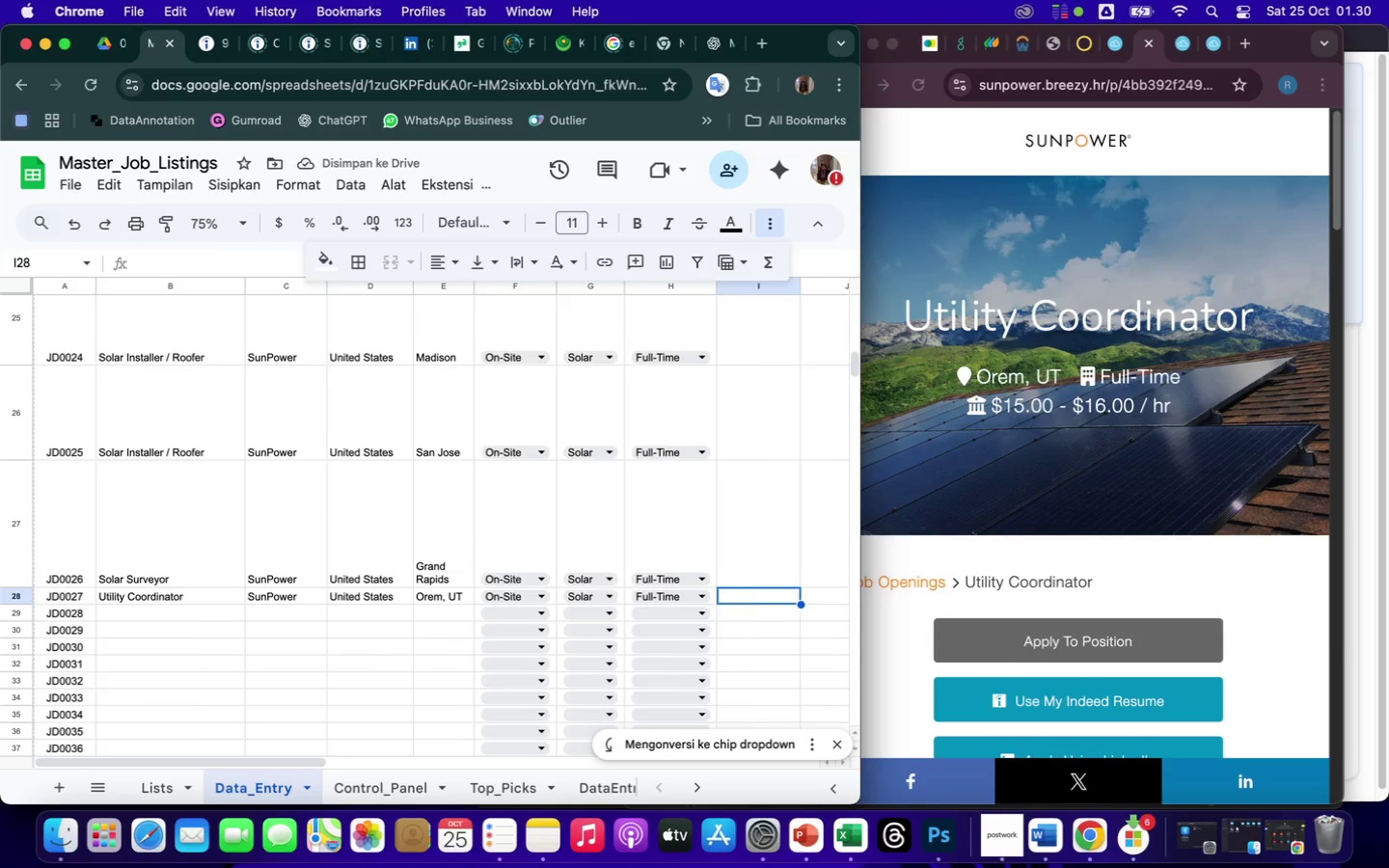 
key(ArrowRight)
 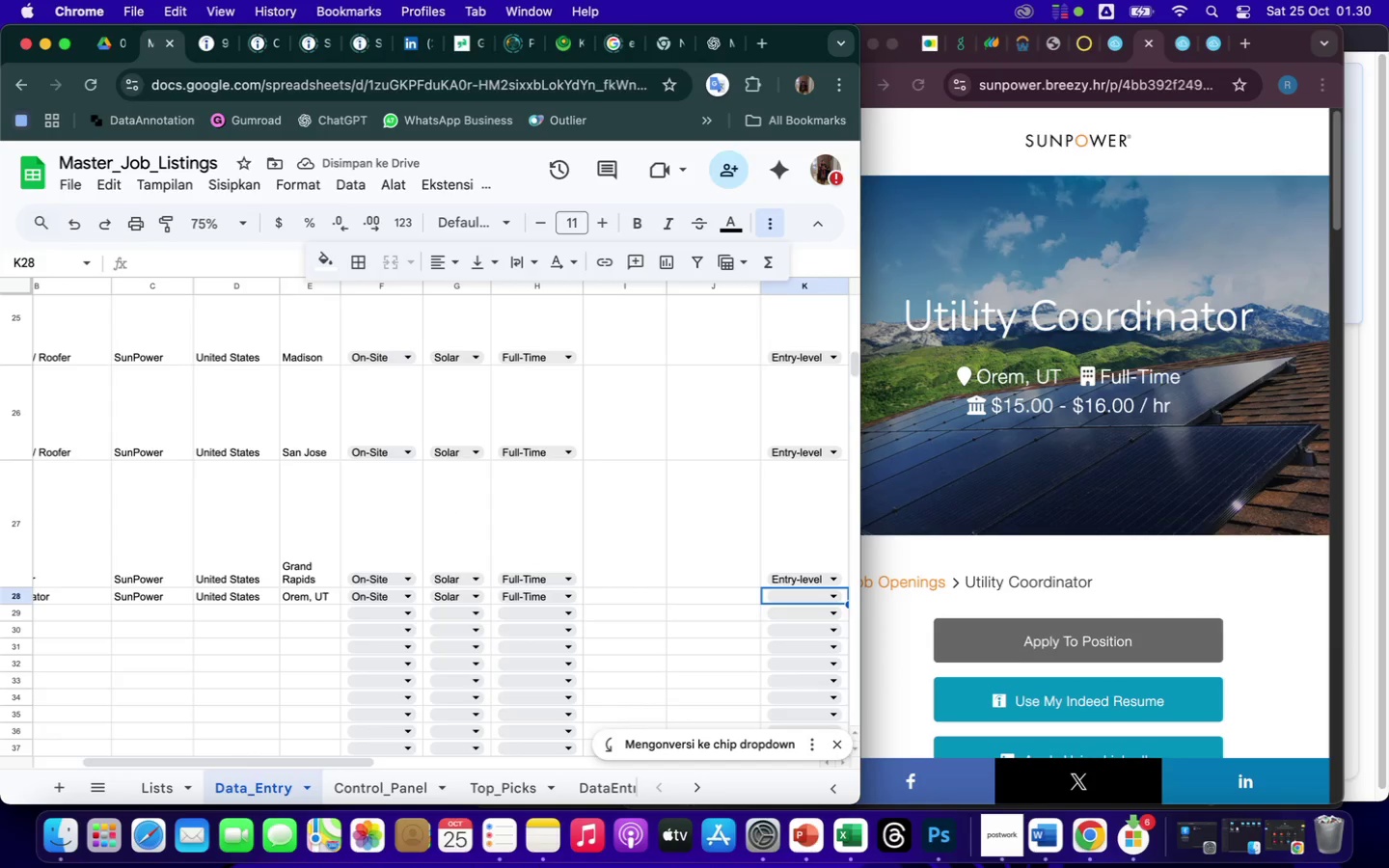 
key(ArrowRight)
 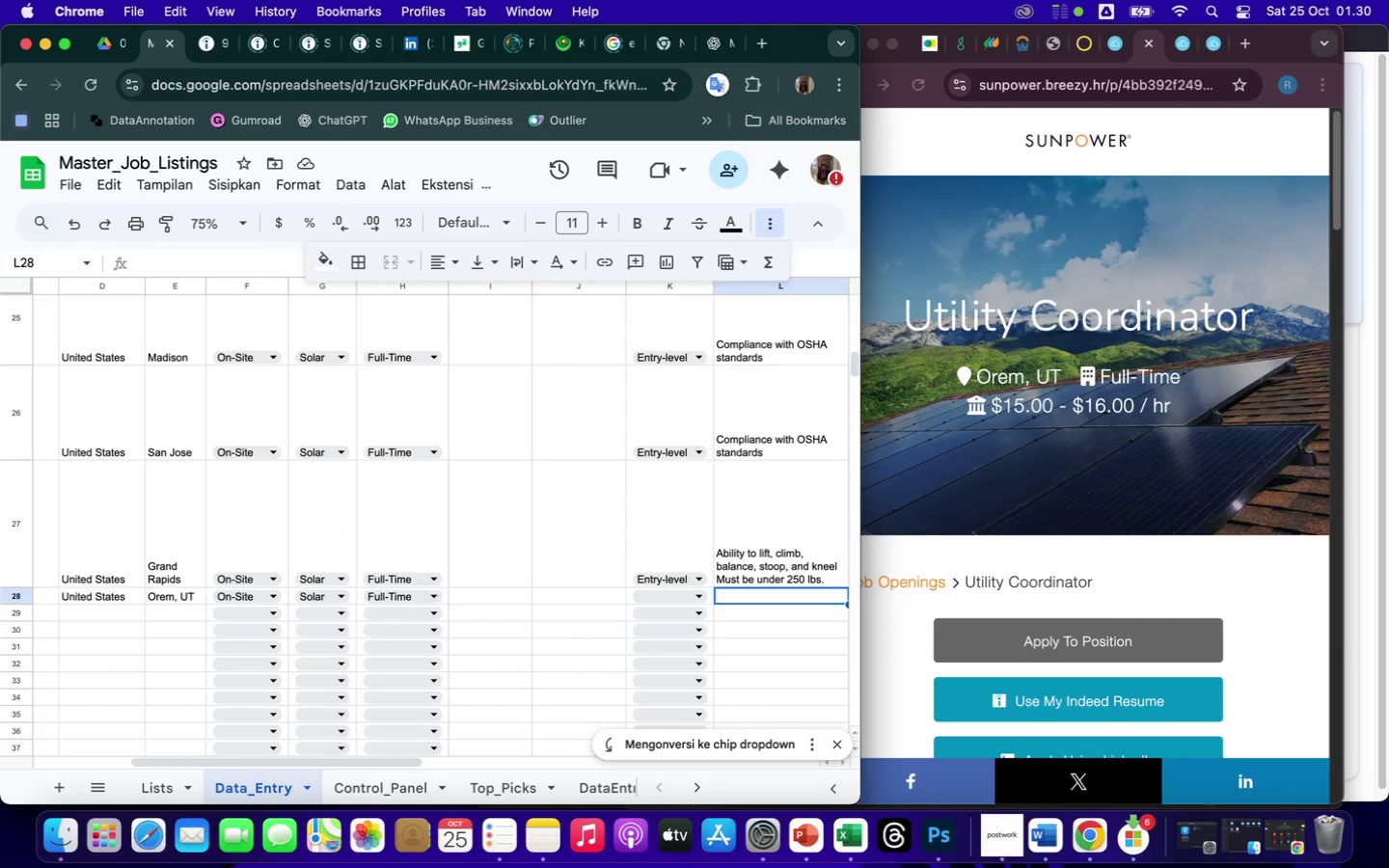 
key(ArrowLeft)
 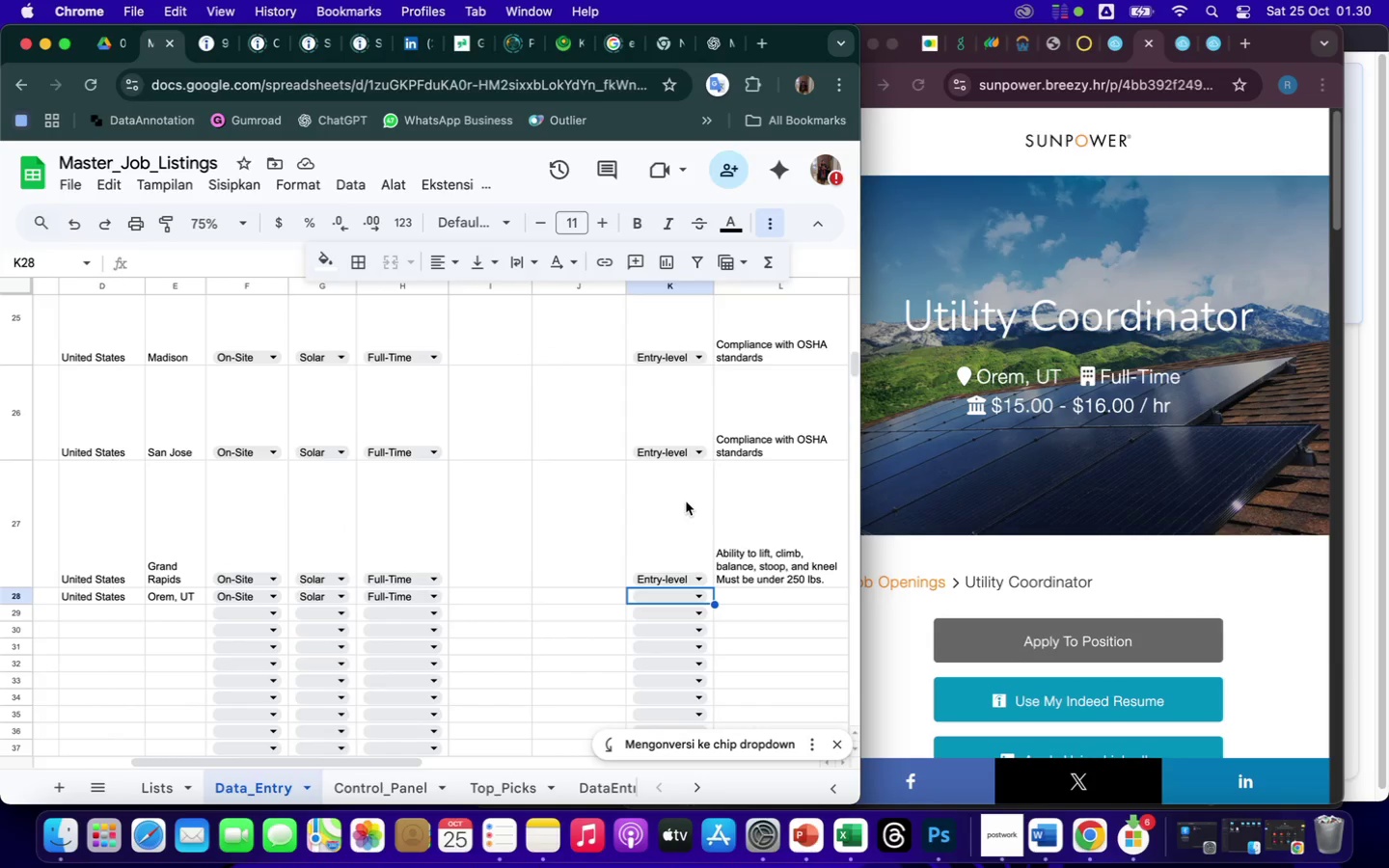 
left_click([698, 578])
 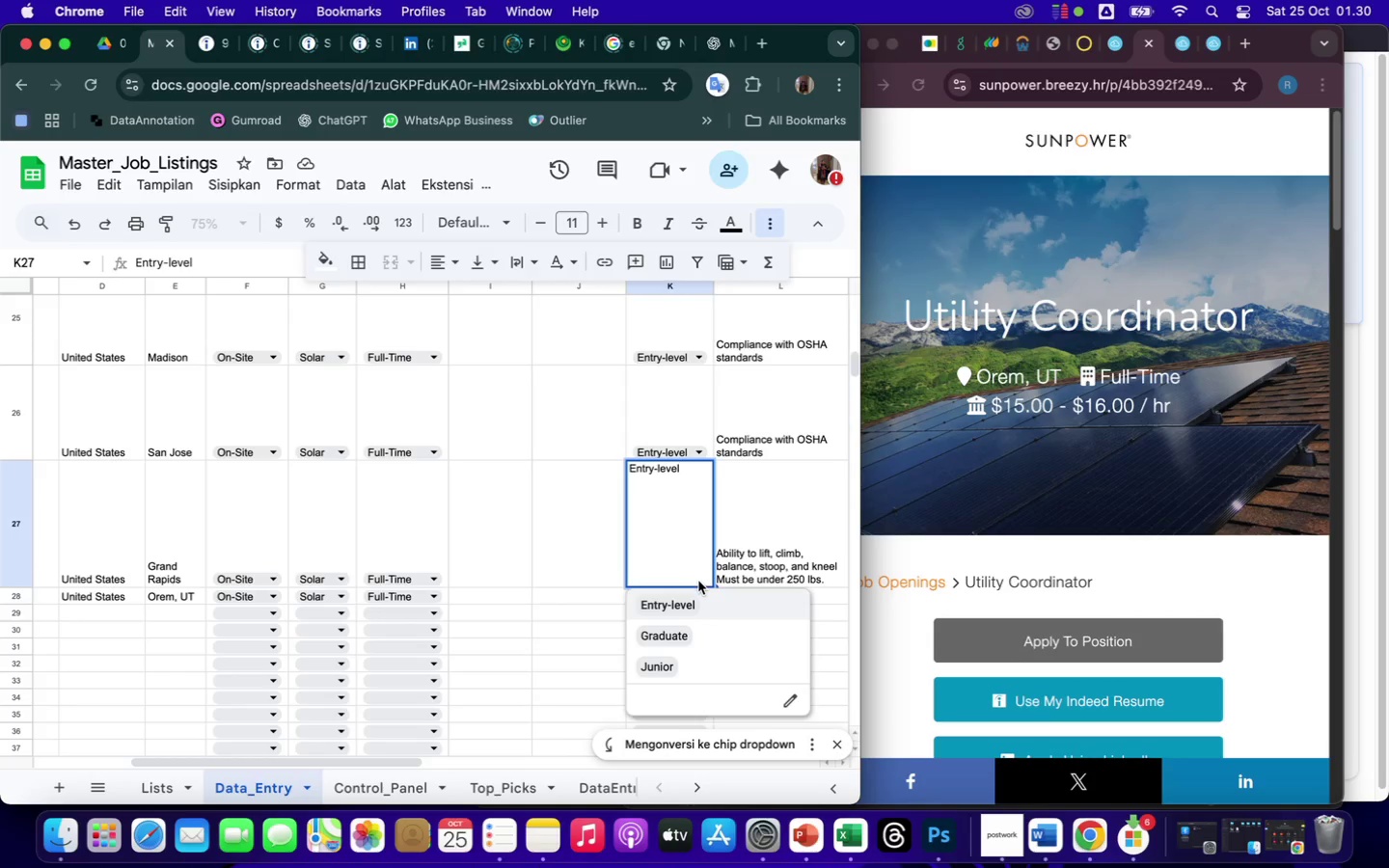 
left_click([684, 564])
 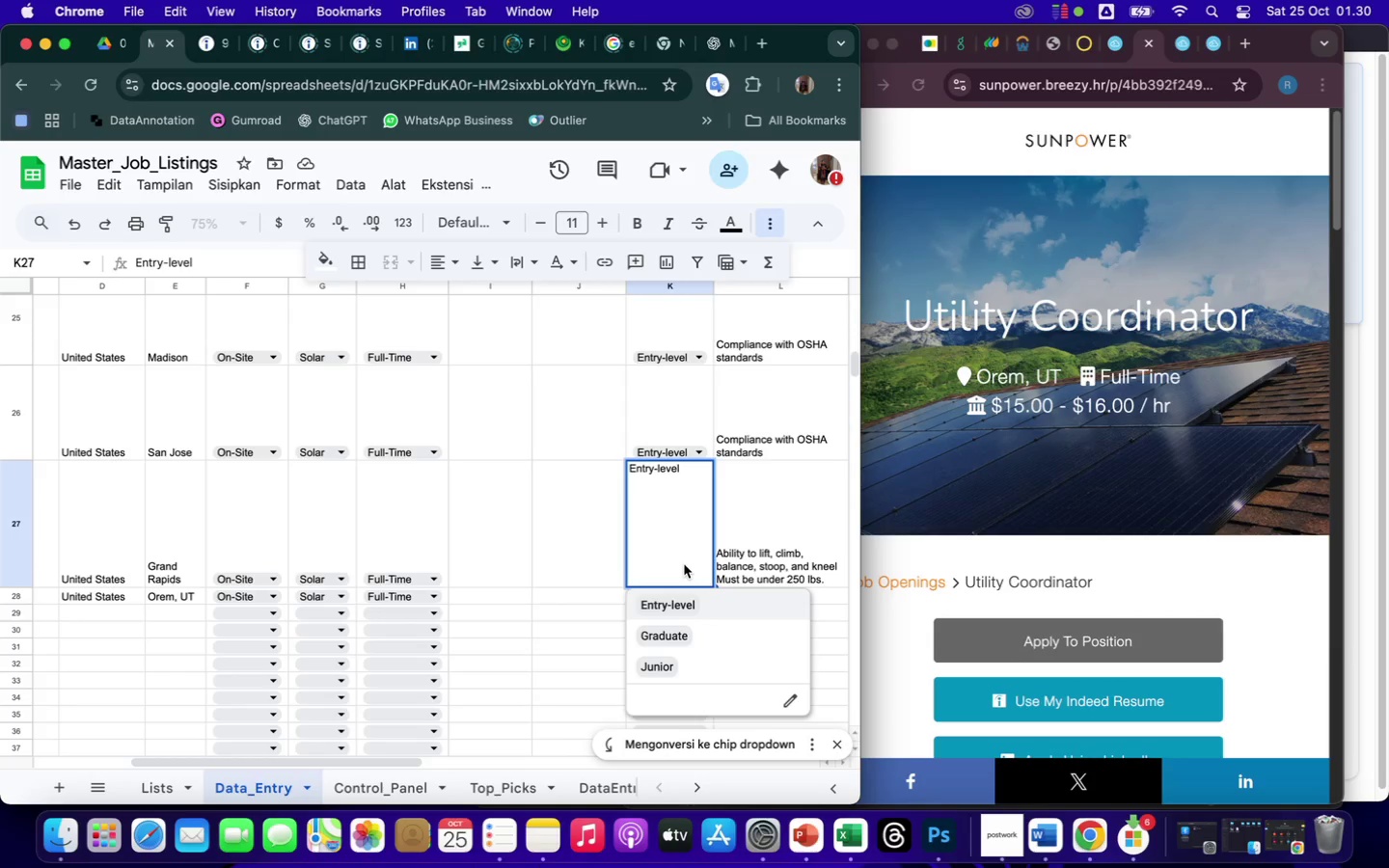 
key(Enter)
 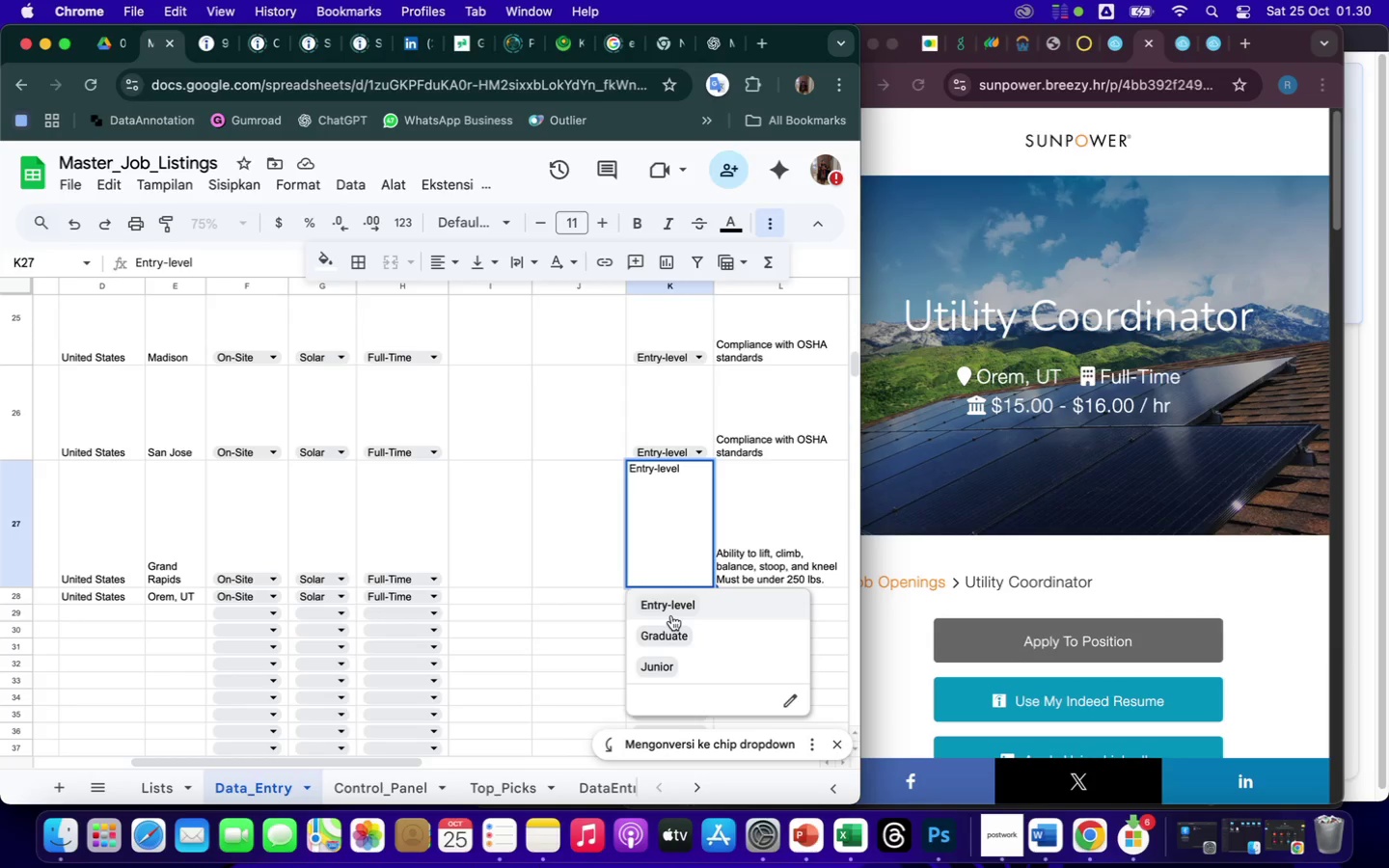 
left_click([675, 605])
 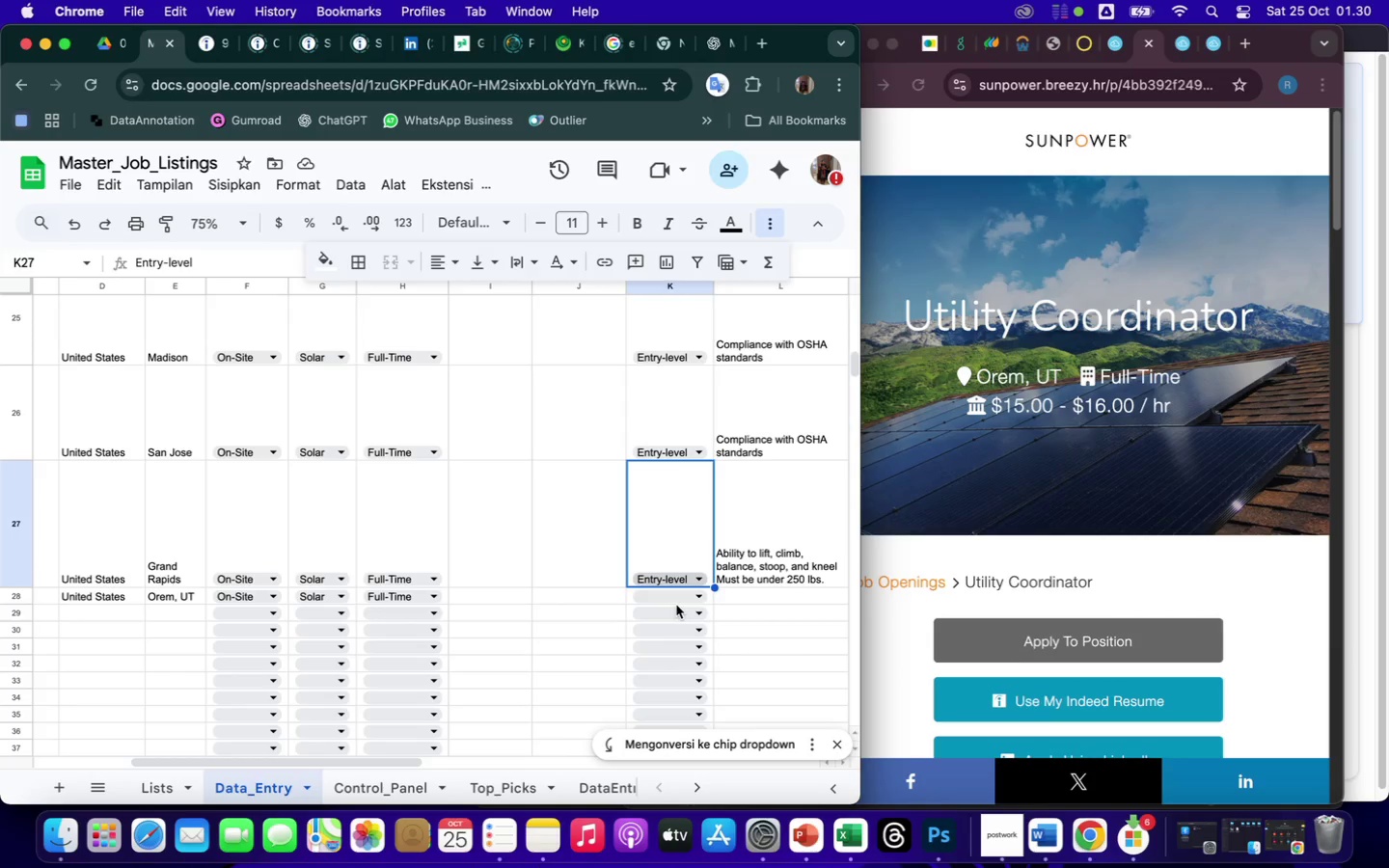 
left_click([696, 596])
 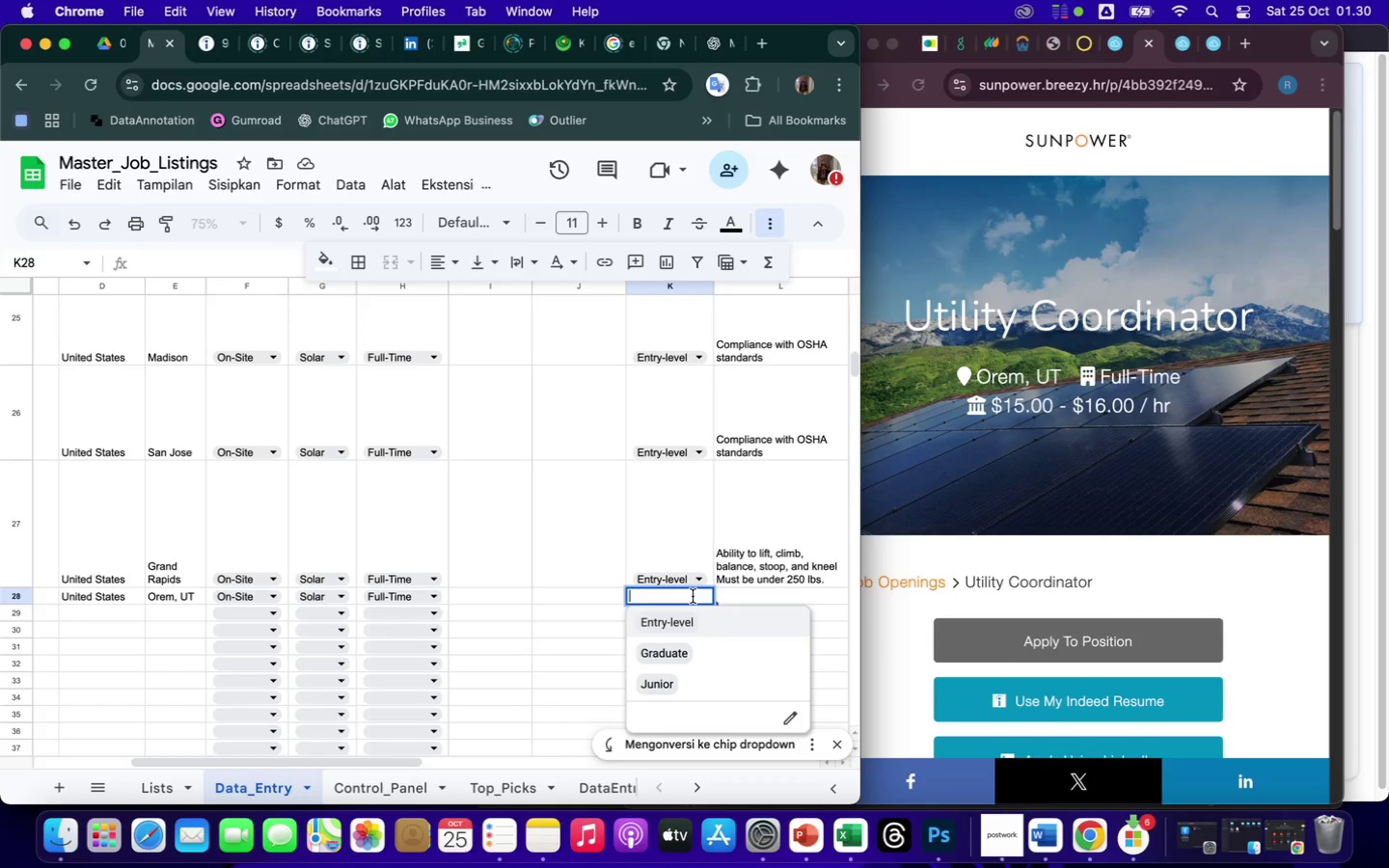 
left_click([675, 627])
 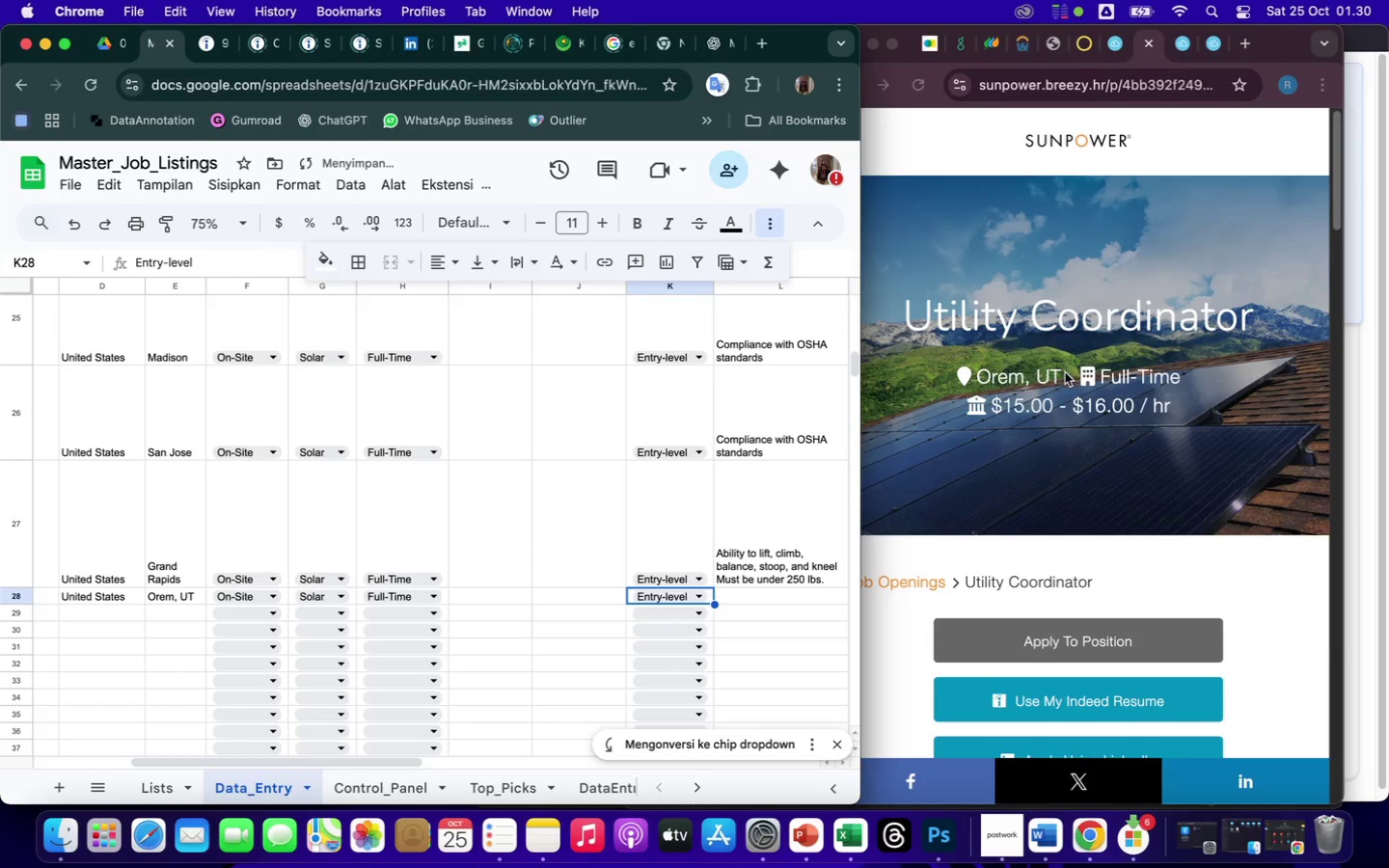 
scroll: coordinate [1196, 535], scroll_direction: down, amount: 132.0
 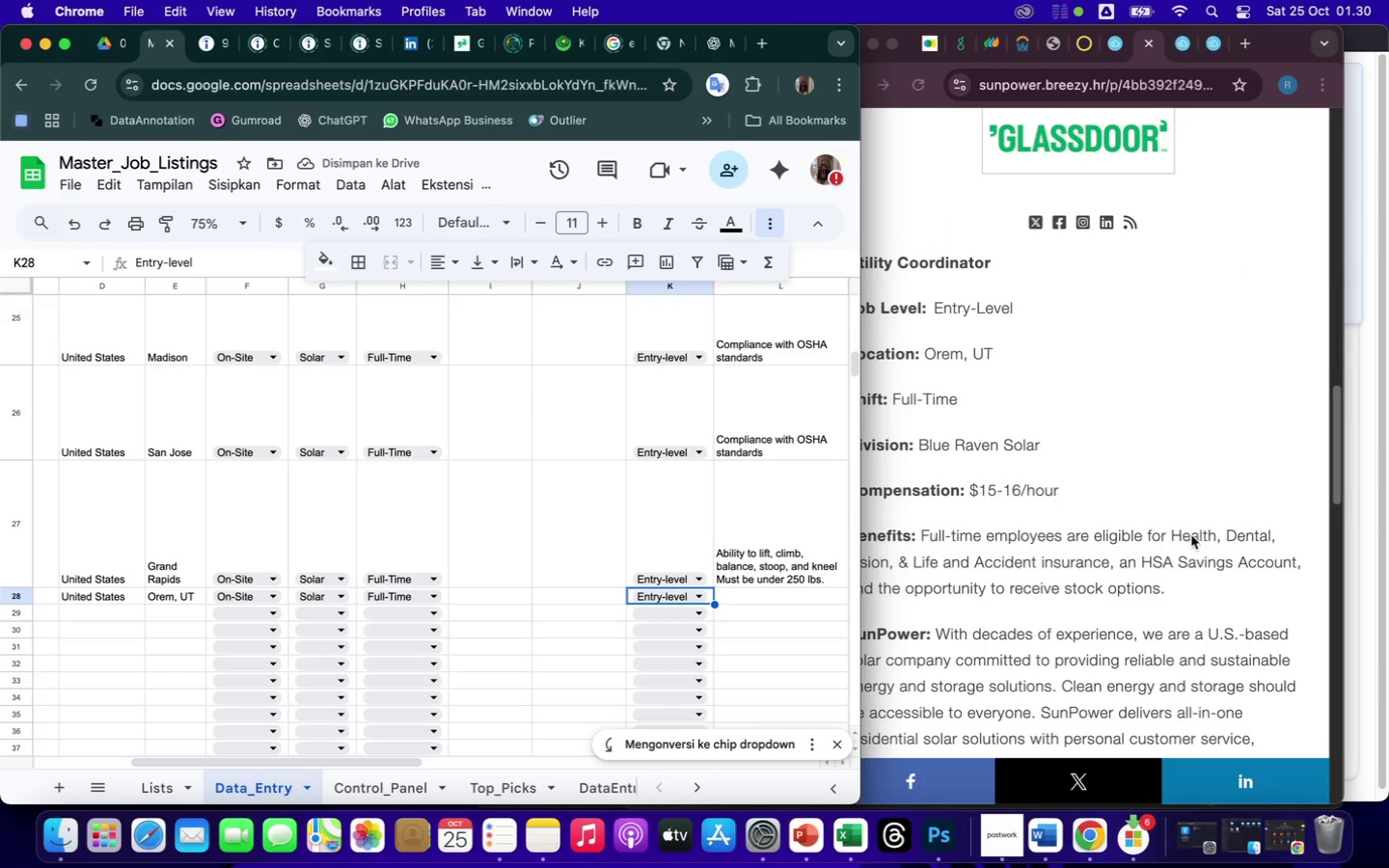 
left_click([1126, 573])
 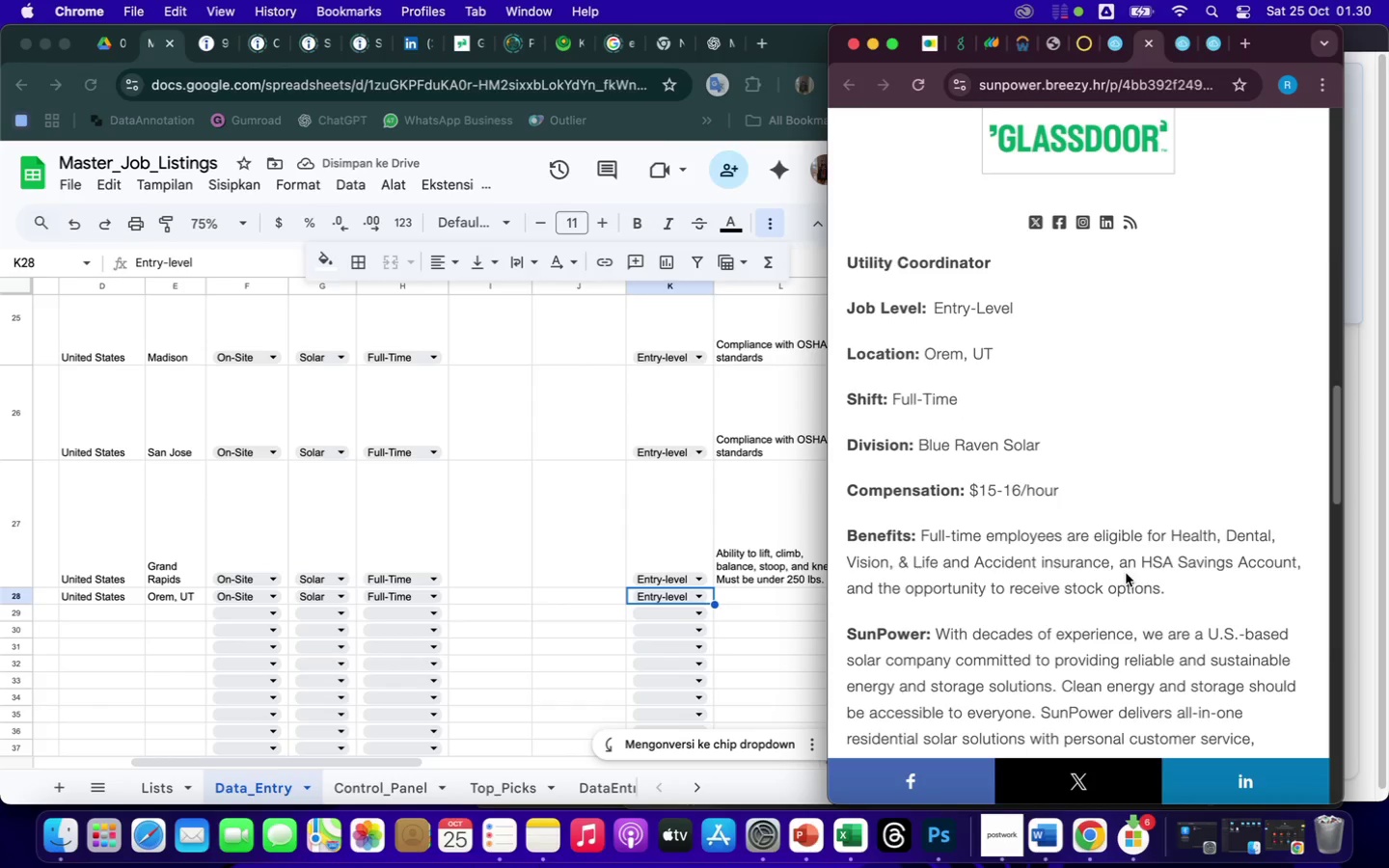 
scroll: coordinate [1126, 573], scroll_direction: down, amount: 26.0
 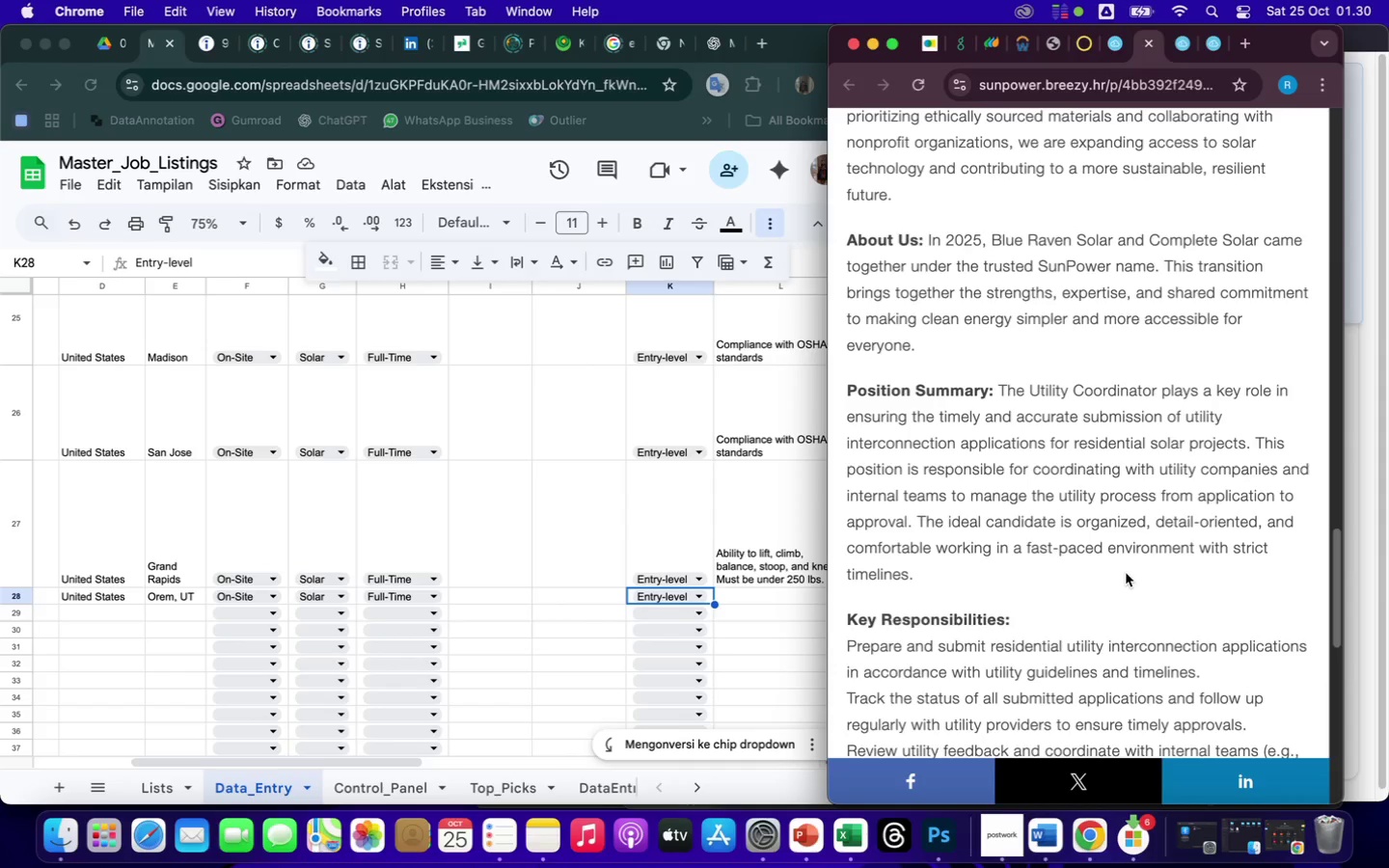 
left_click([1067, 424])
 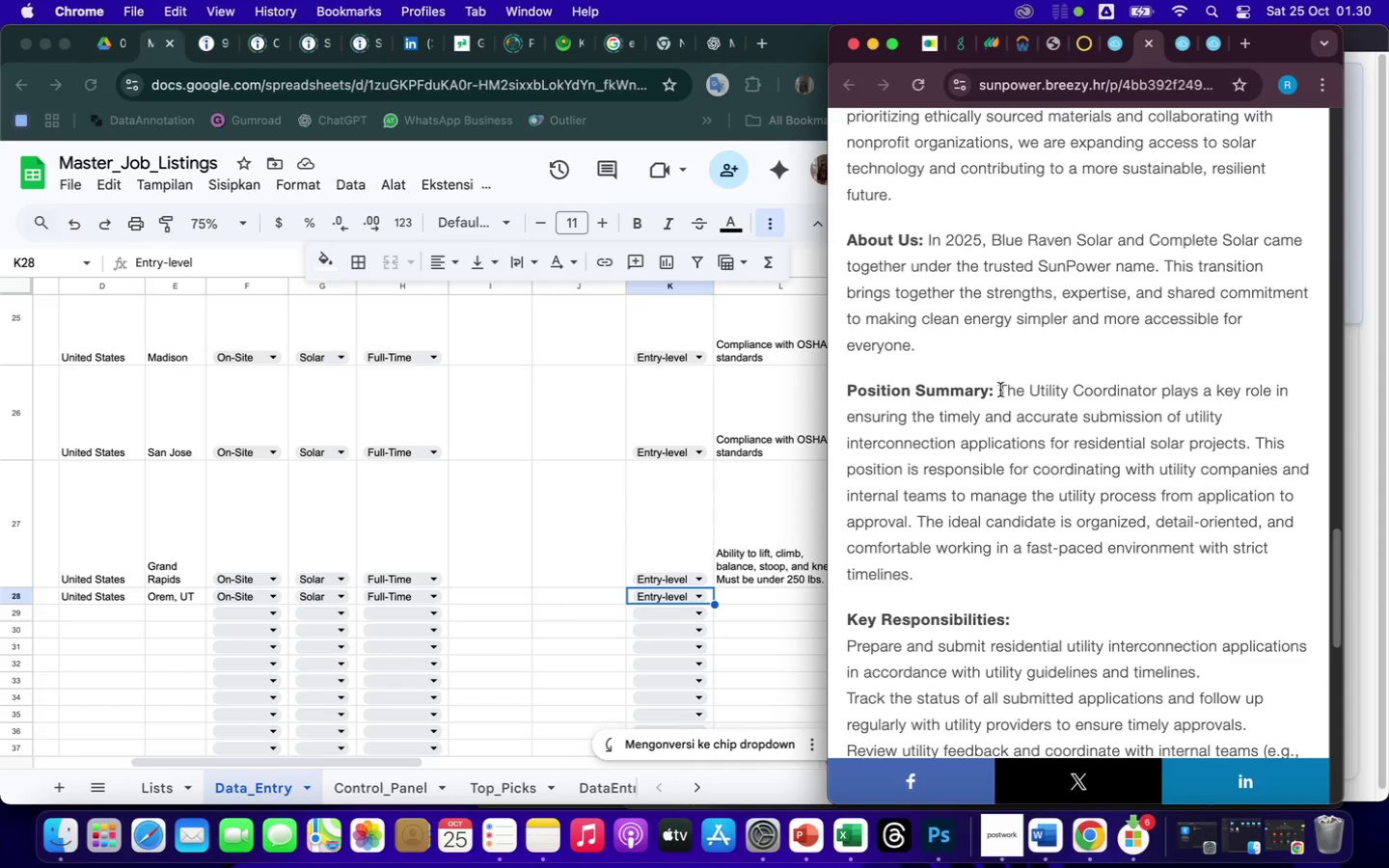 
left_click_drag(start_coordinate=[999, 390], to_coordinate=[914, 525])
 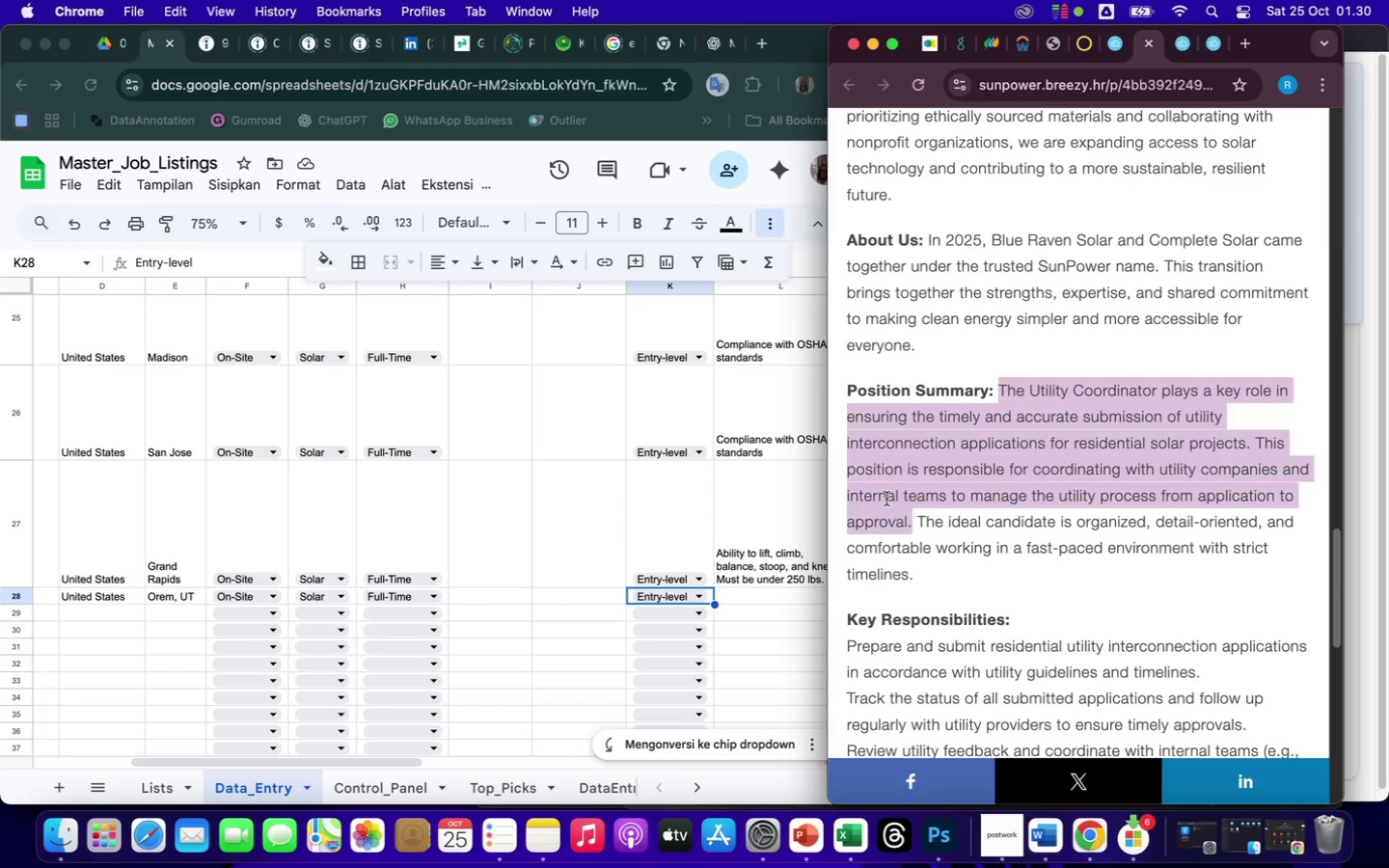 
right_click([886, 498])
 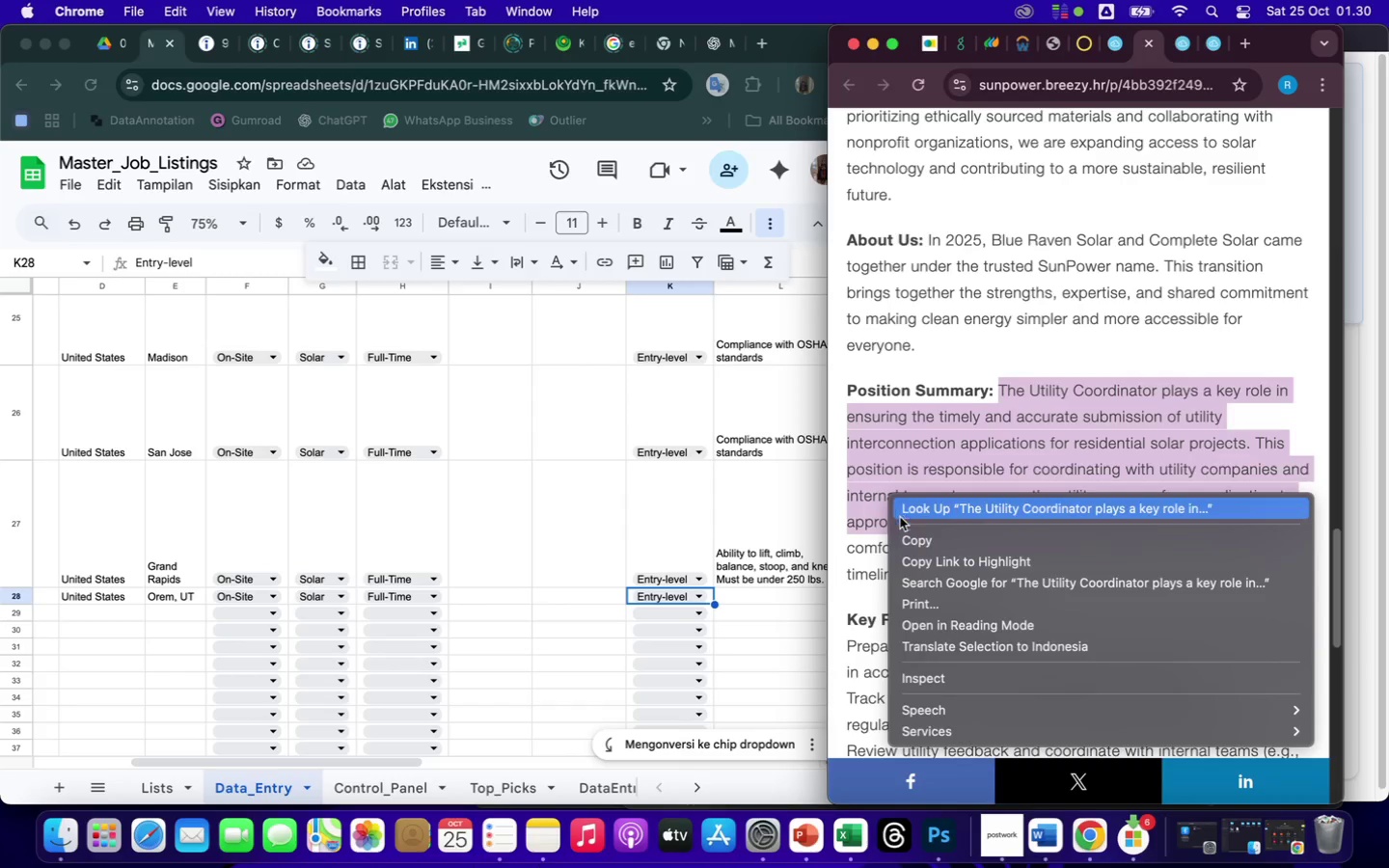 
left_click([914, 542])
 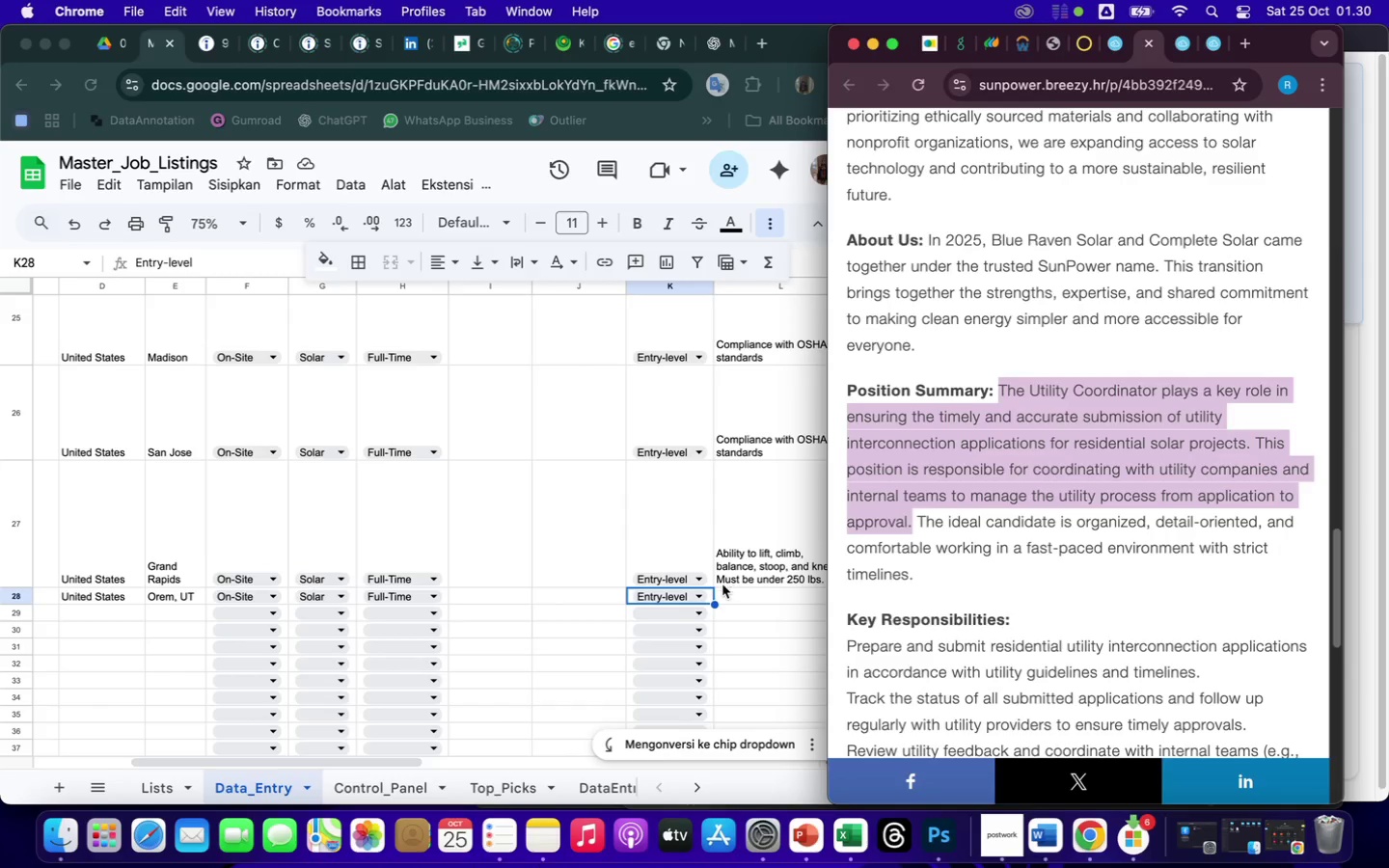 
double_click([739, 595])
 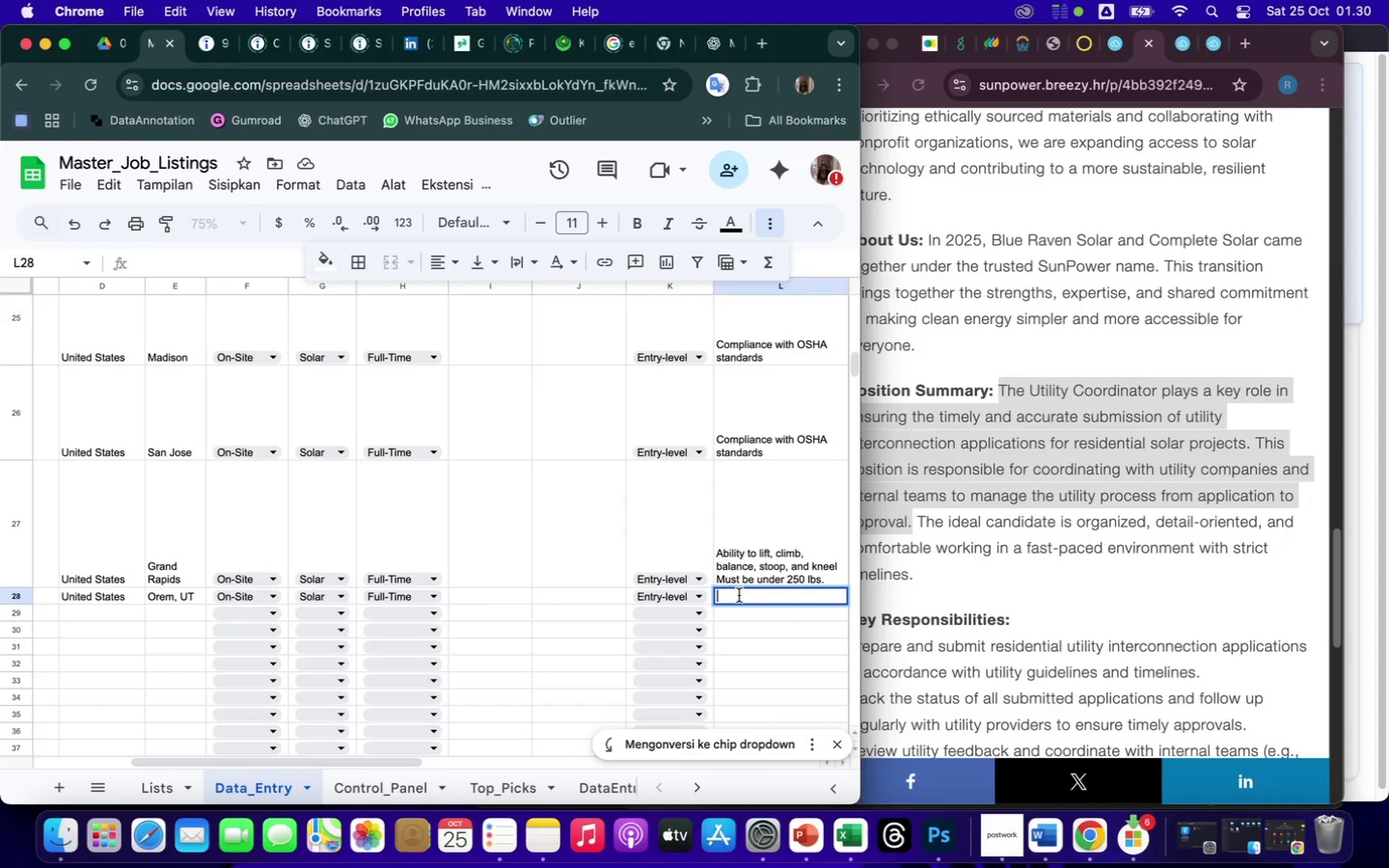 
key(ArrowRight)
 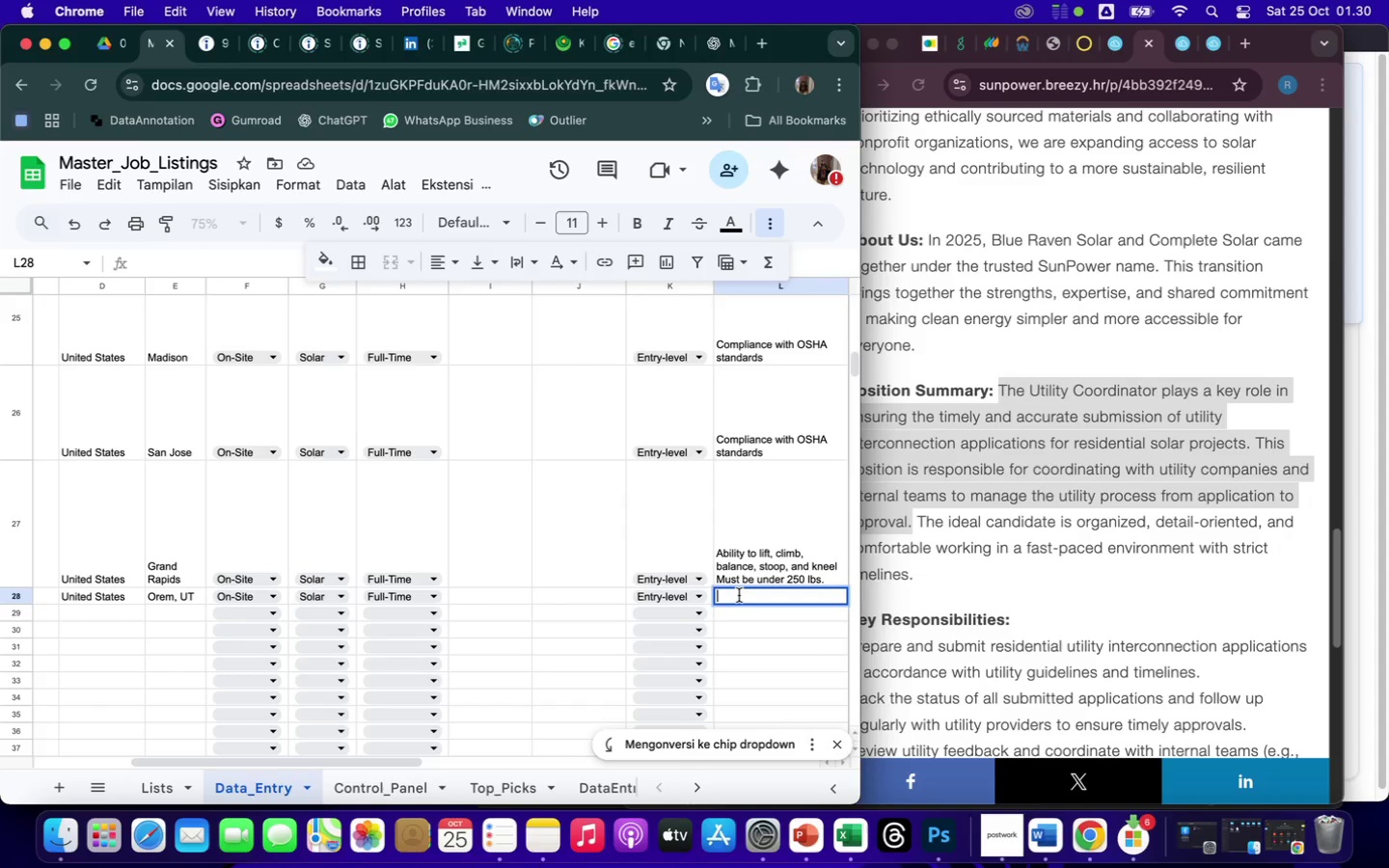 
key(ArrowRight)
 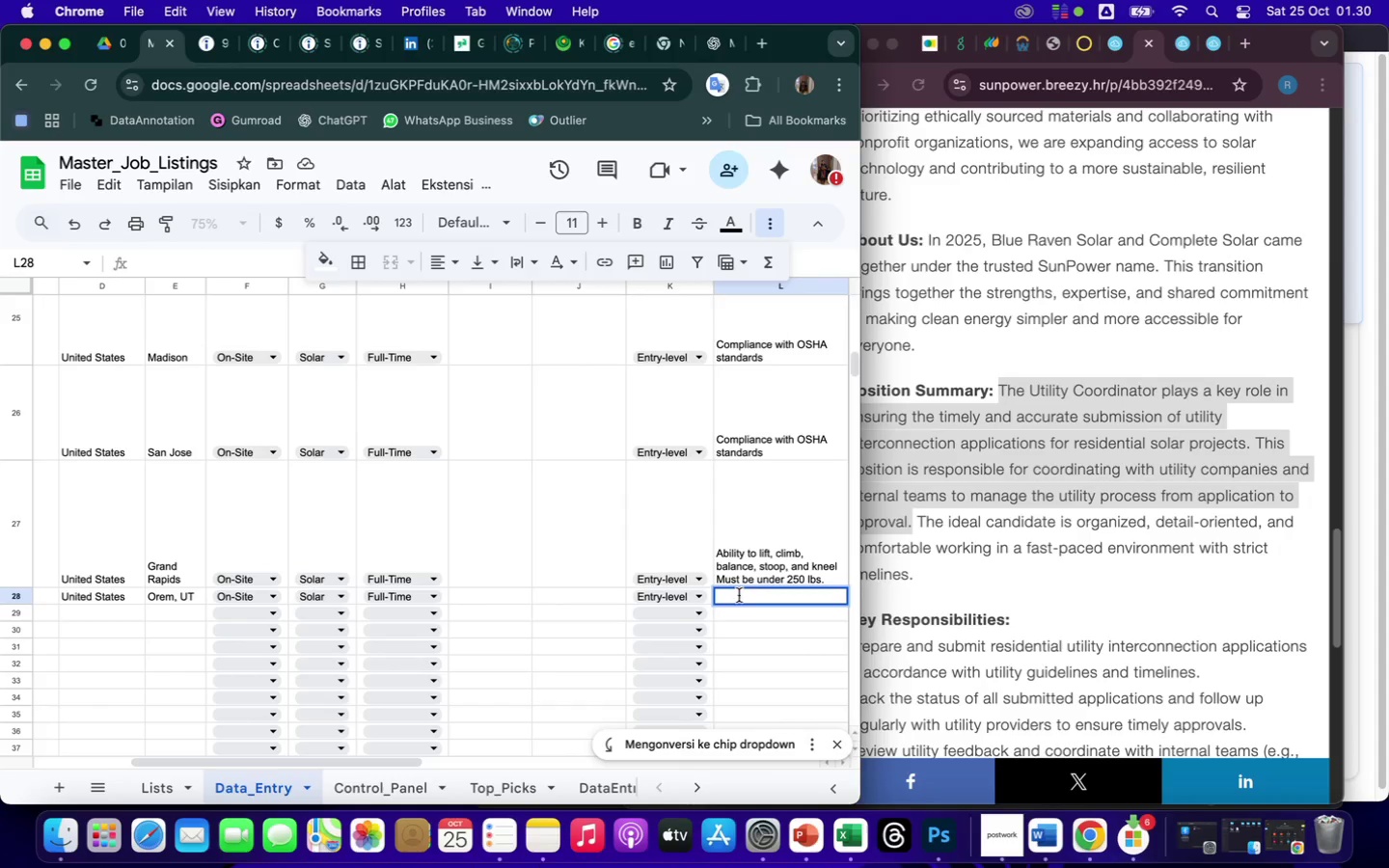 
key(ArrowRight)
 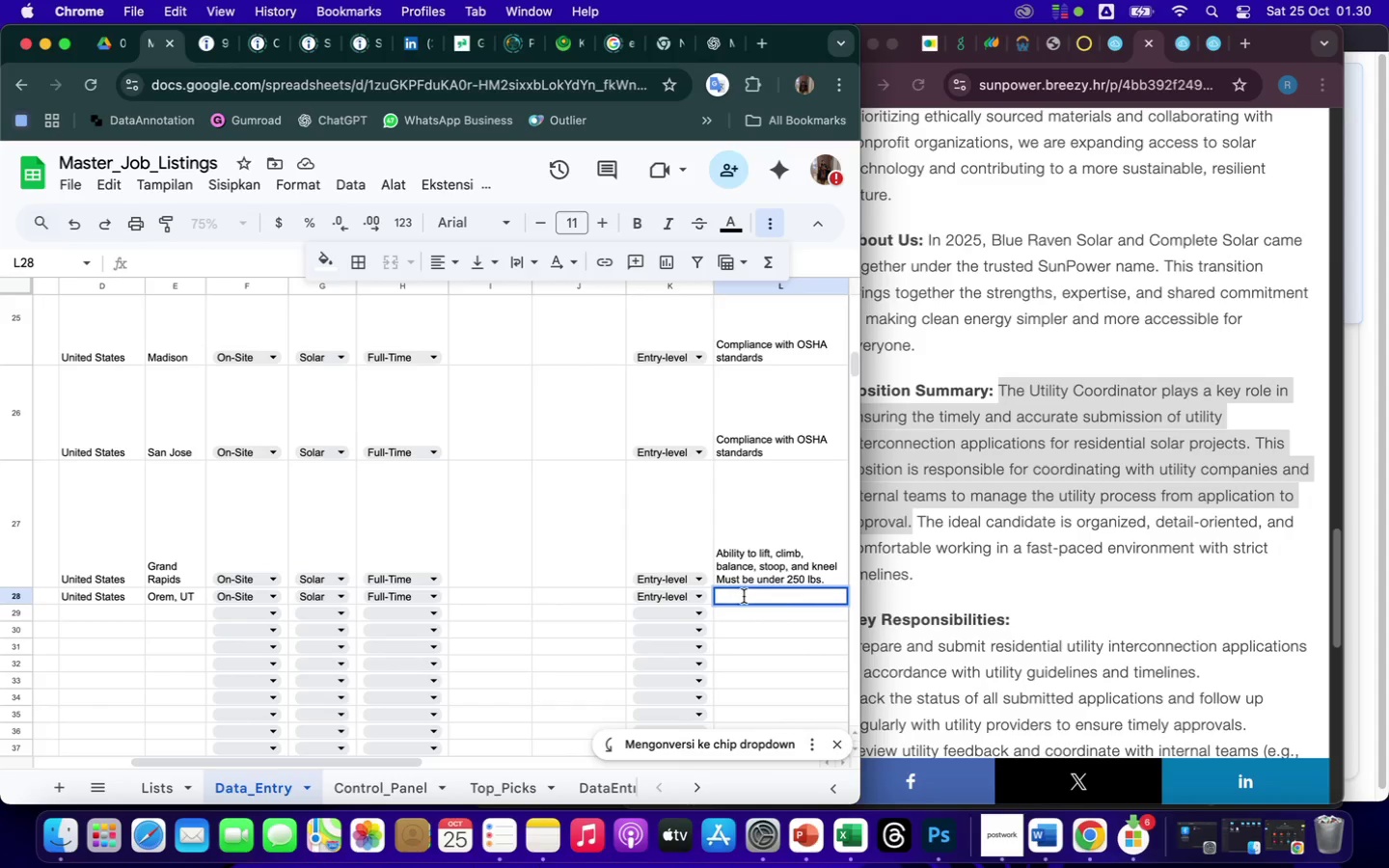 
double_click([803, 644])
 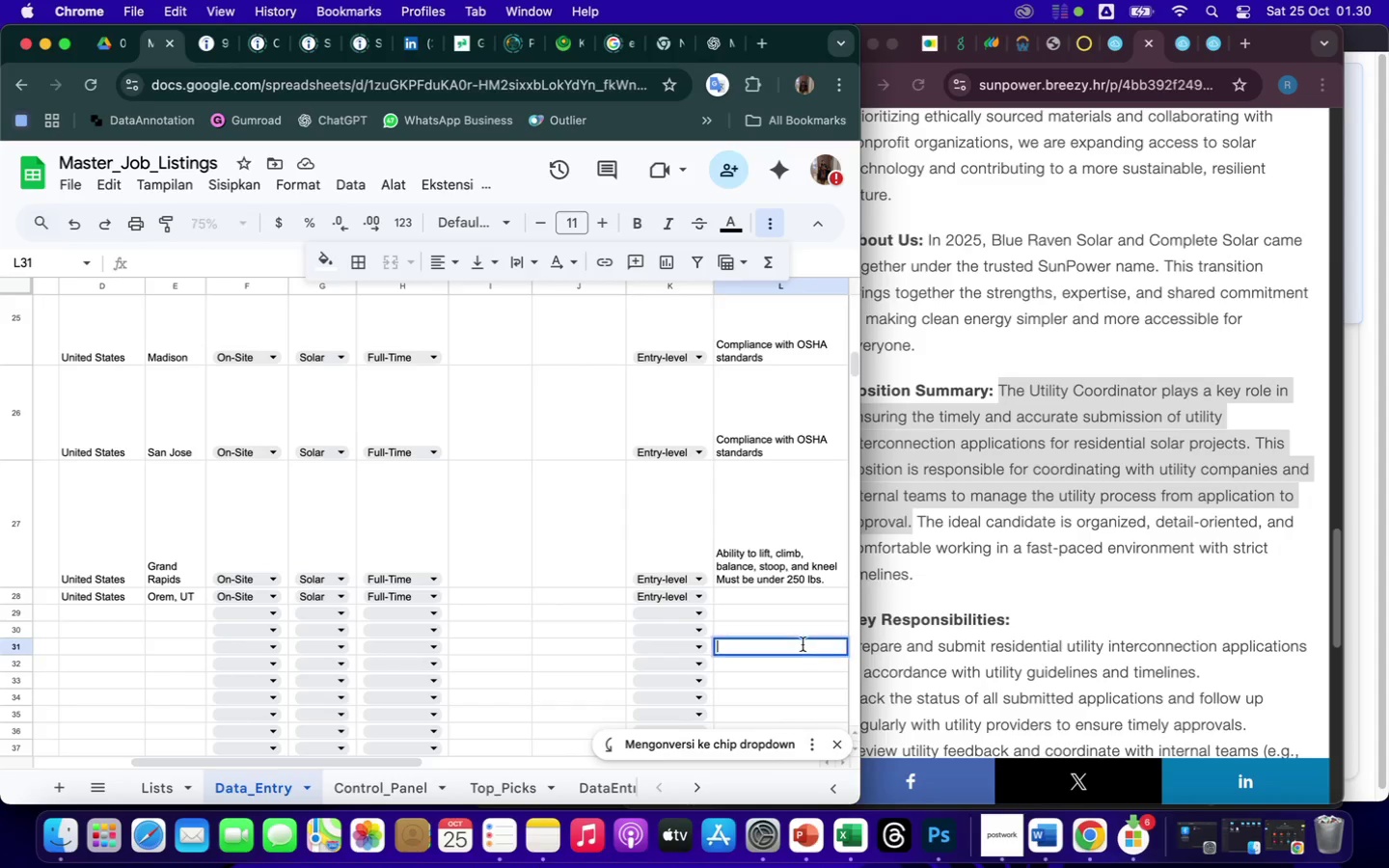 
key(ArrowRight)
 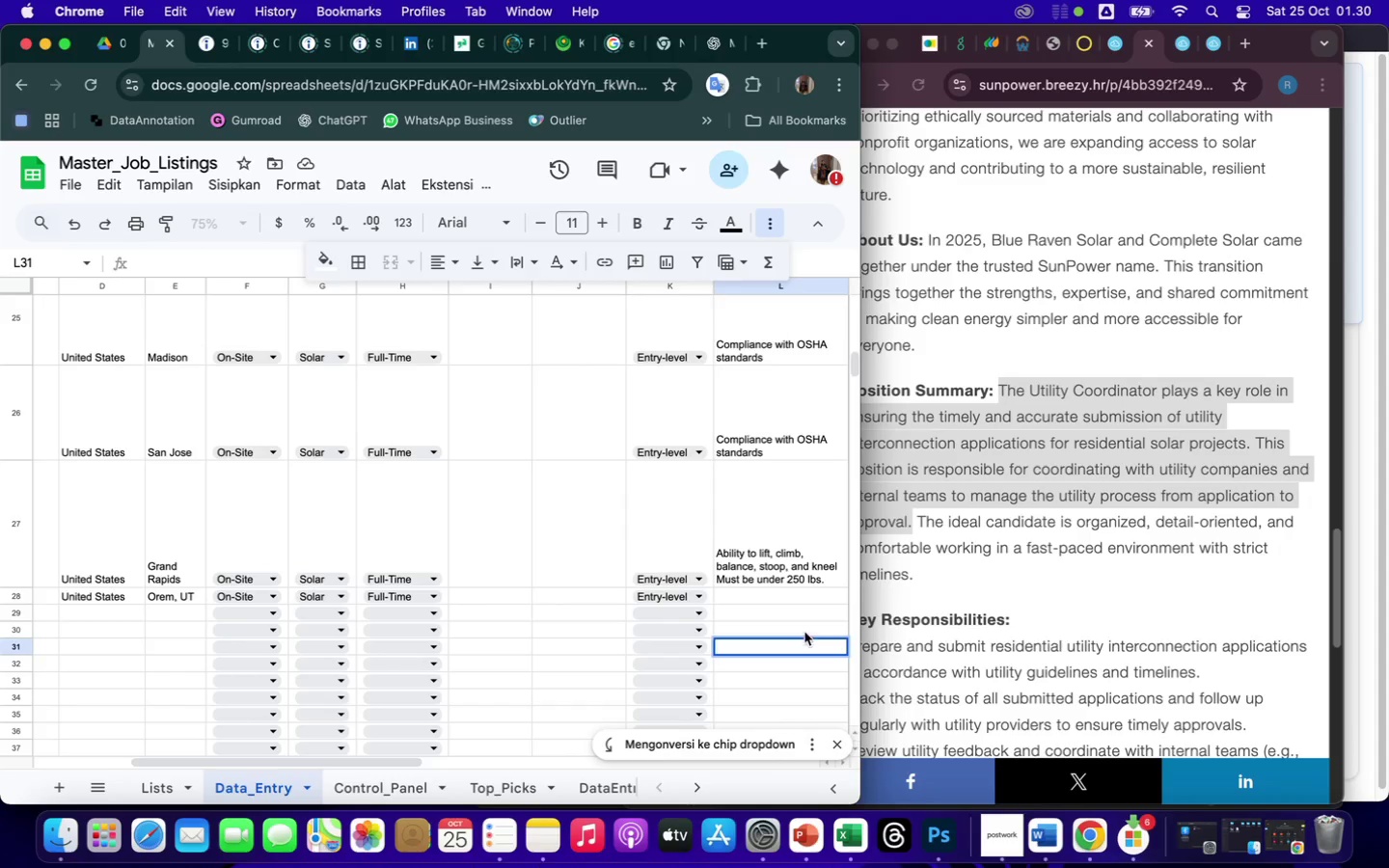 
left_click([803, 589])
 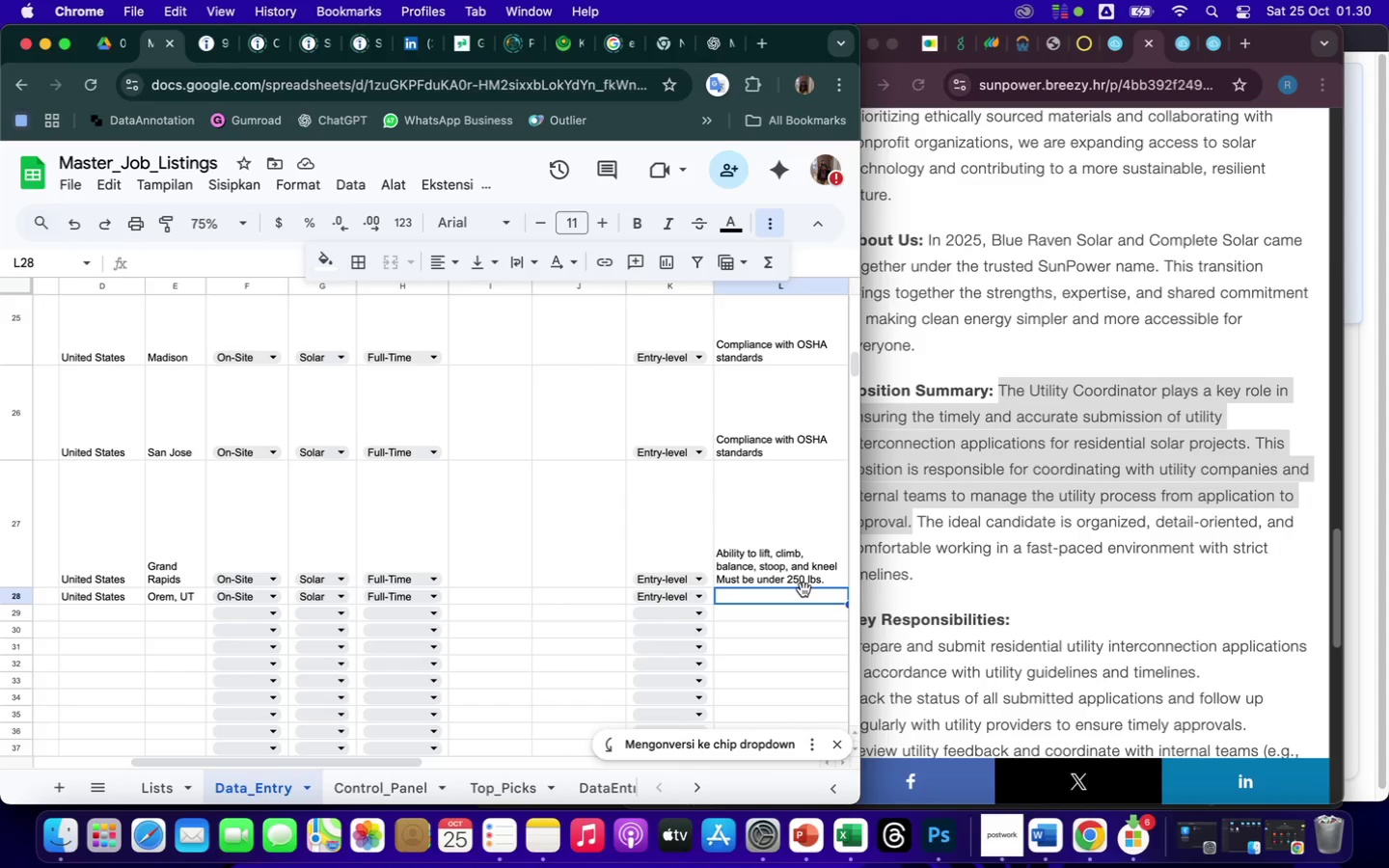 
key(ArrowRight)
 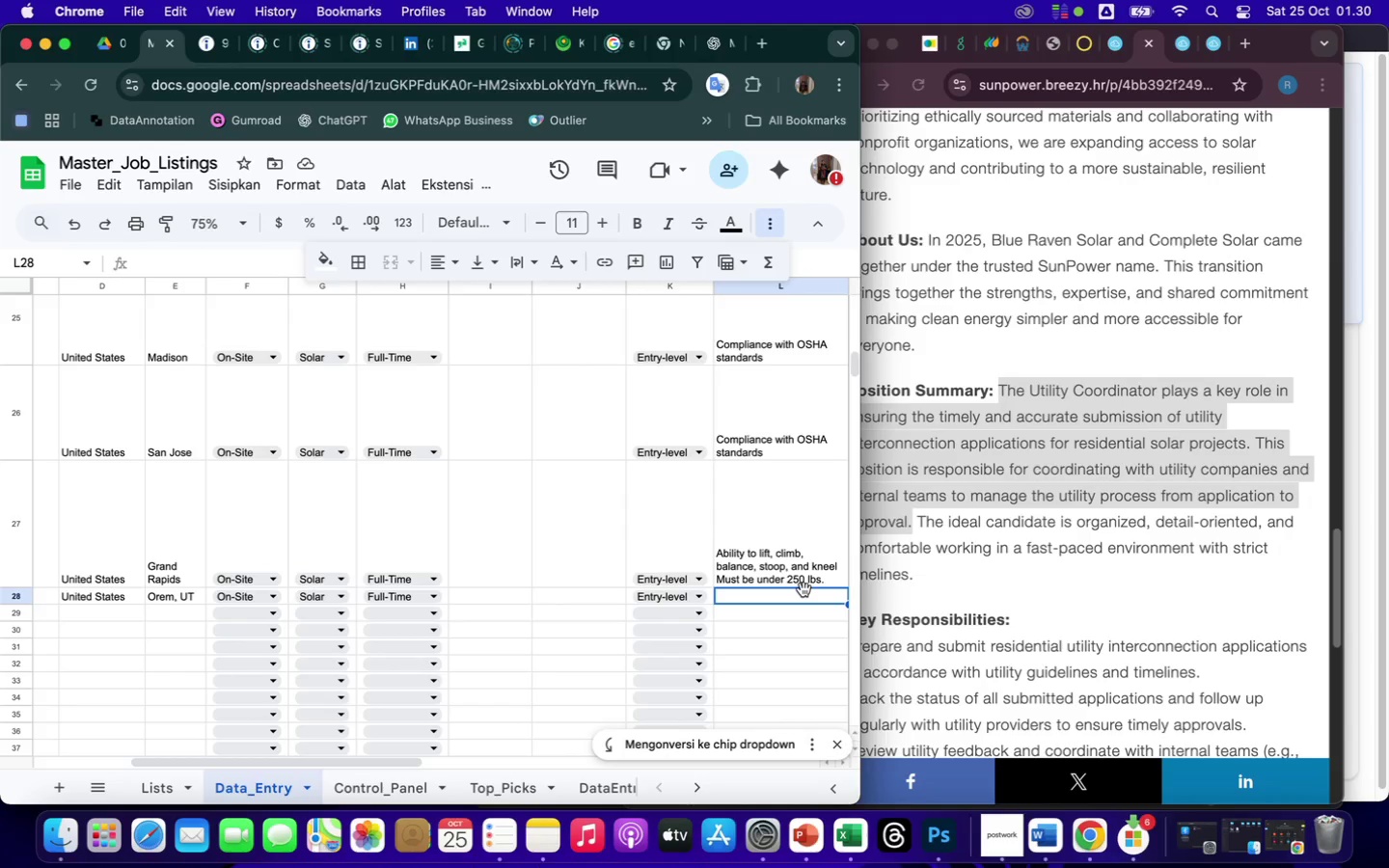 
key(ArrowRight)
 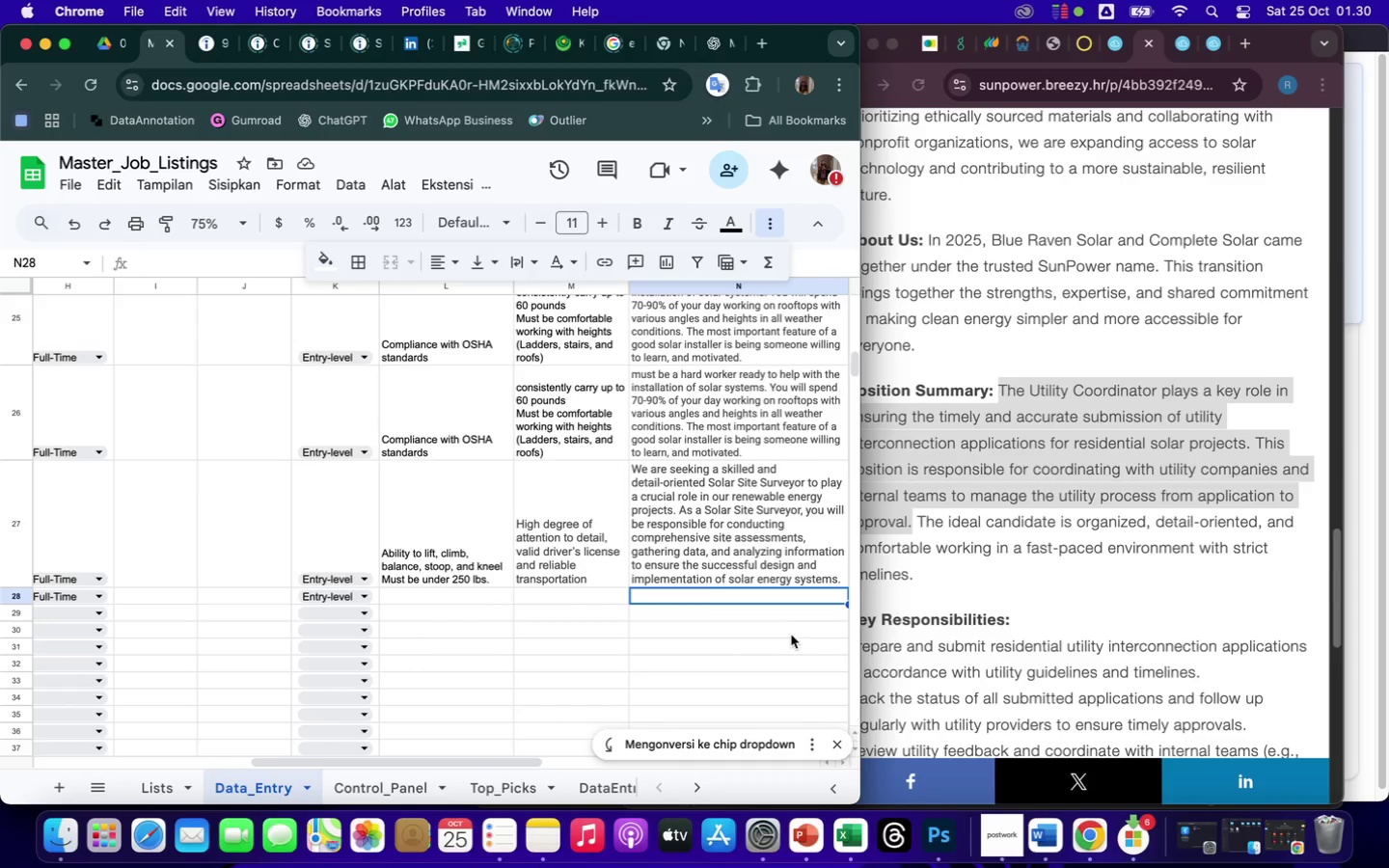 
left_click([736, 593])
 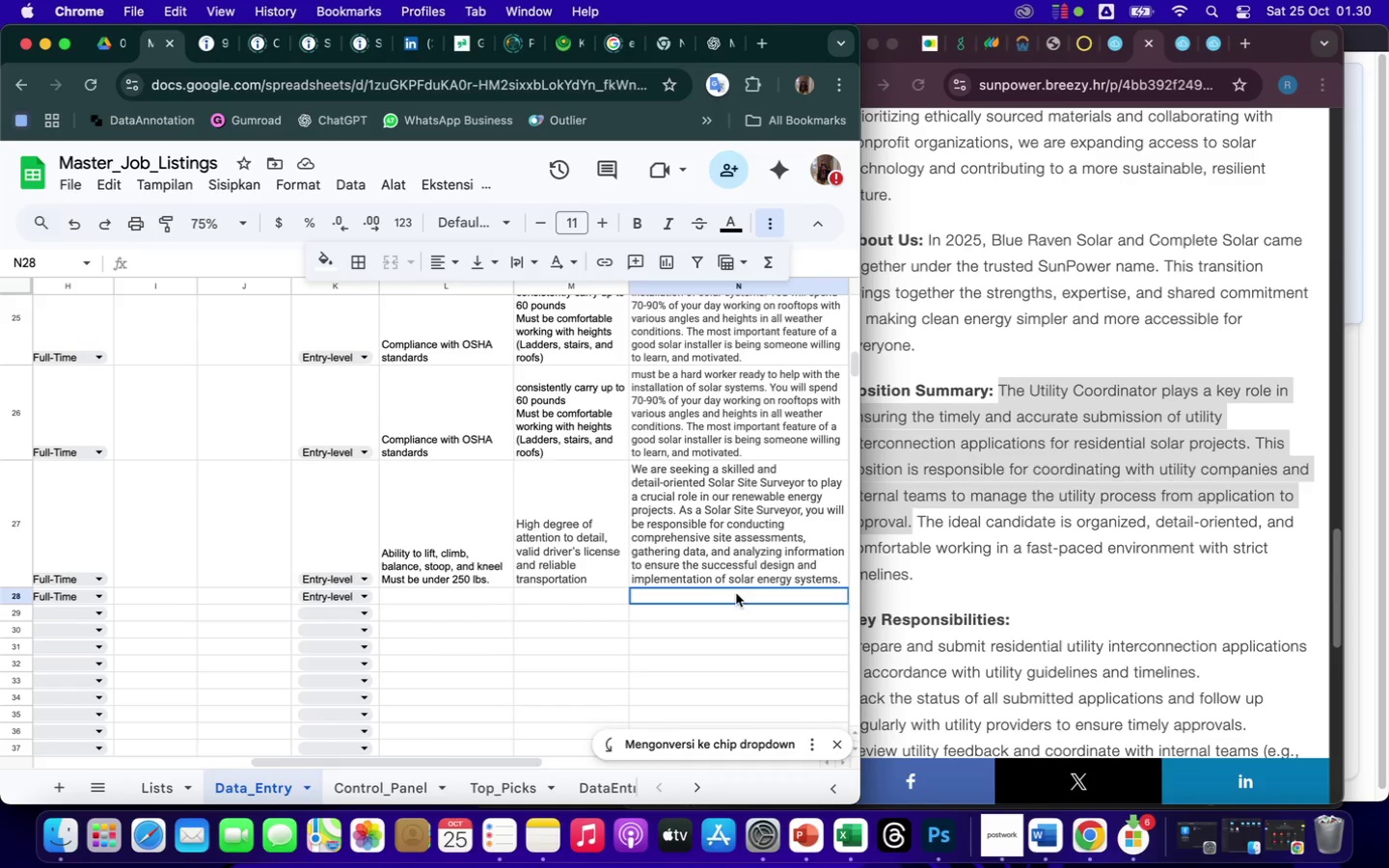 
right_click([736, 593])
 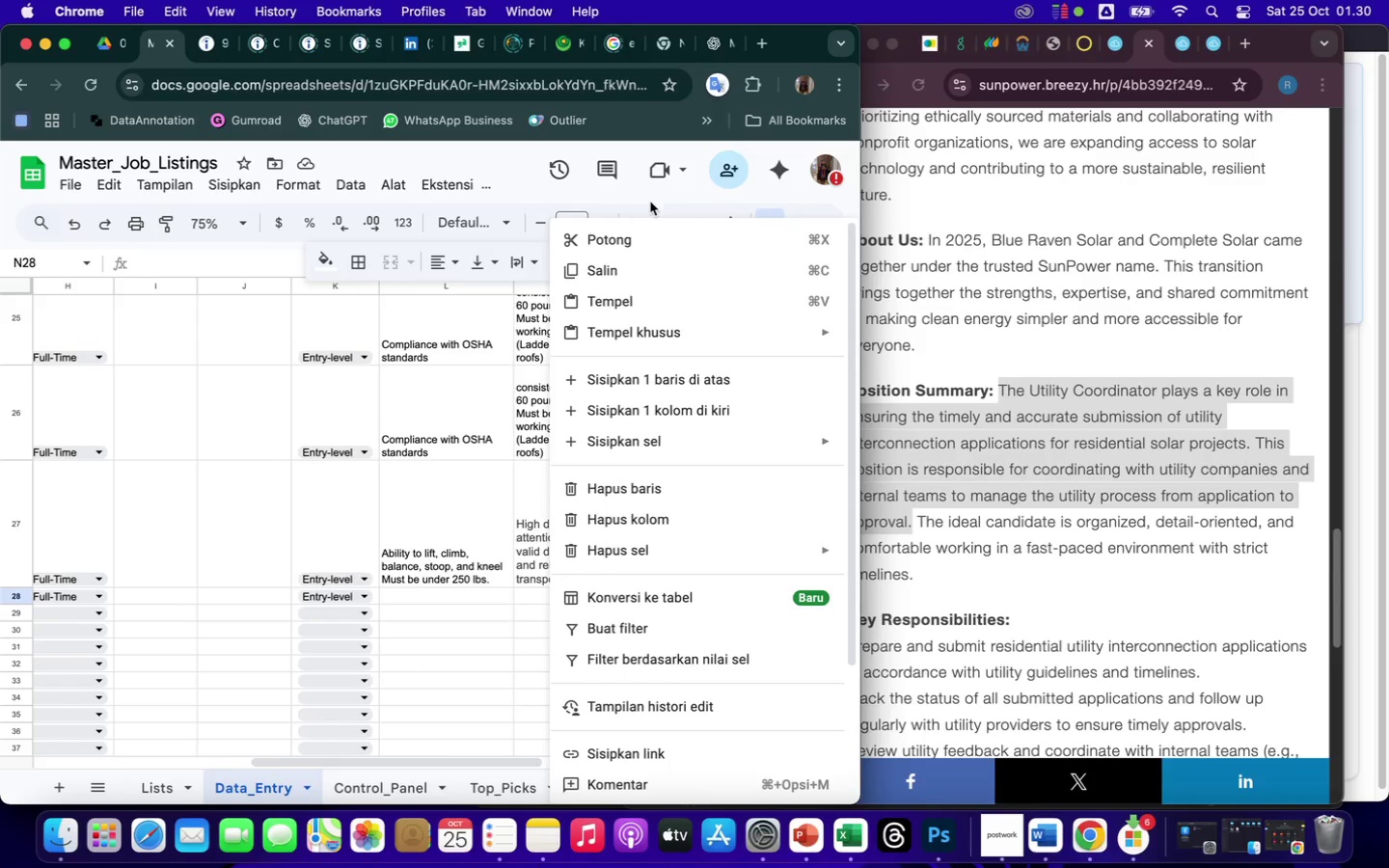 
left_click([619, 302])
 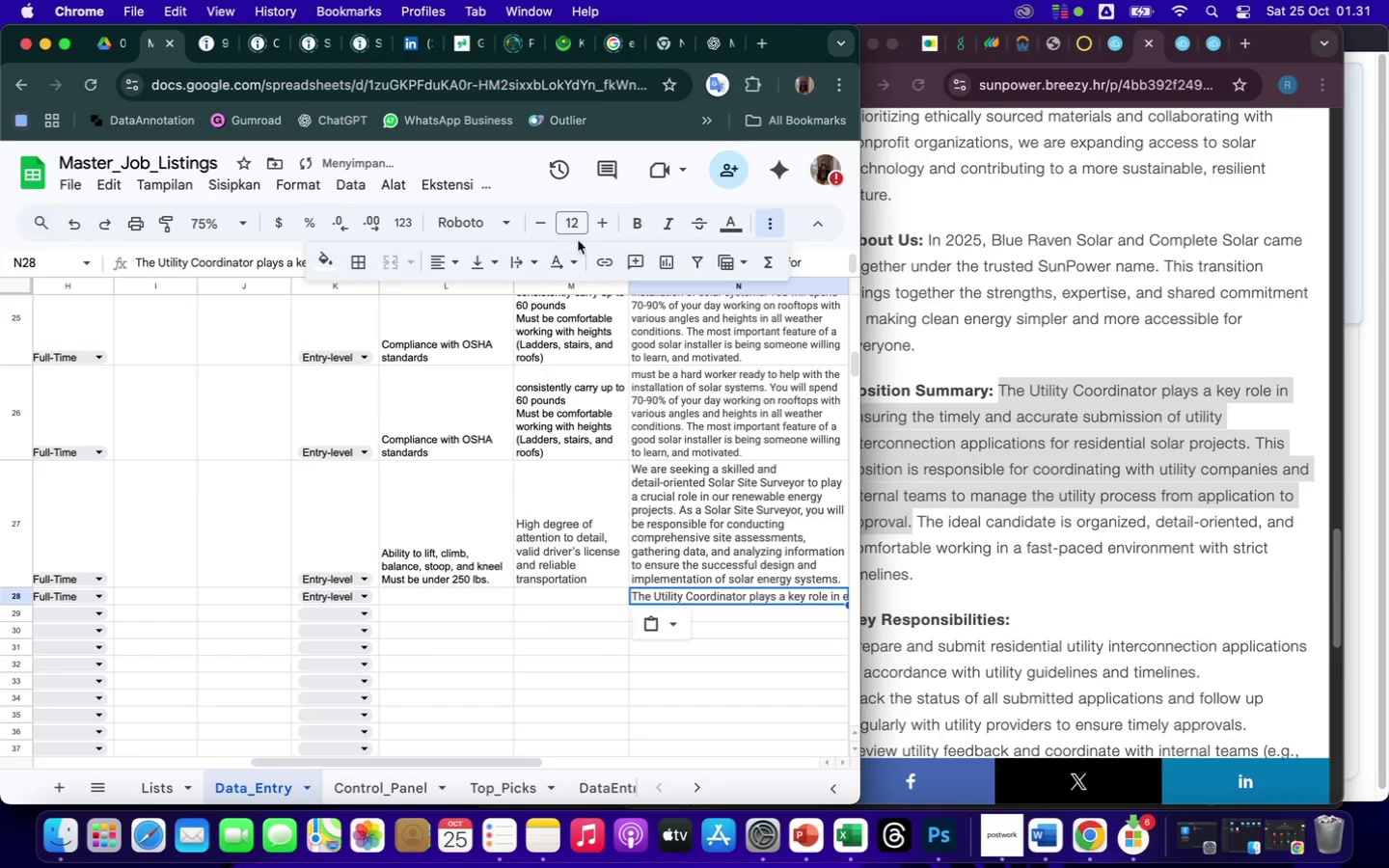 
left_click([511, 261])
 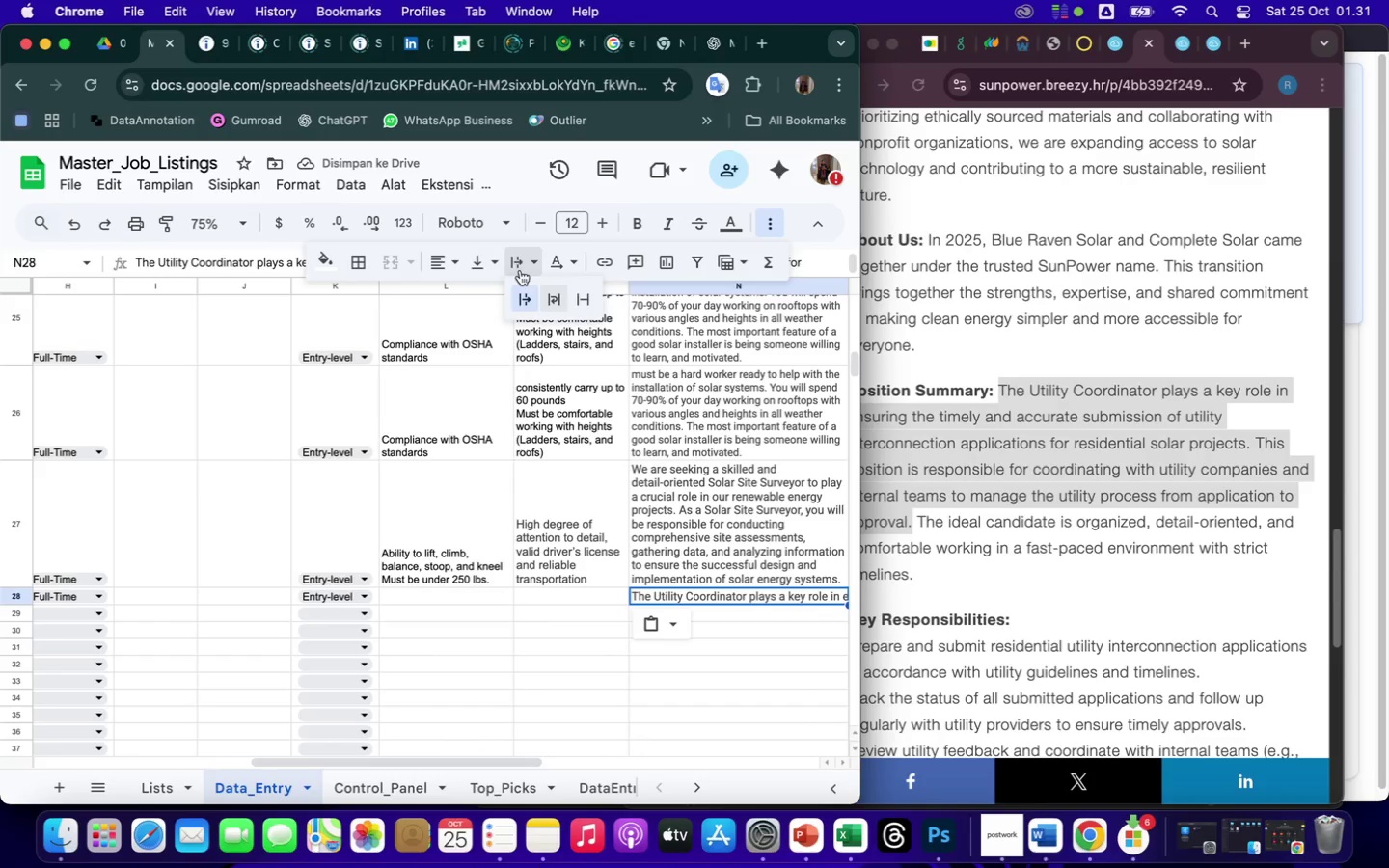 
left_click([547, 296])
 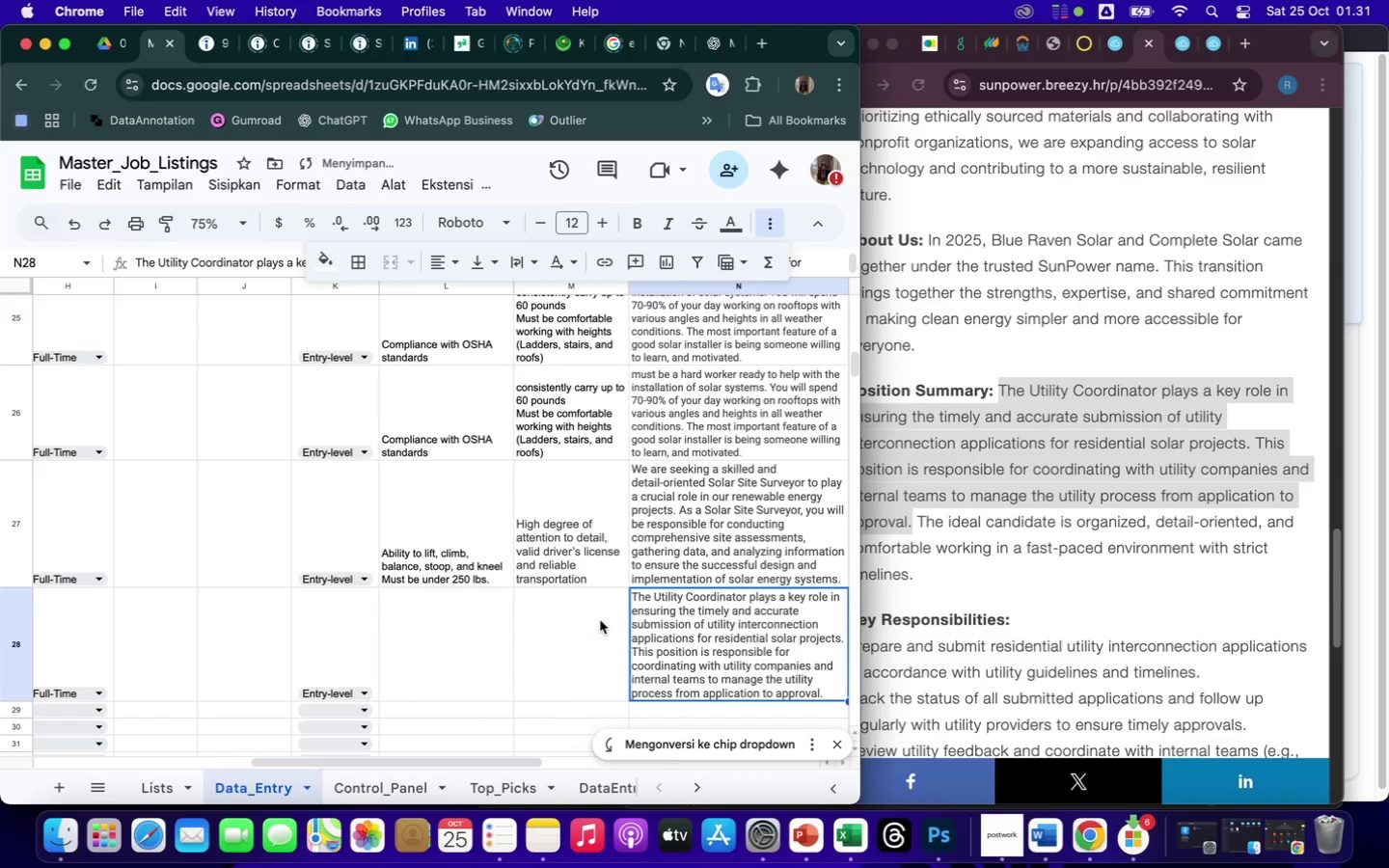 
left_click([1050, 468])
 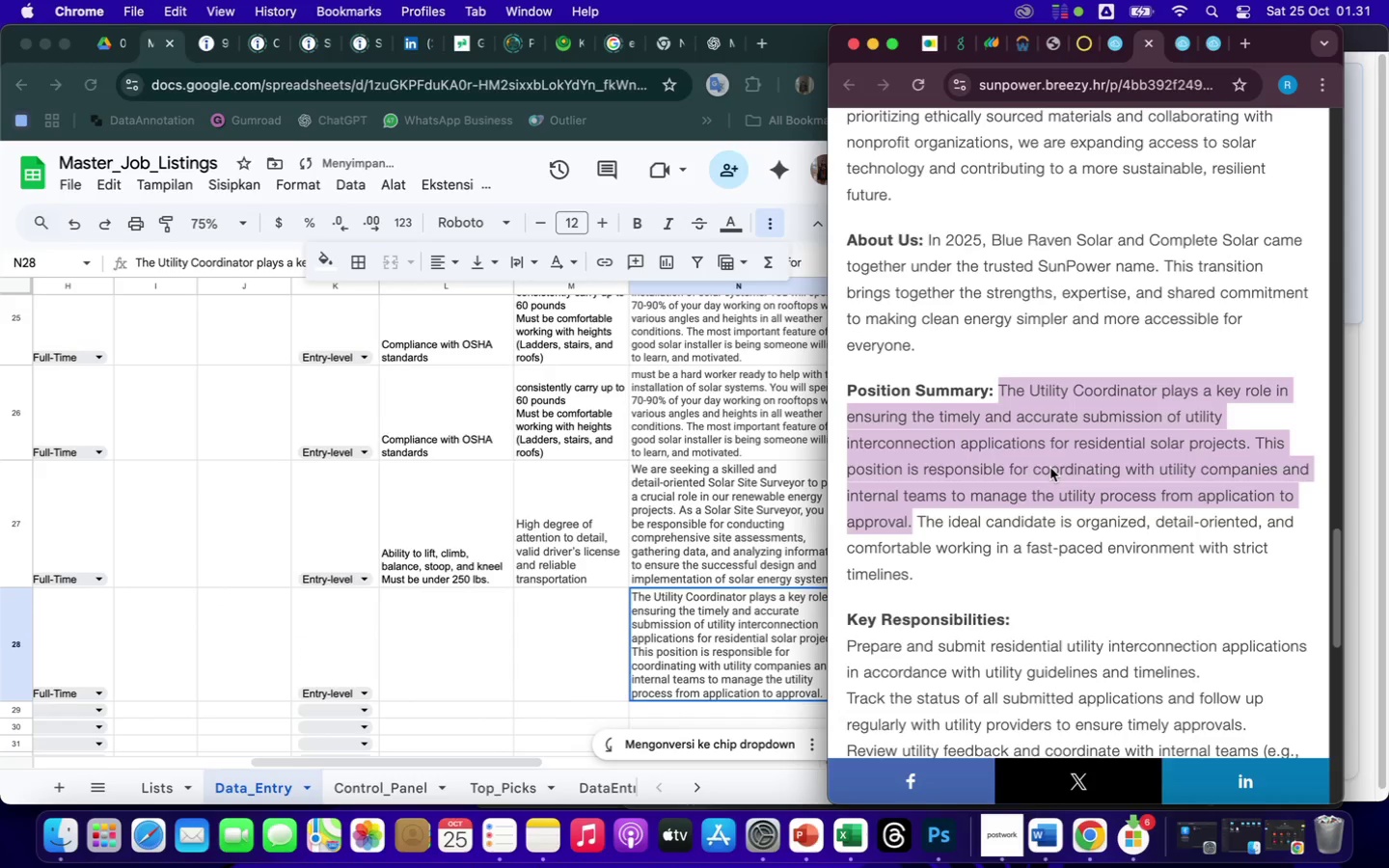 
scroll: coordinate [1050, 468], scroll_direction: down, amount: 55.0
 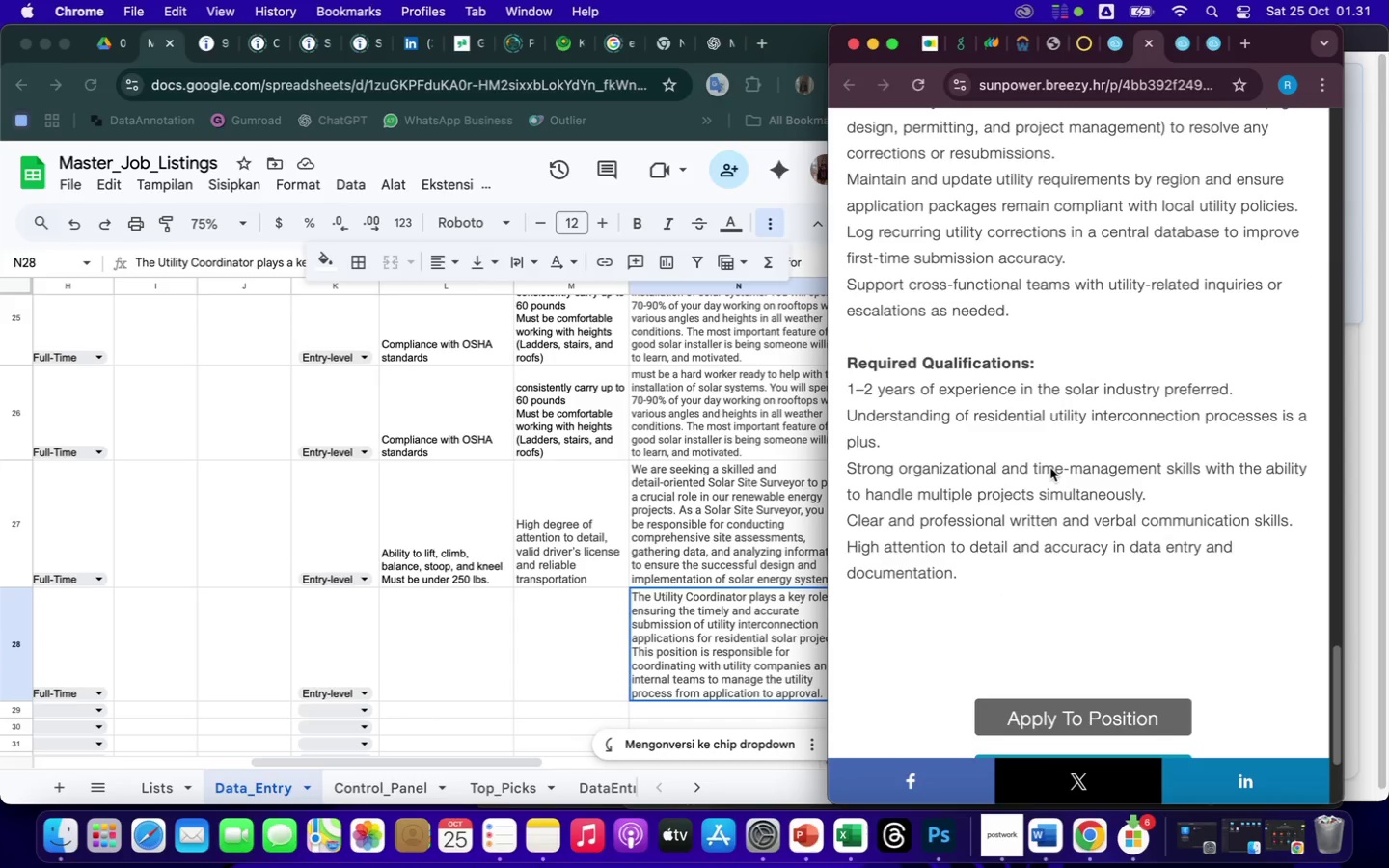 
scroll: coordinate [1050, 468], scroll_direction: up, amount: 3.0
 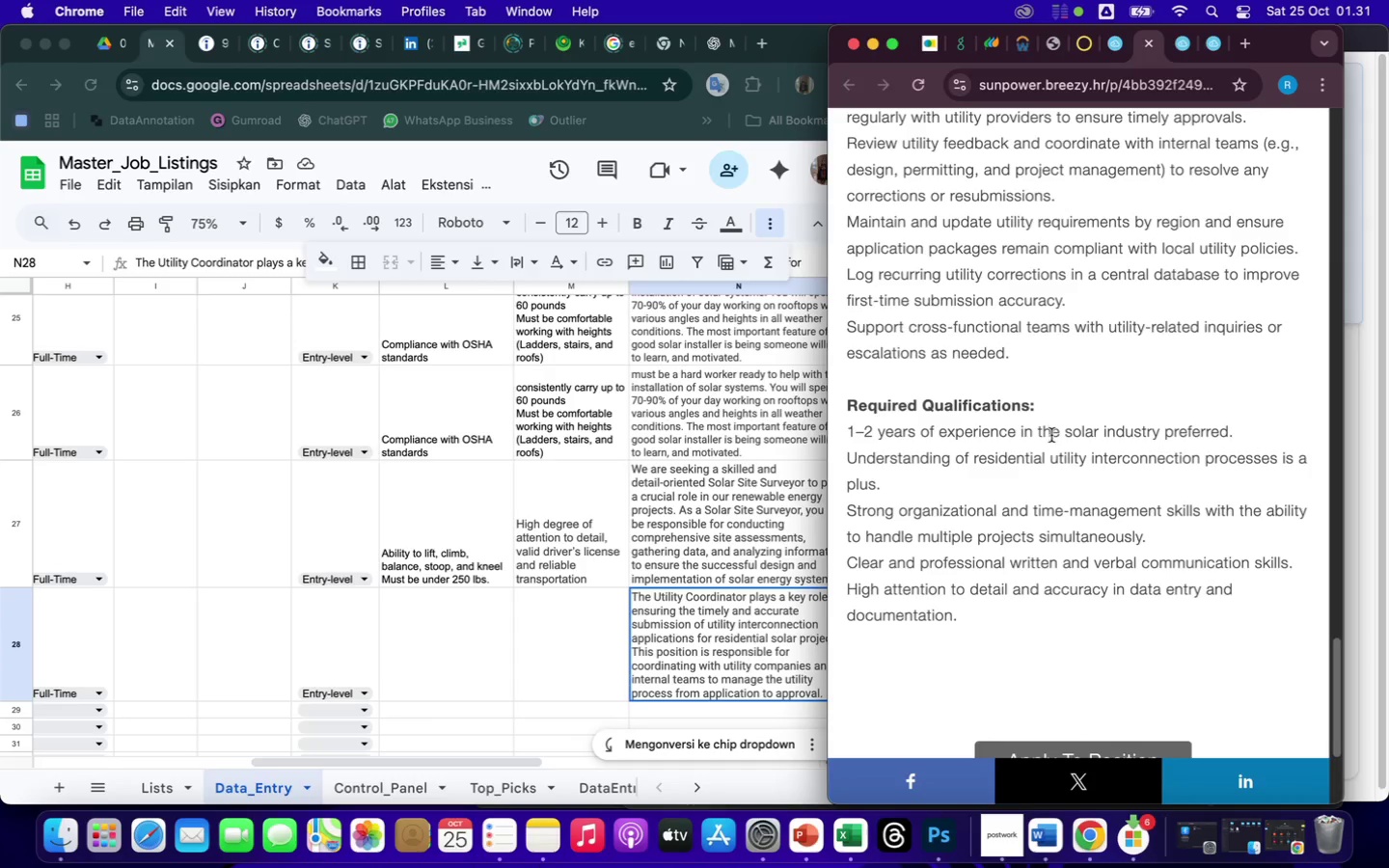 
wait(6.01)
 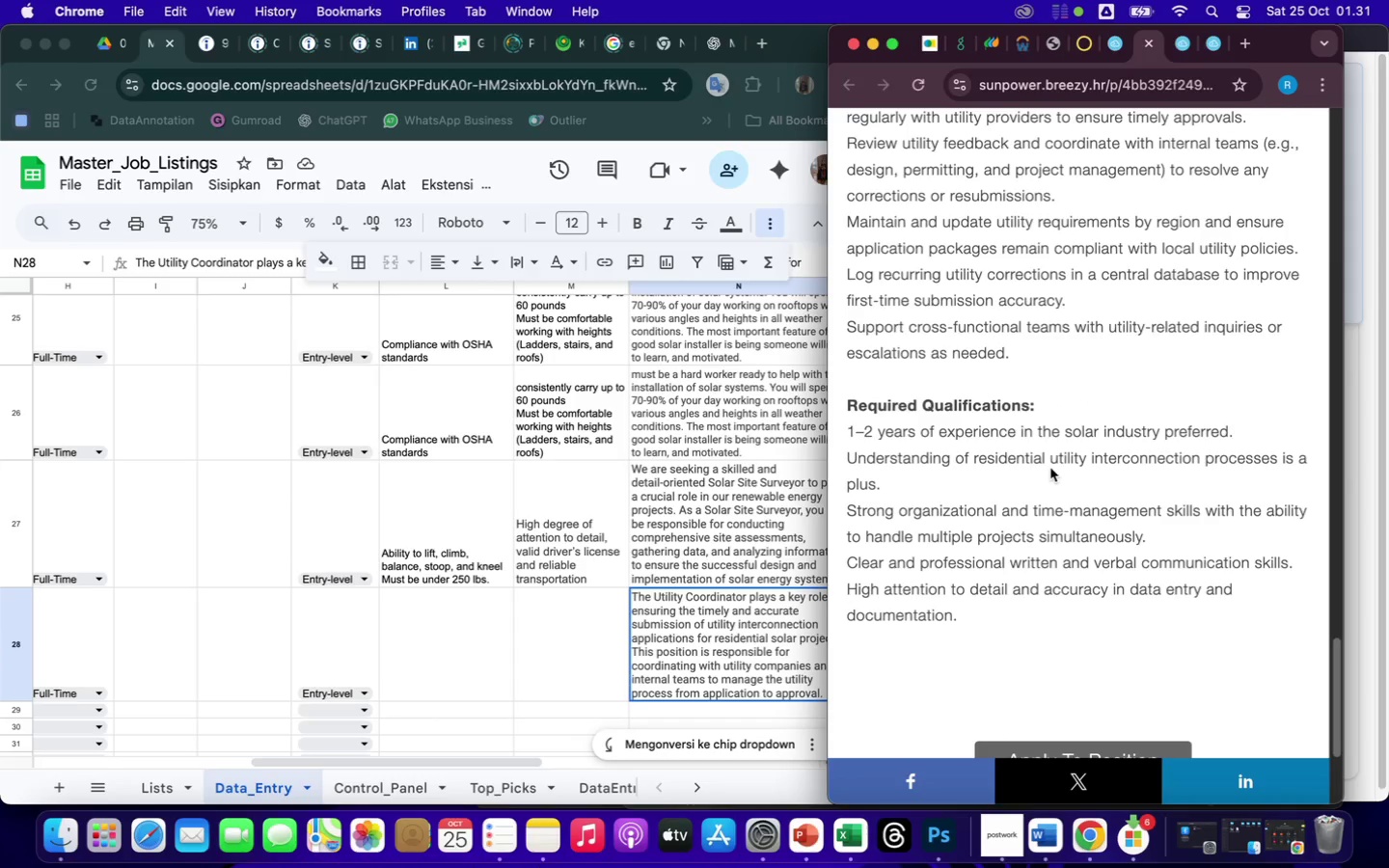 
left_click_drag(start_coordinate=[940, 432], to_coordinate=[1259, 429])
 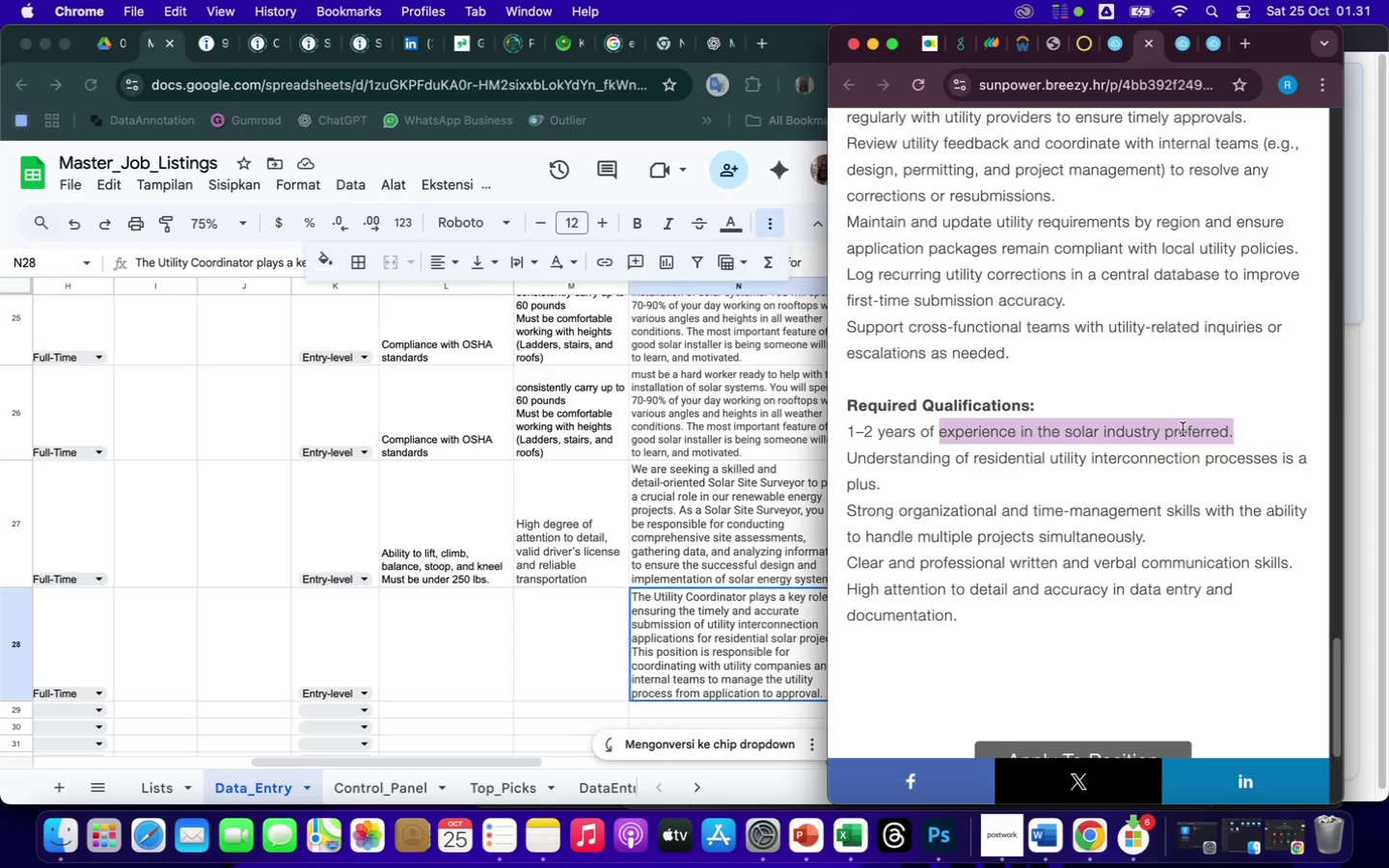 
right_click([1178, 428])
 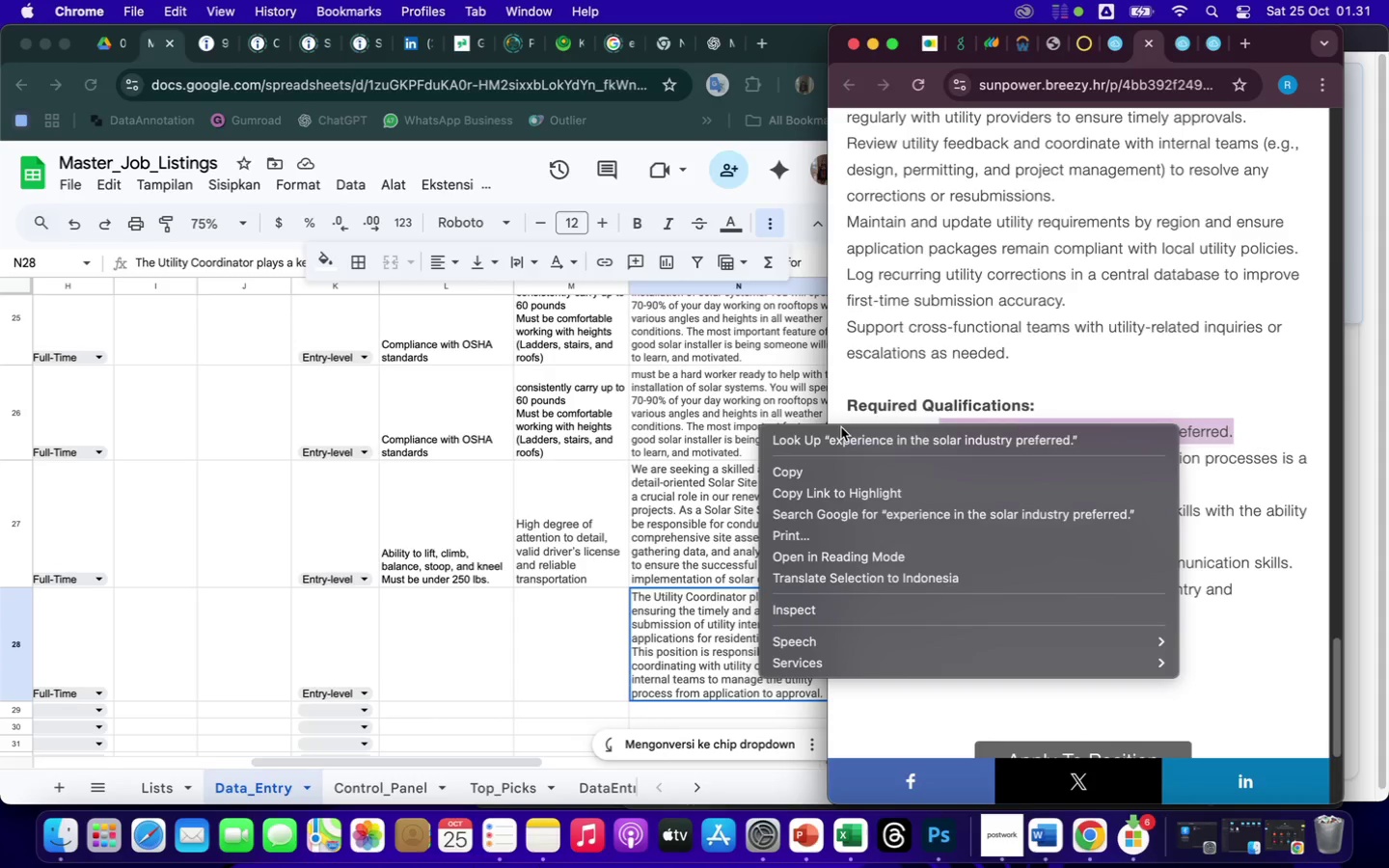 
left_click([788, 471])
 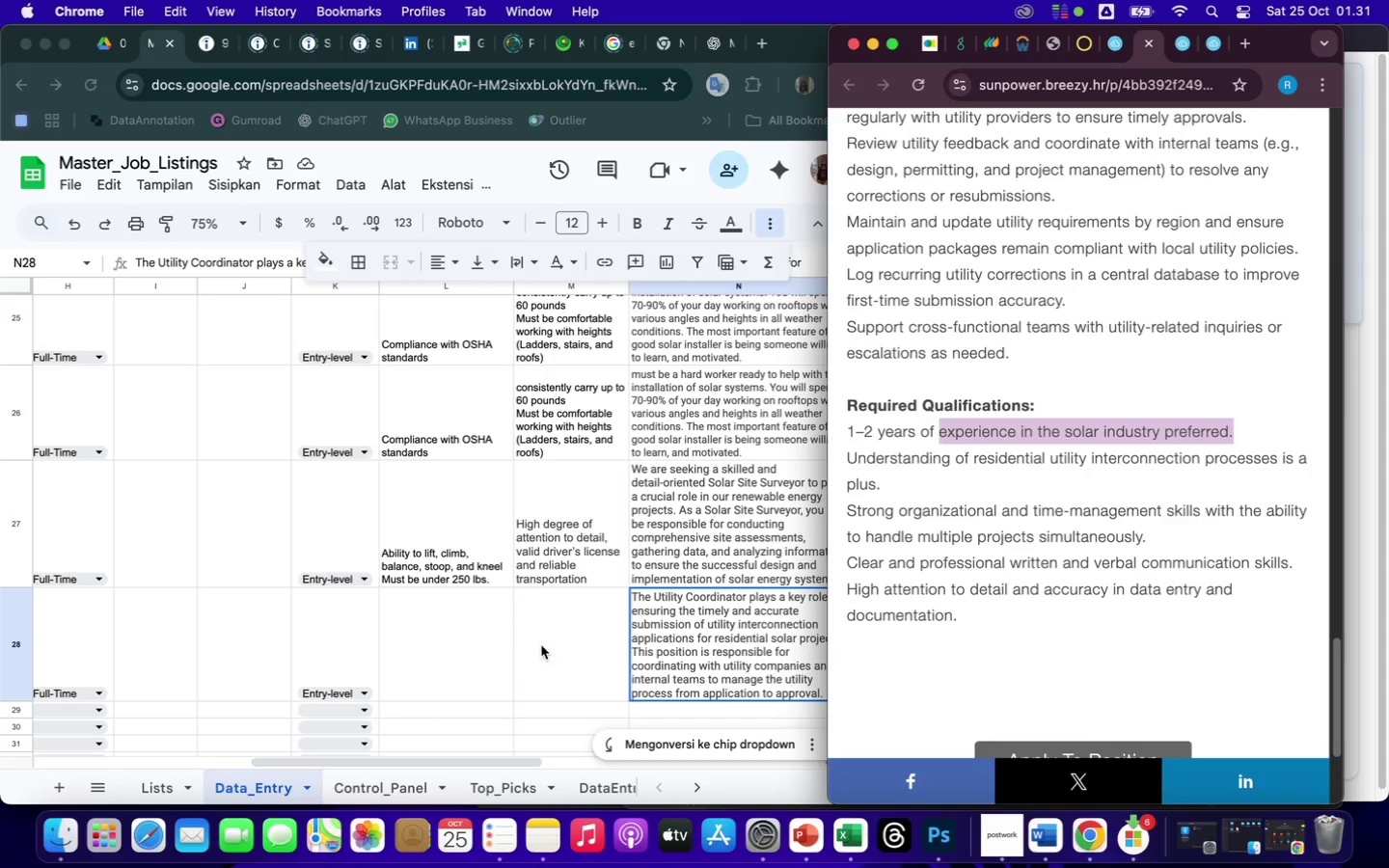 
double_click([591, 630])
 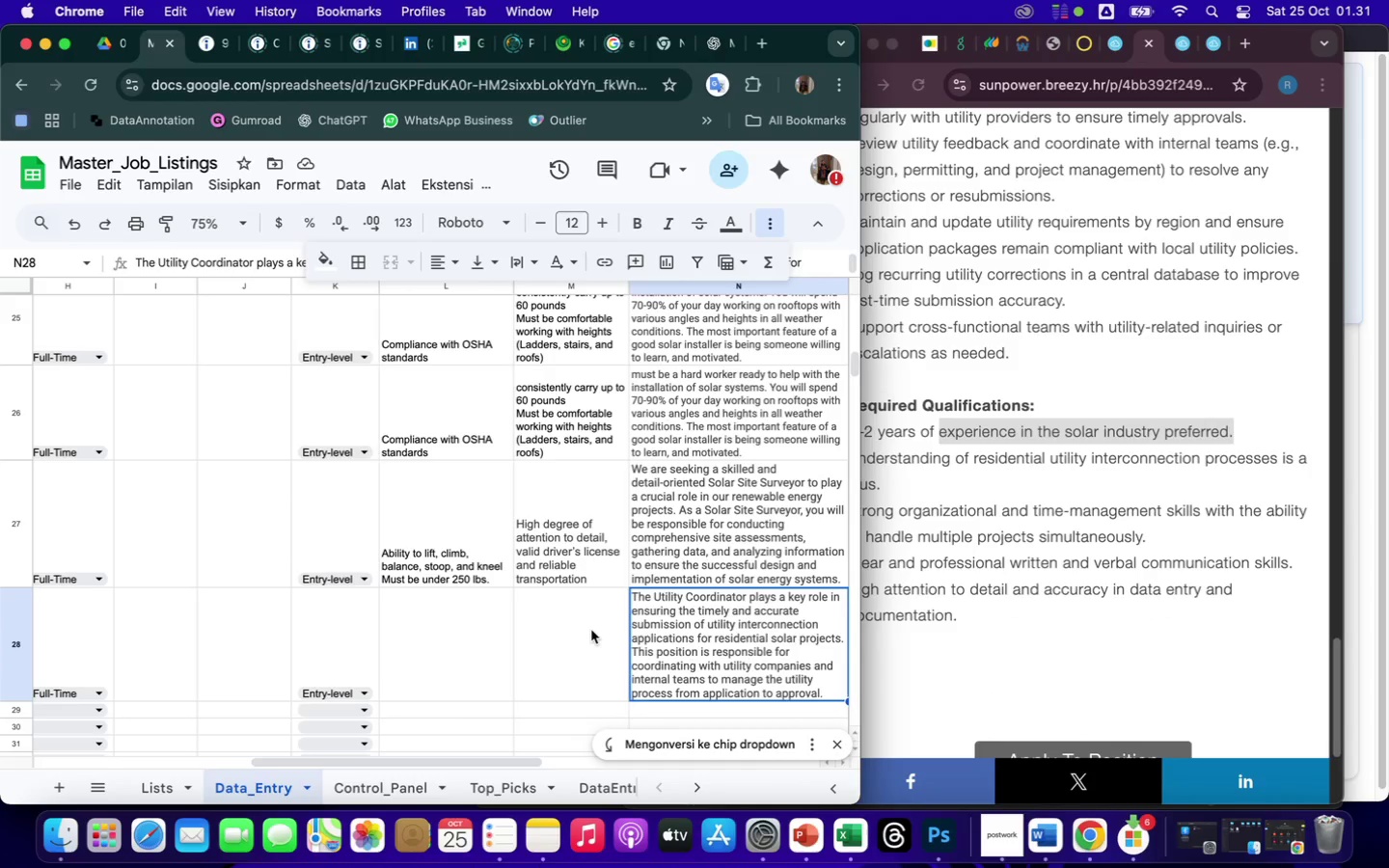 
right_click([591, 630])
 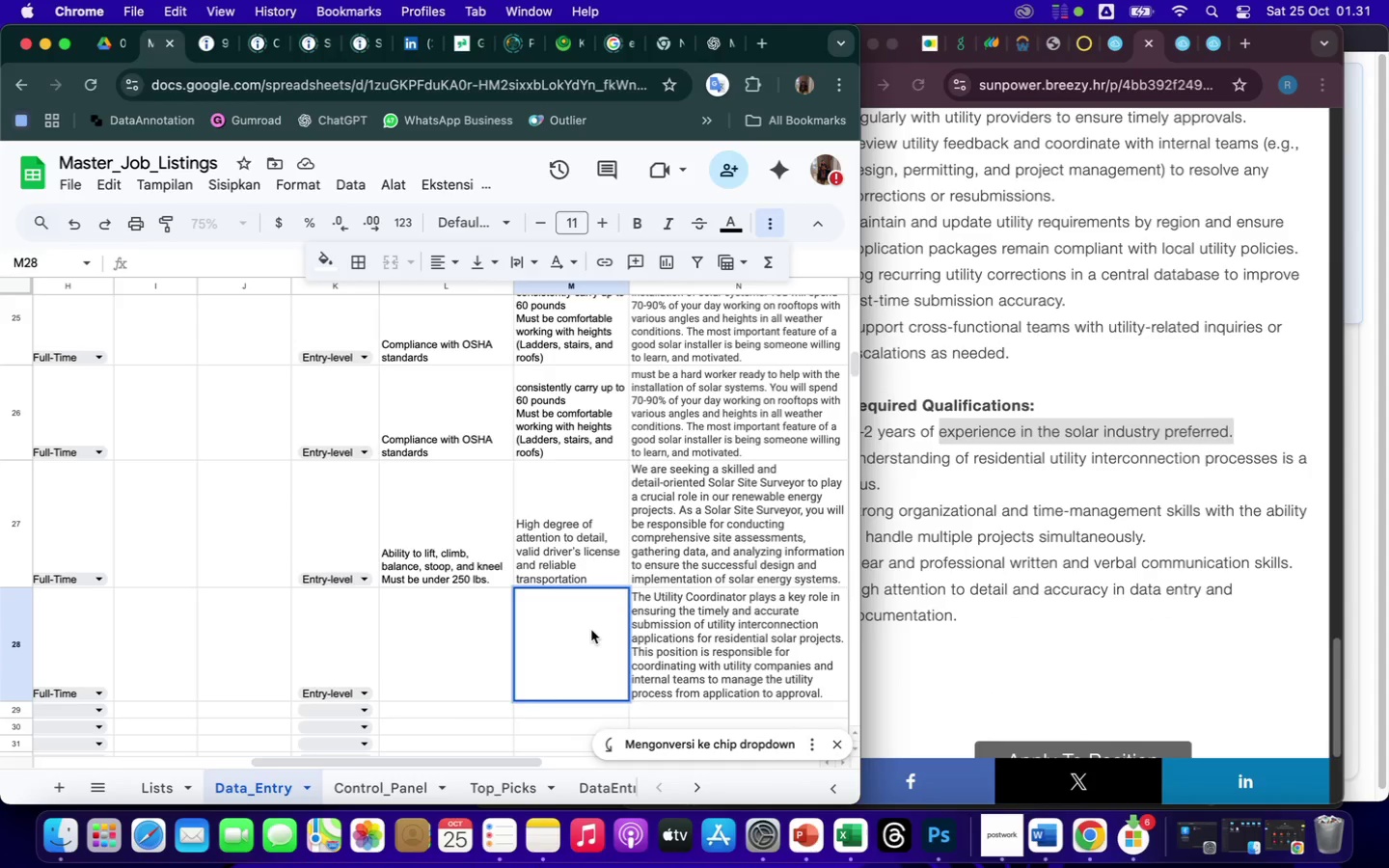 
left_click([542, 606])
 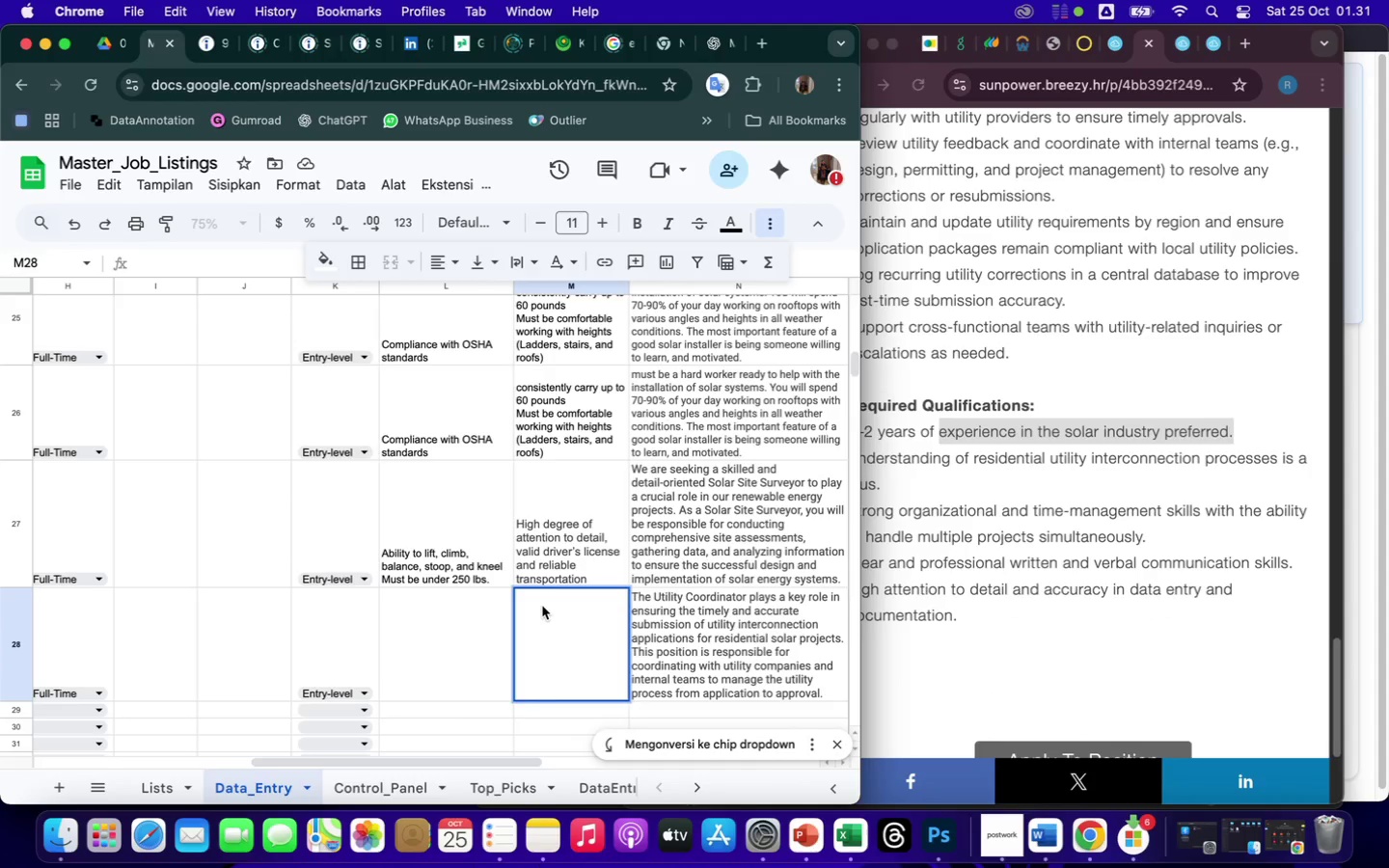 
right_click([542, 606])
 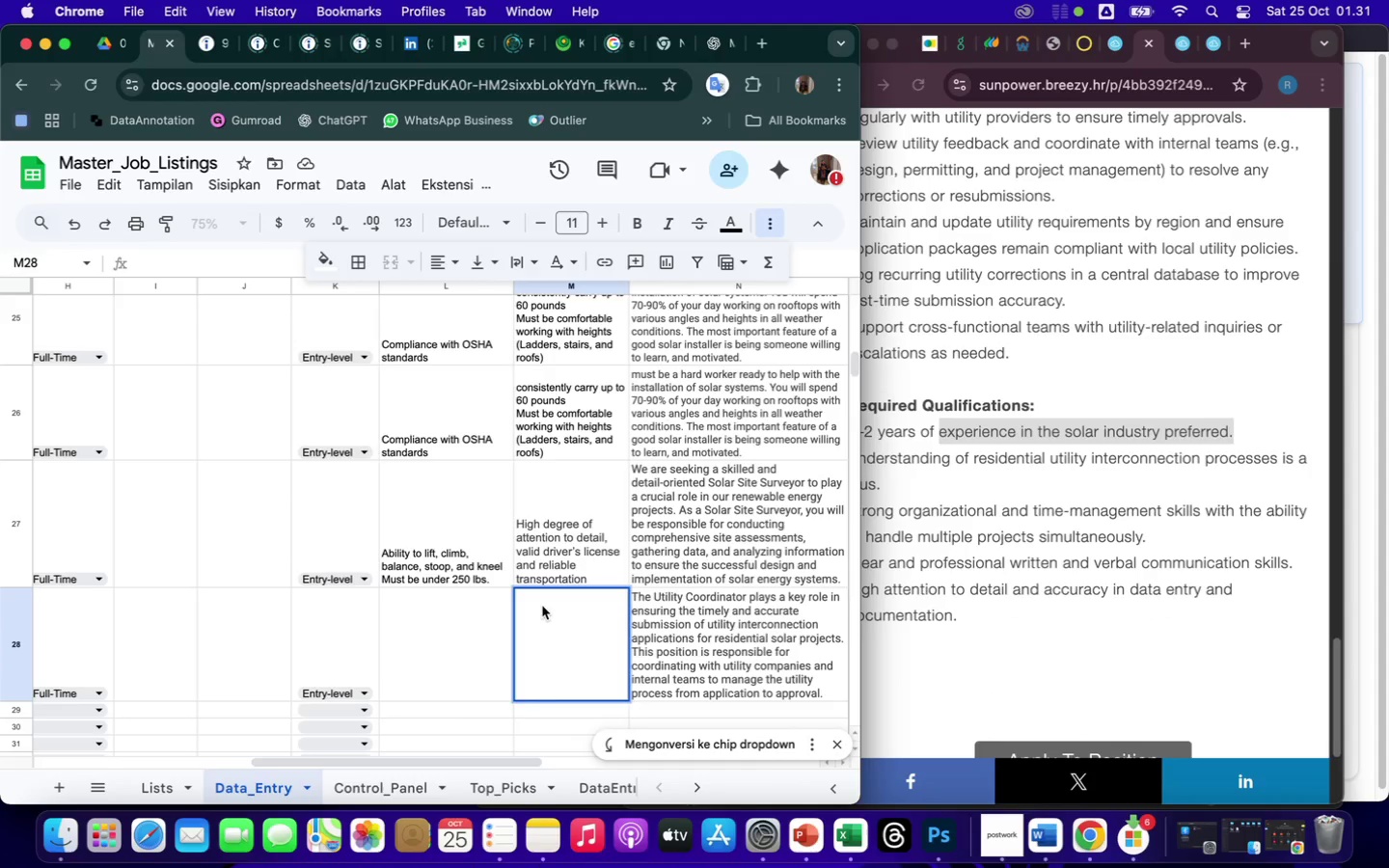 
left_click([651, 618])
 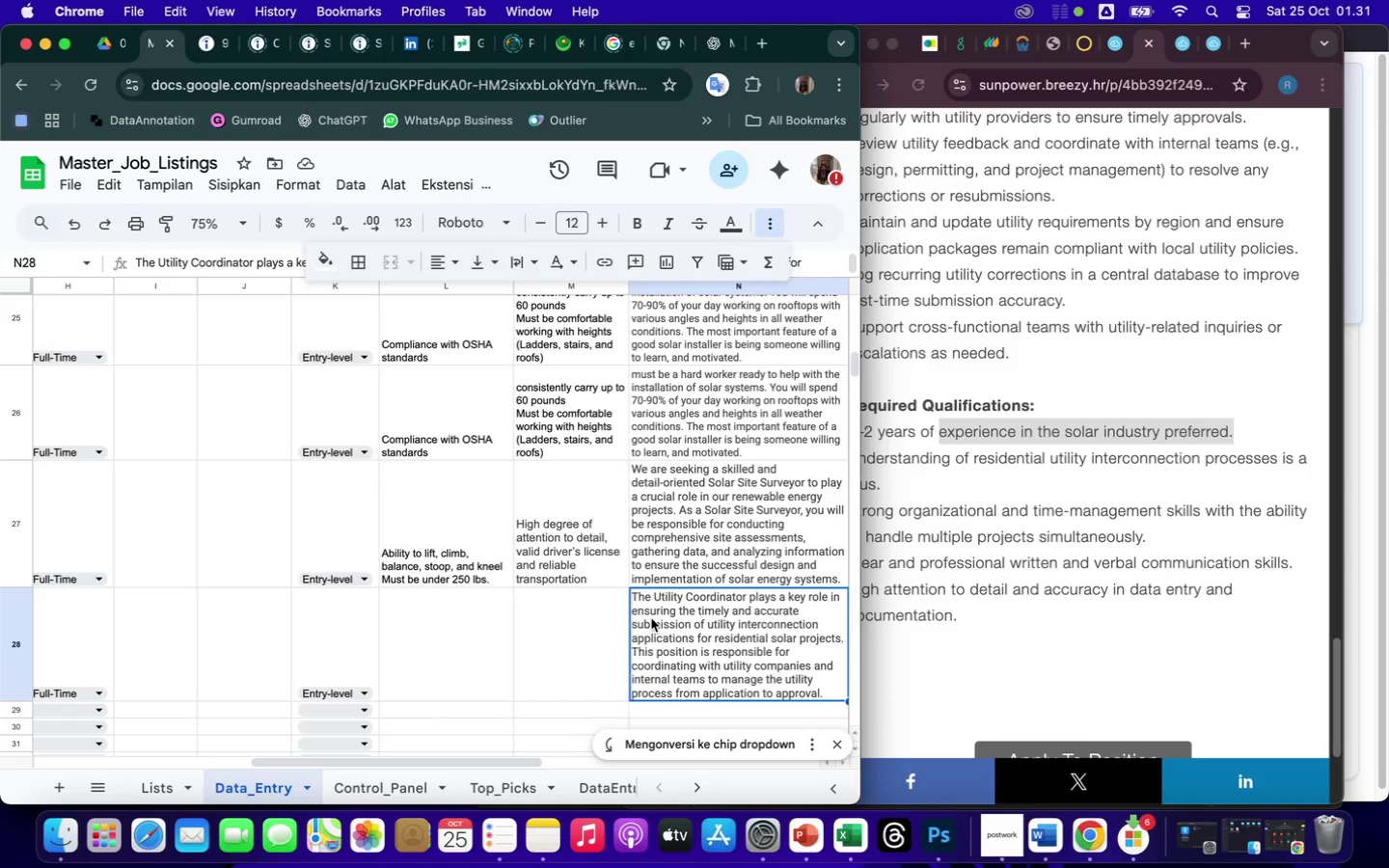 
left_click([557, 622])
 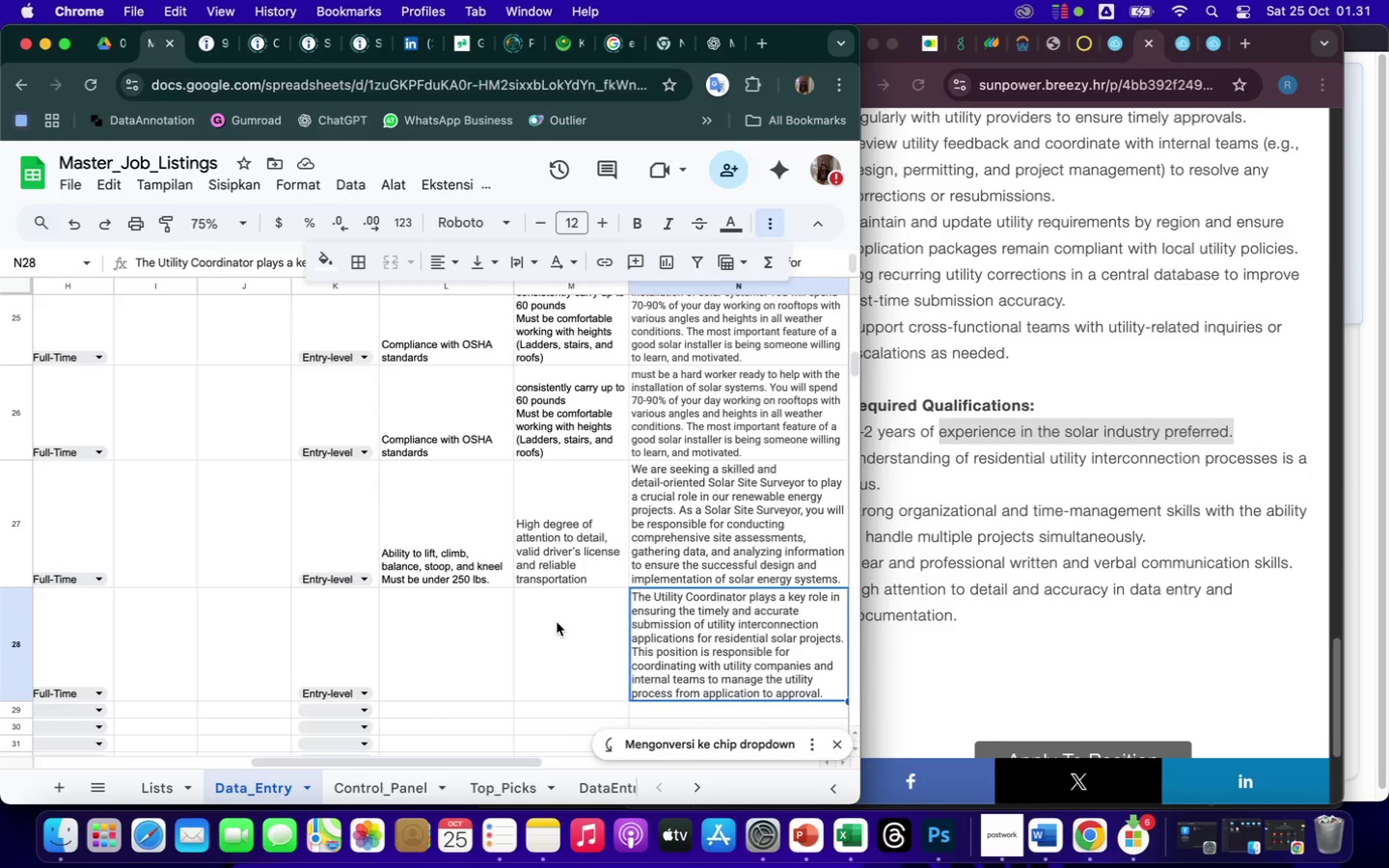 
right_click([557, 622])
 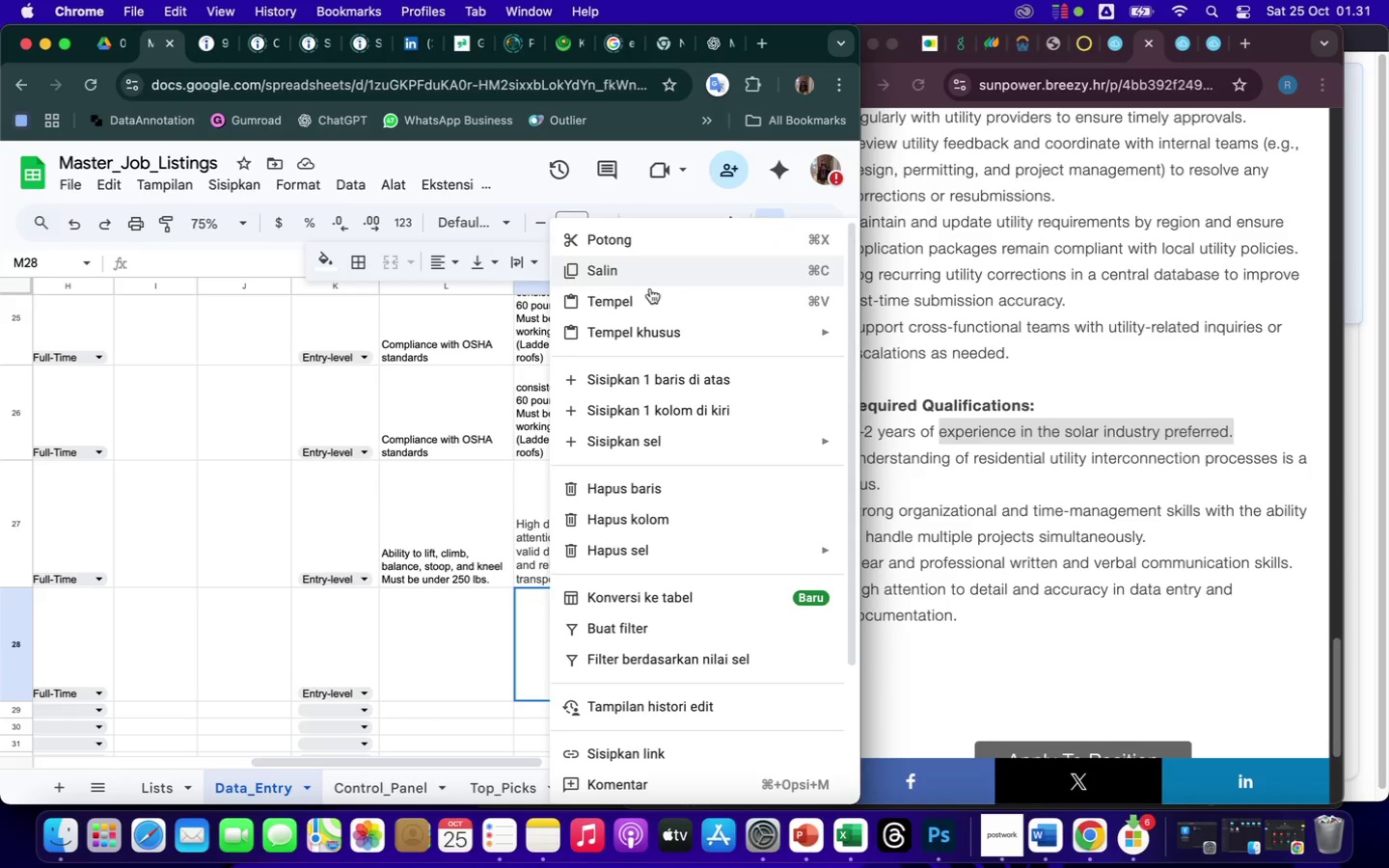 
left_click([636, 296])
 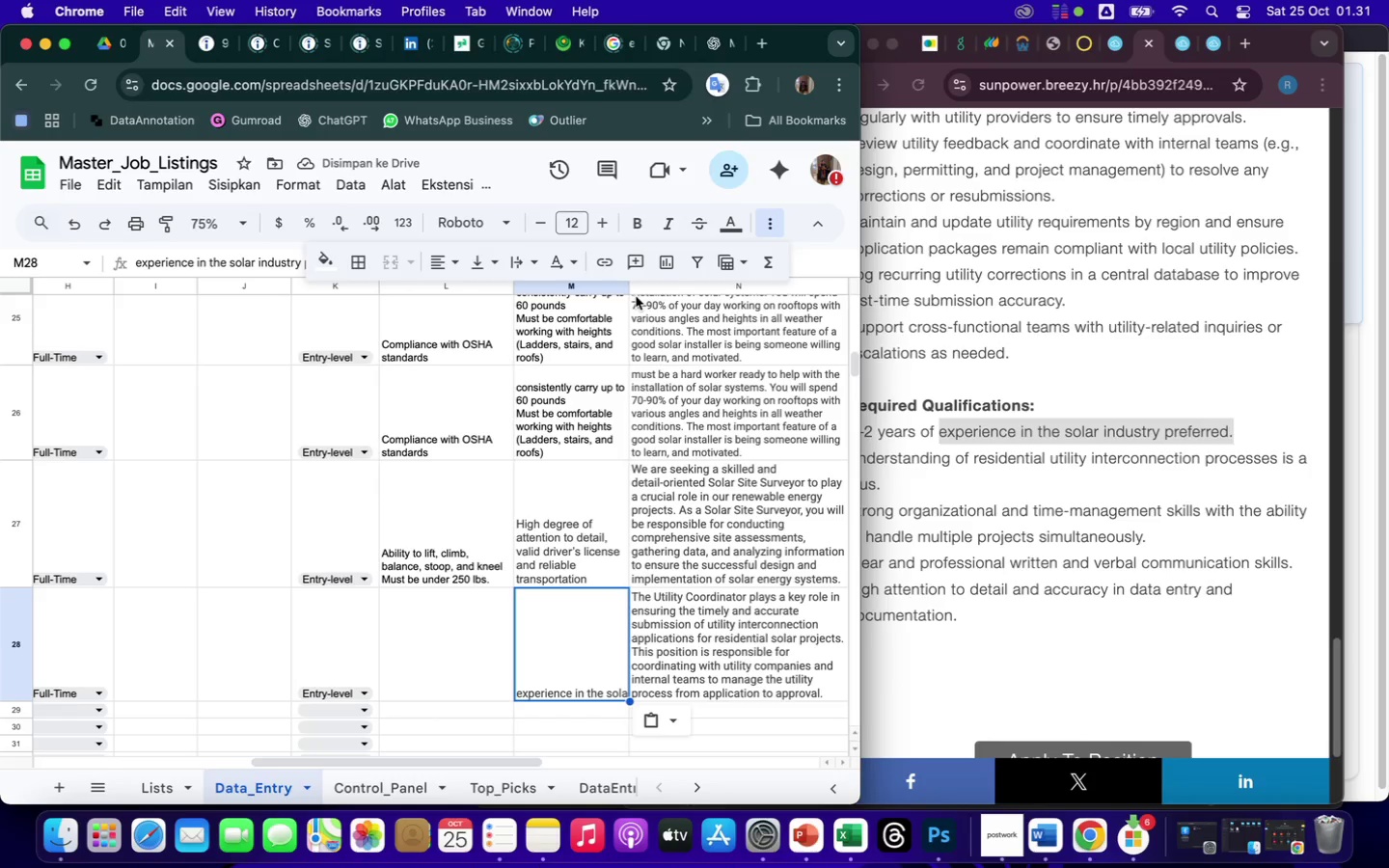 
wait(6.32)
 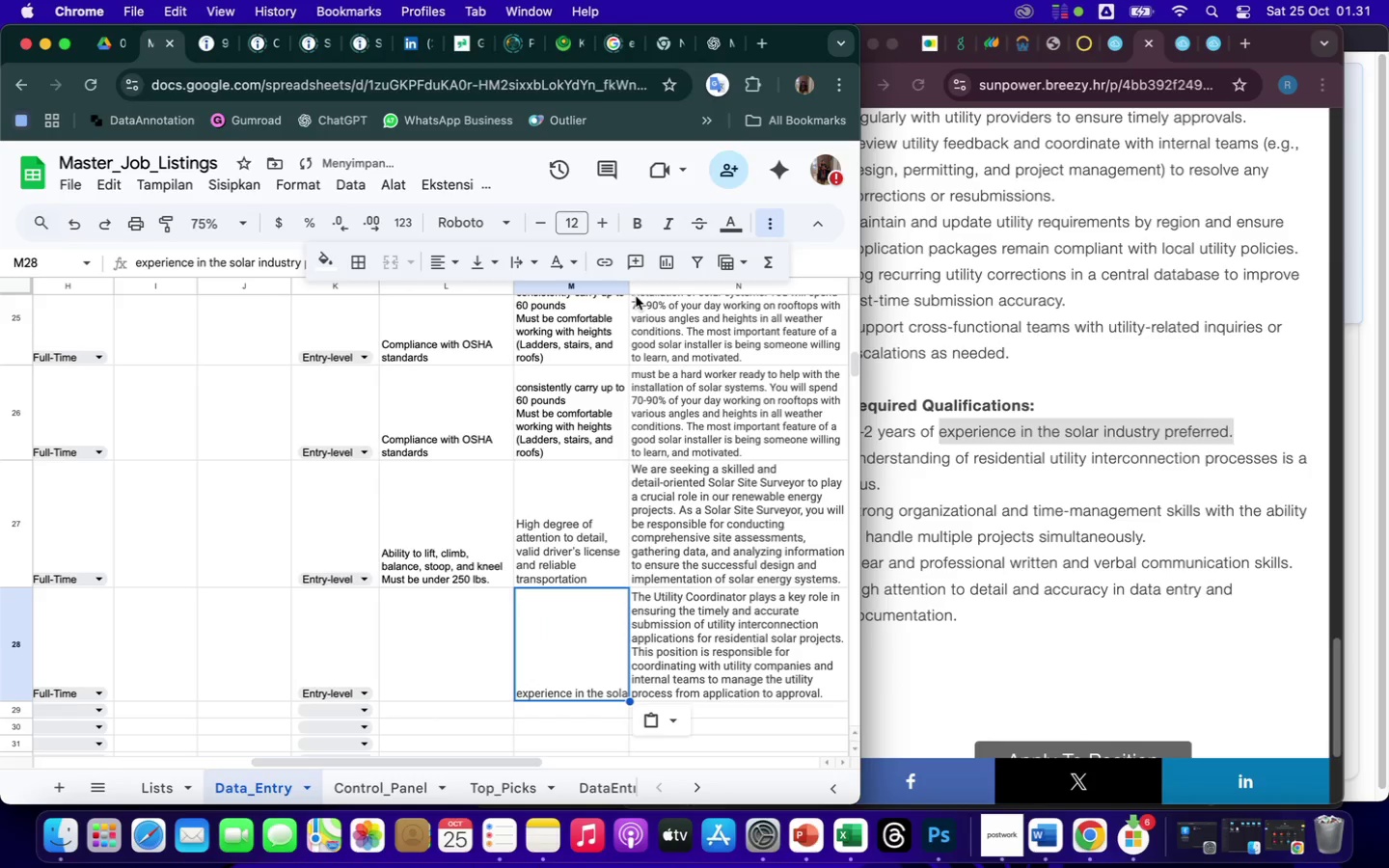 
left_click([997, 637])
 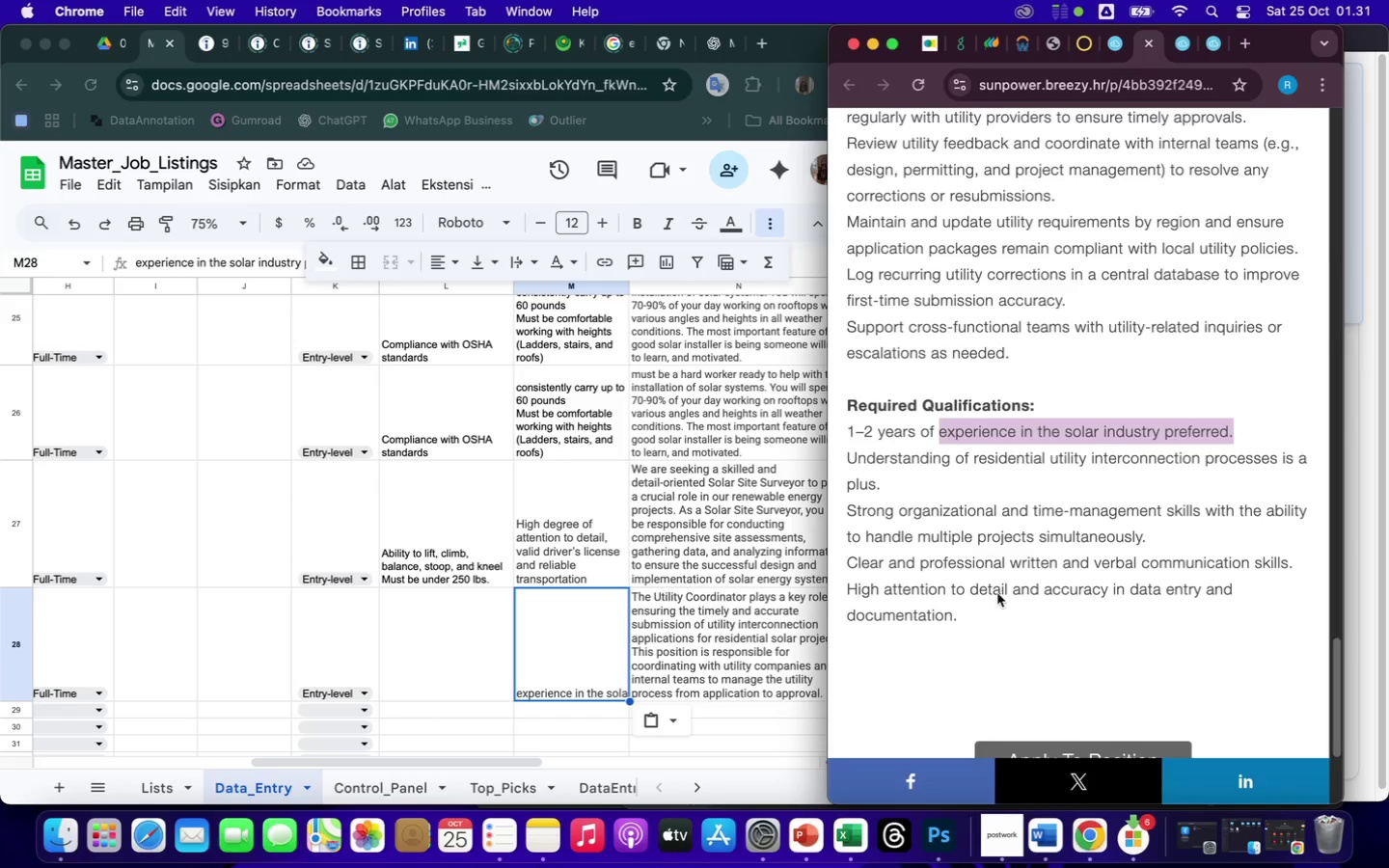 
left_click([999, 539])
 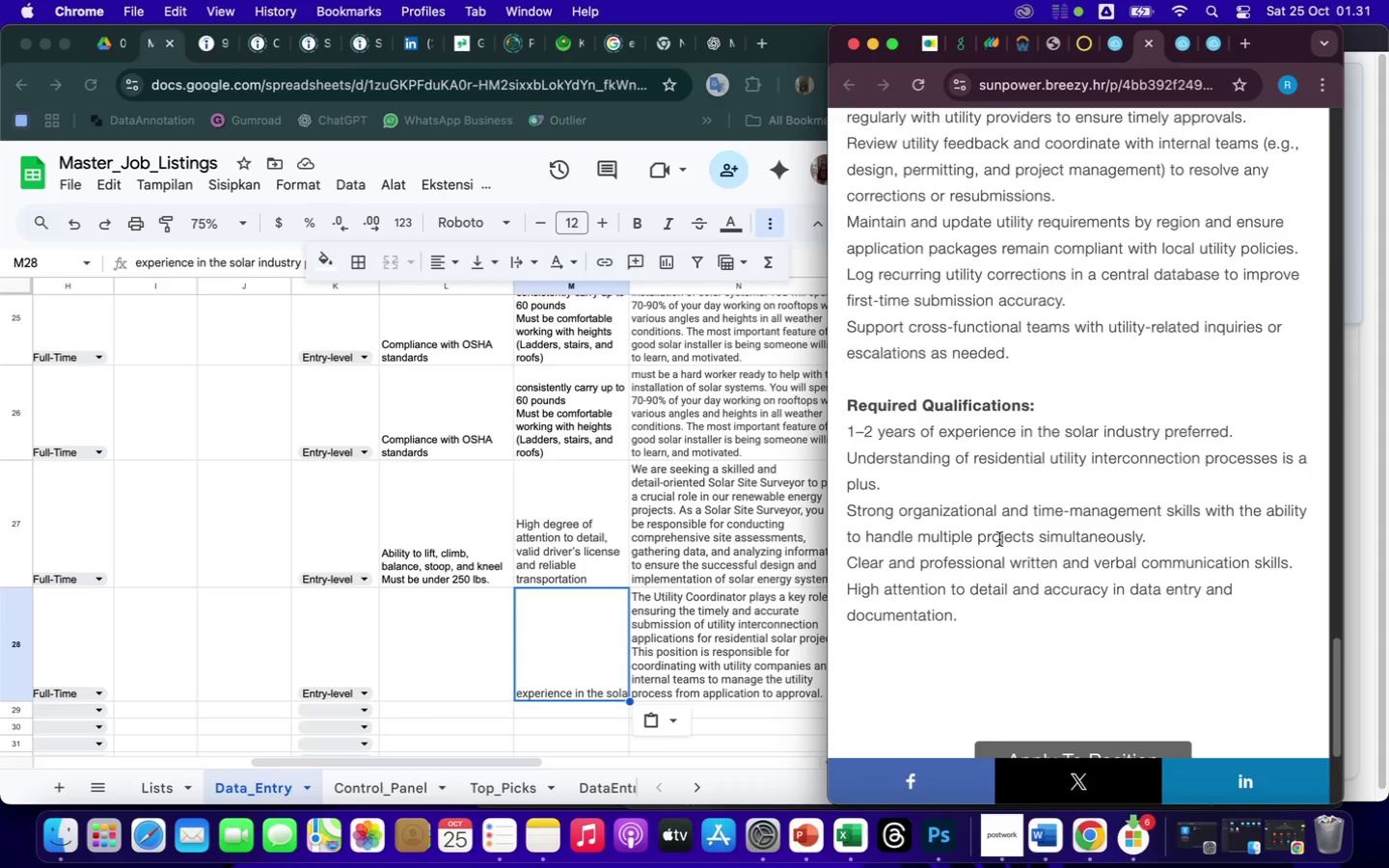 
wait(9.66)
 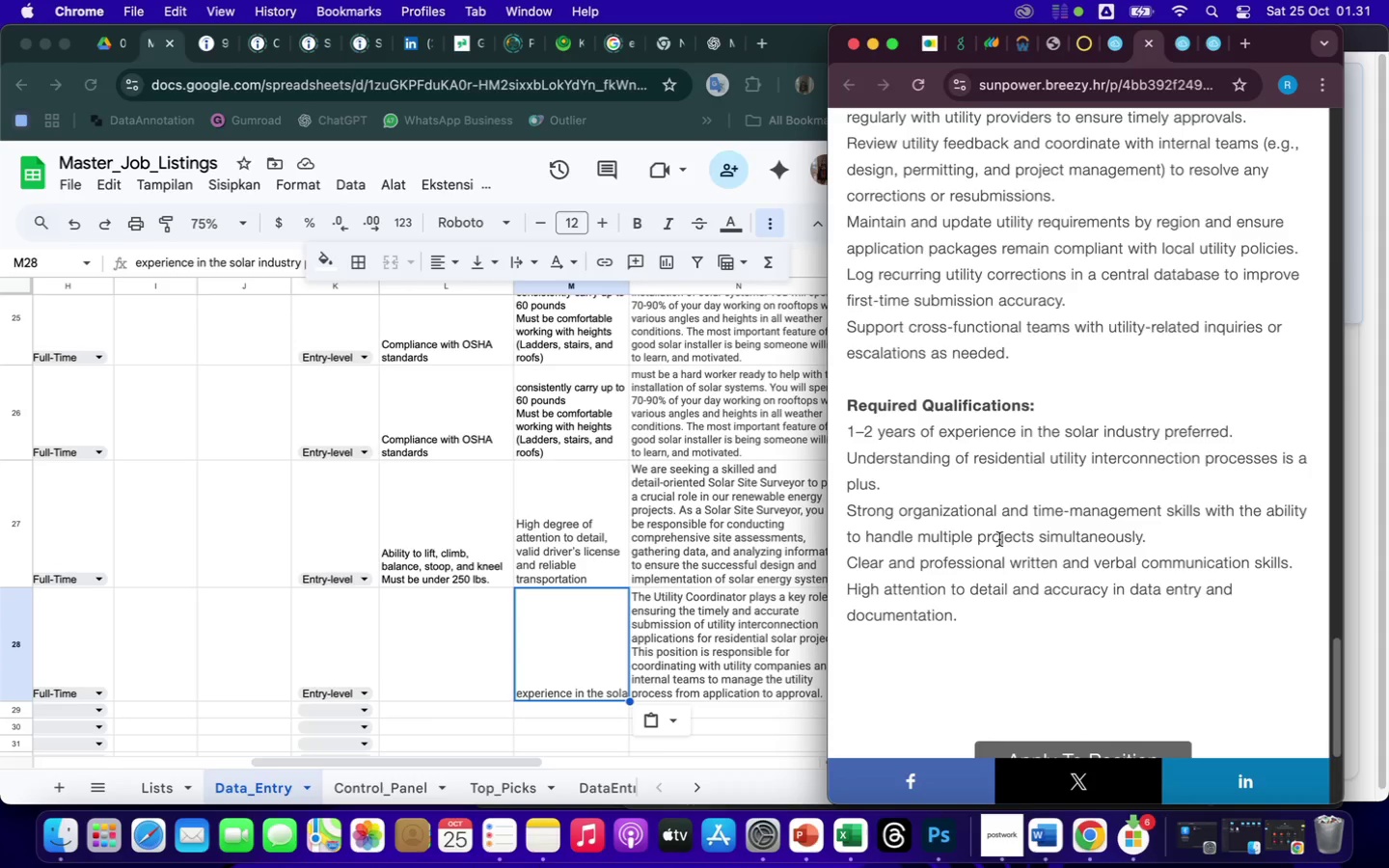 
scroll: coordinate [988, 457], scroll_direction: up, amount: 73.0
 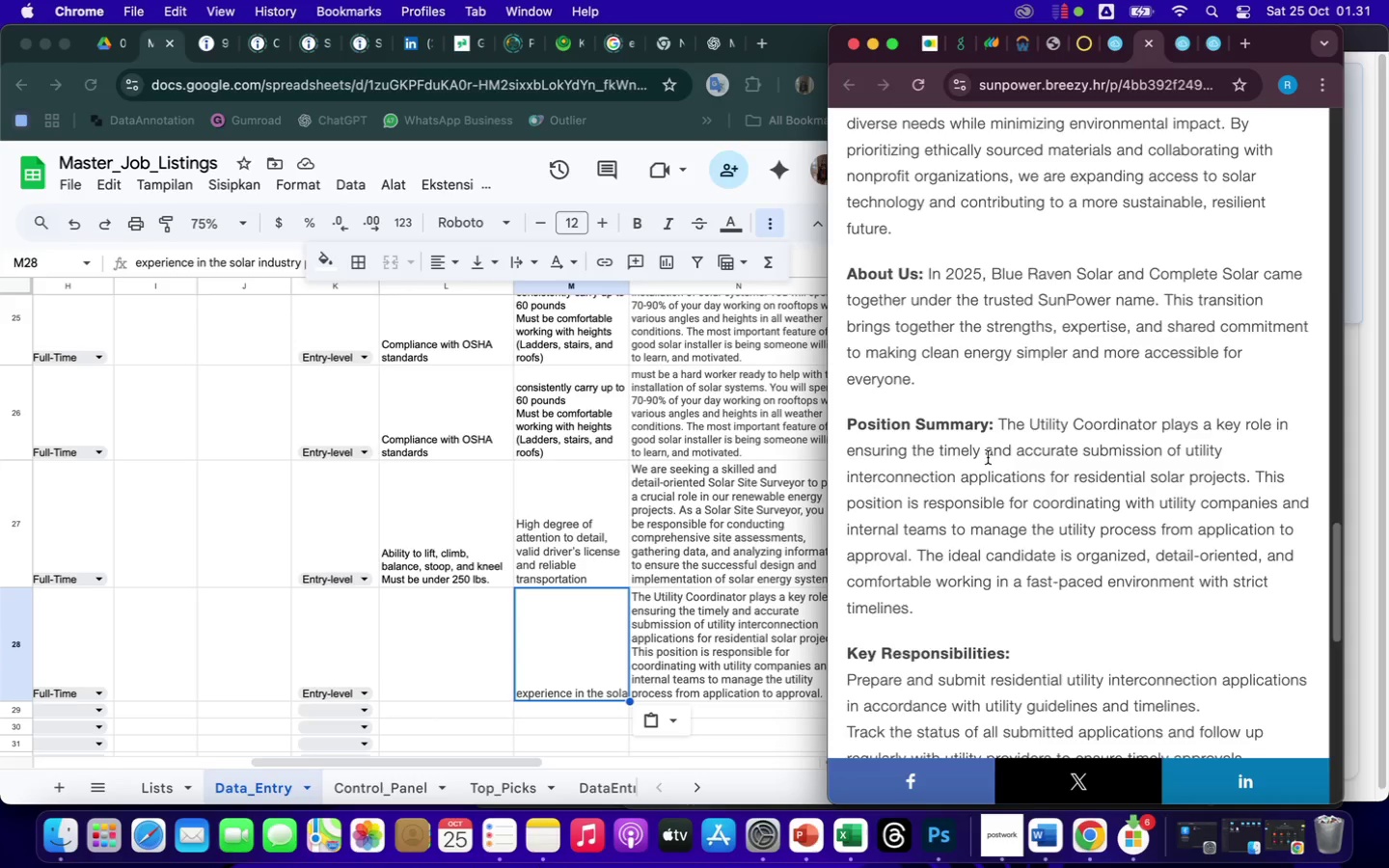 
scroll: coordinate [988, 457], scroll_direction: down, amount: 39.0
 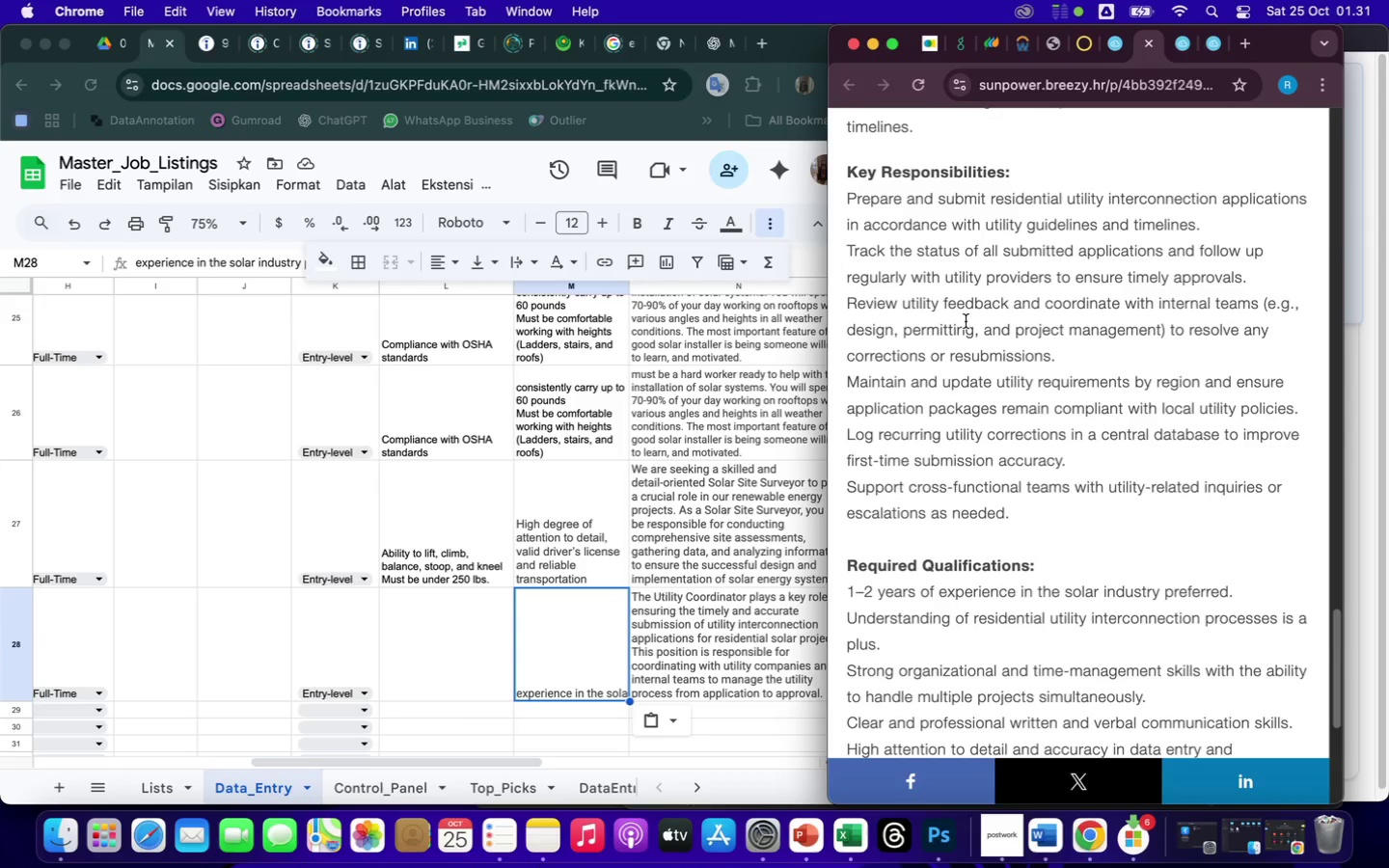 
wait(7.91)
 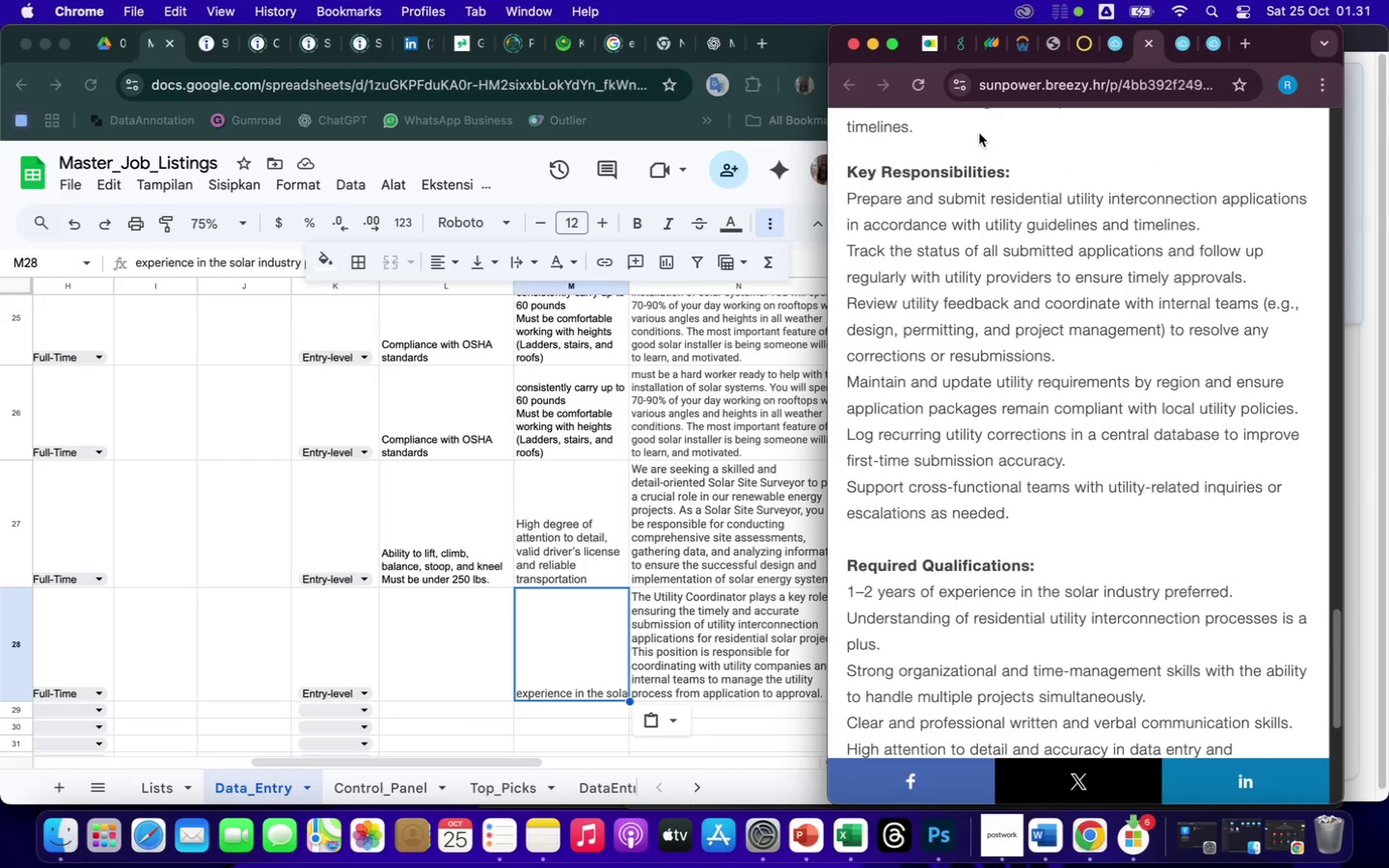 
left_click_drag(start_coordinate=[848, 330], to_coordinate=[1085, 363])
 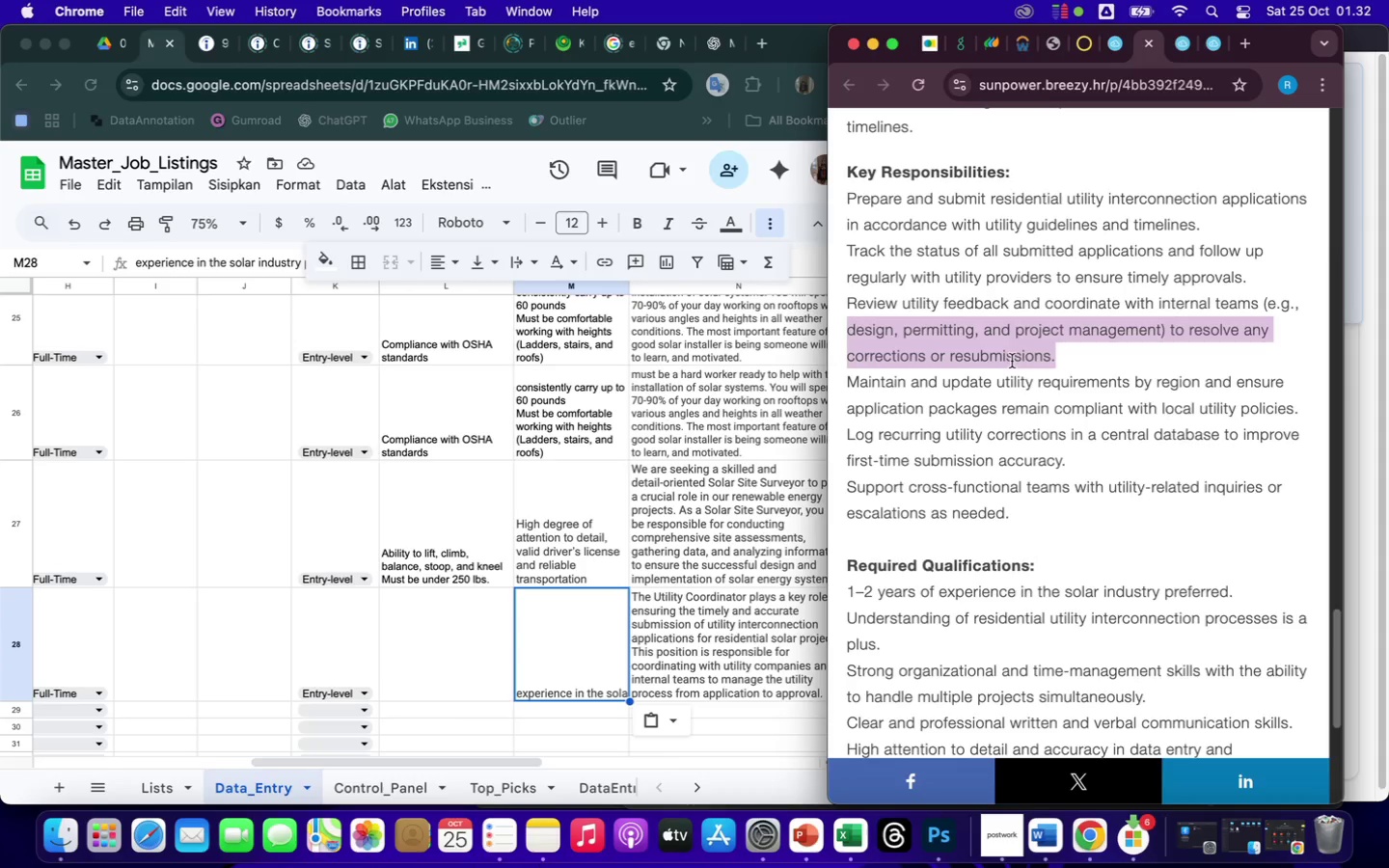 
right_click([1010, 360])
 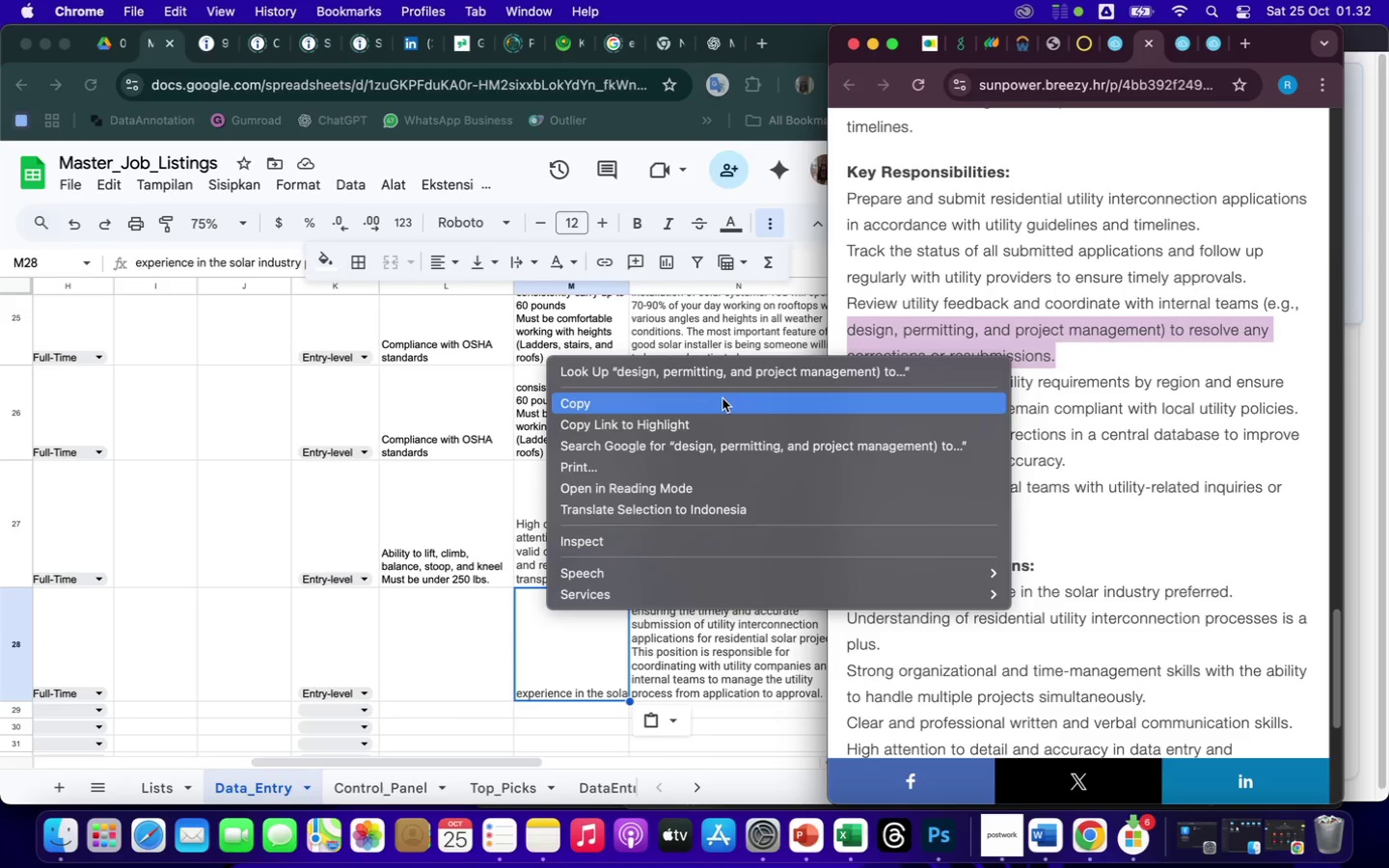 
left_click([693, 399])
 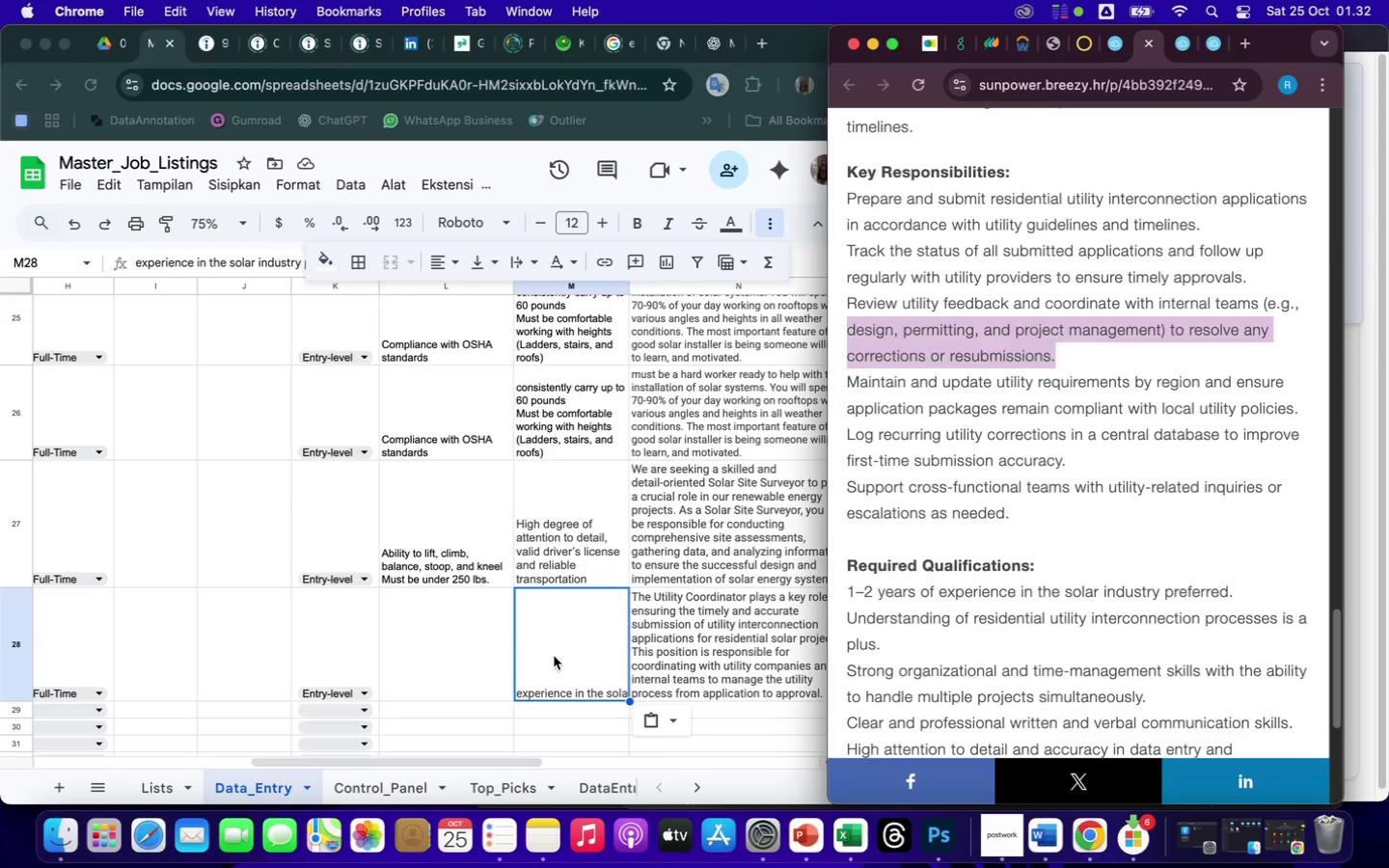 
double_click([462, 647])
 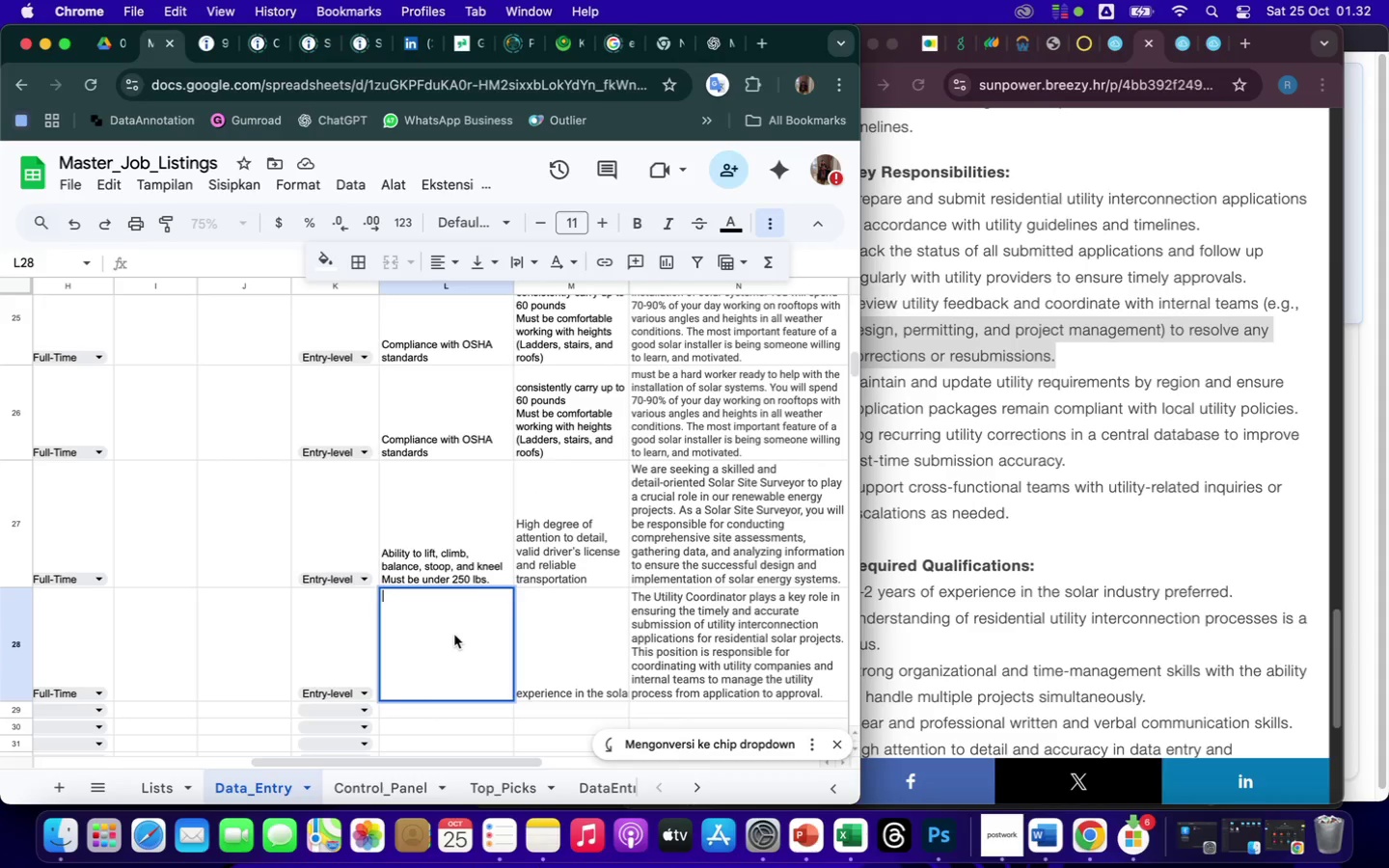 
double_click([461, 598])
 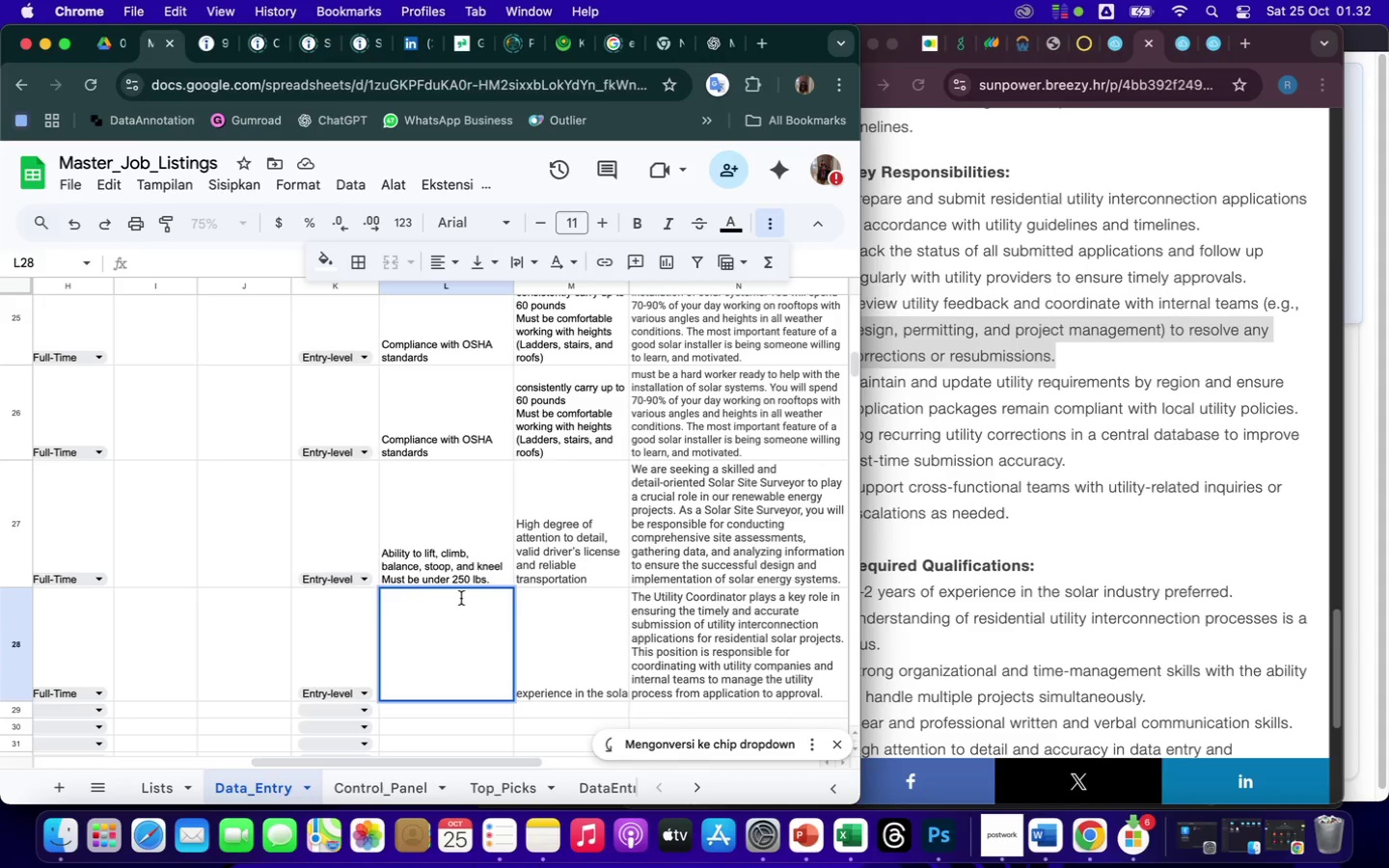 
right_click([461, 598])
 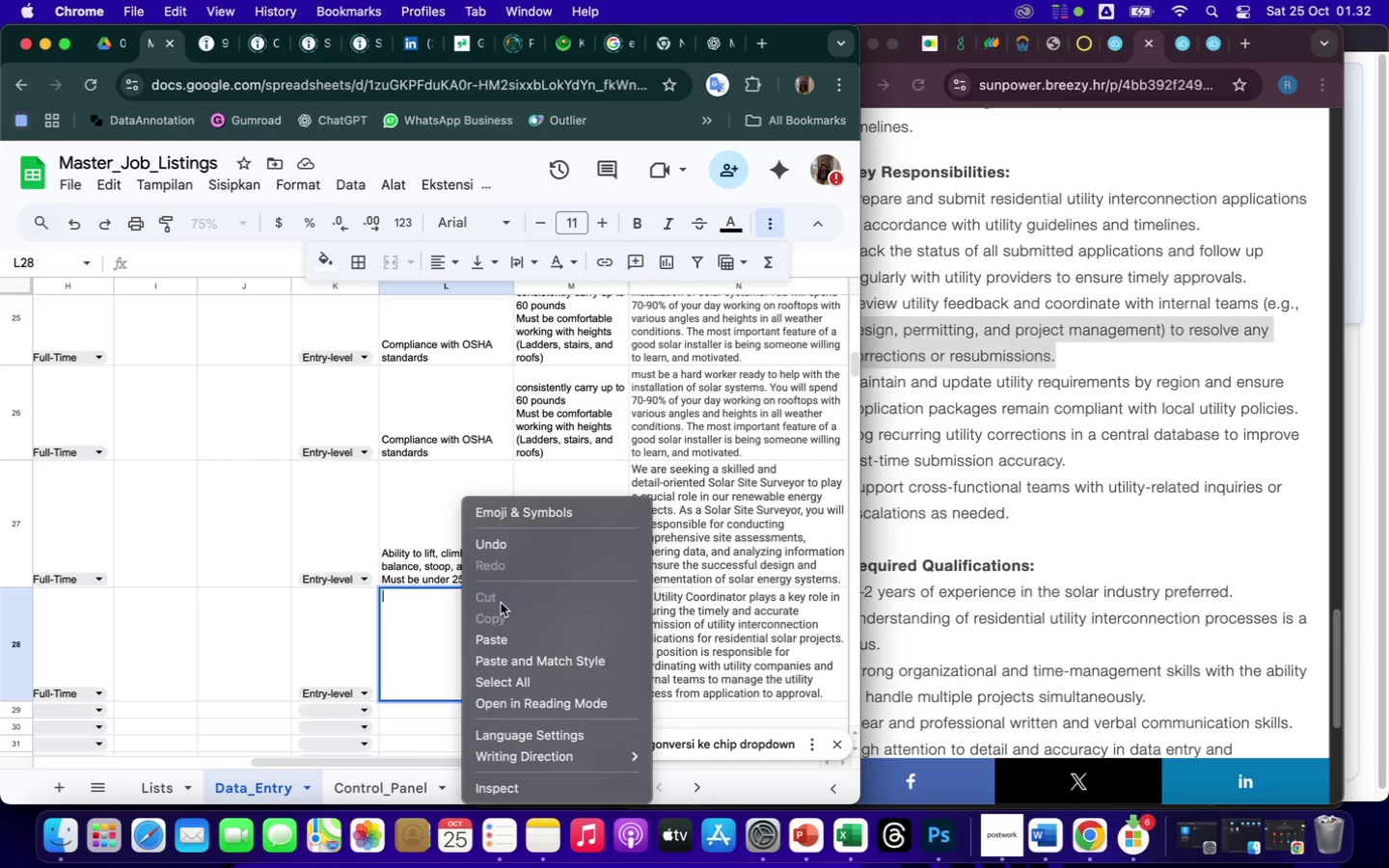 
left_click([501, 646])
 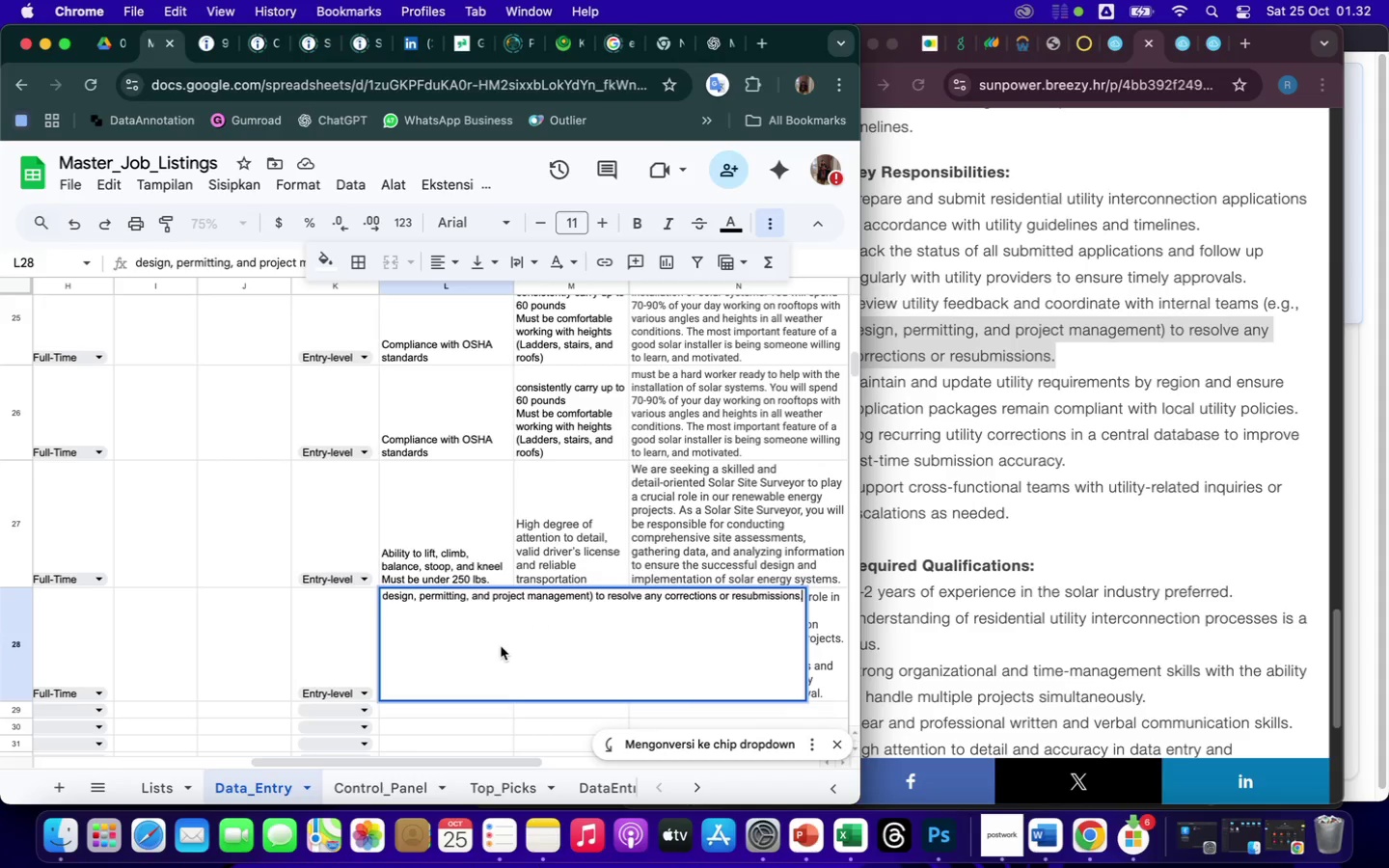 
left_click([741, 497])
 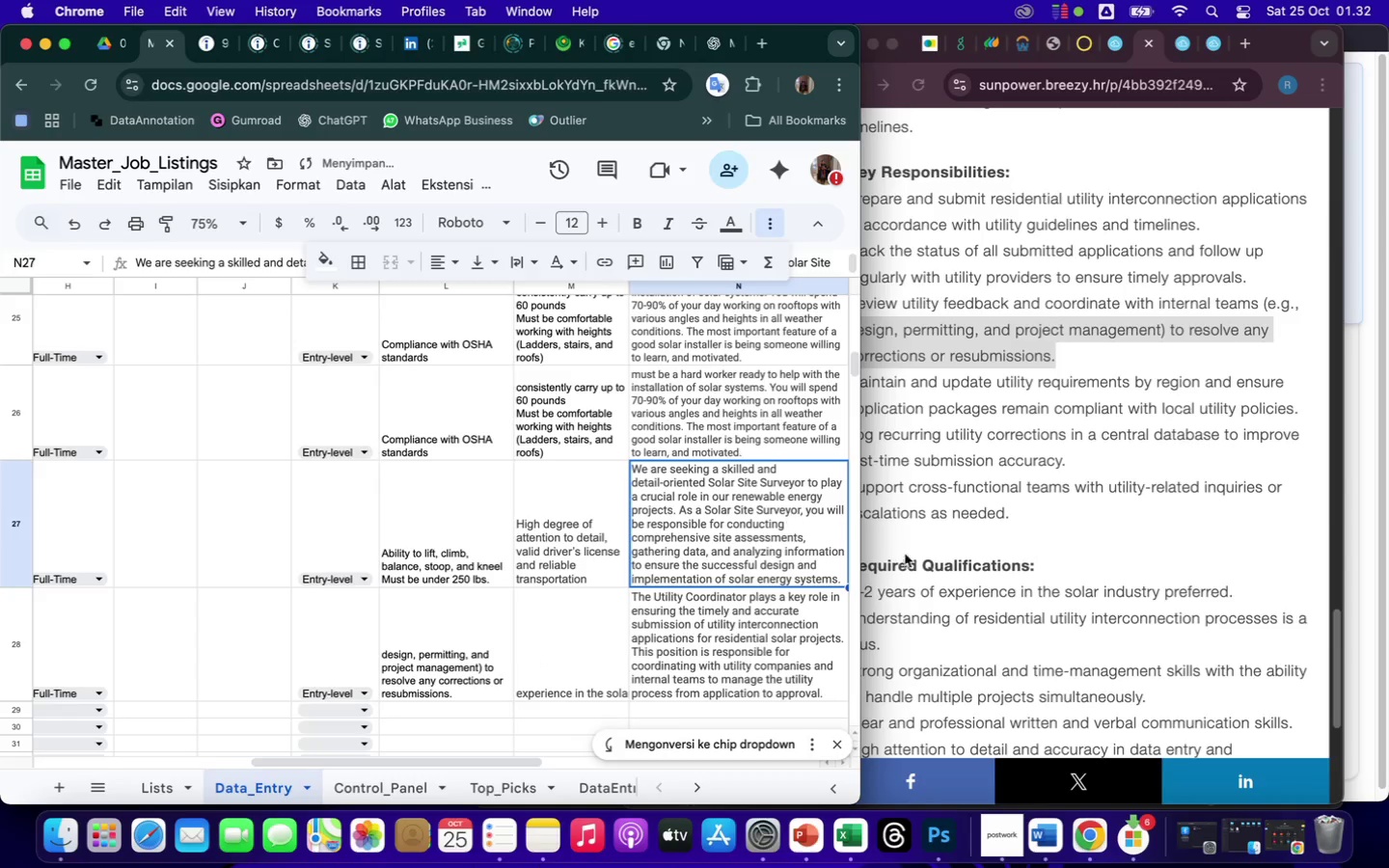 
left_click([1145, 448])
 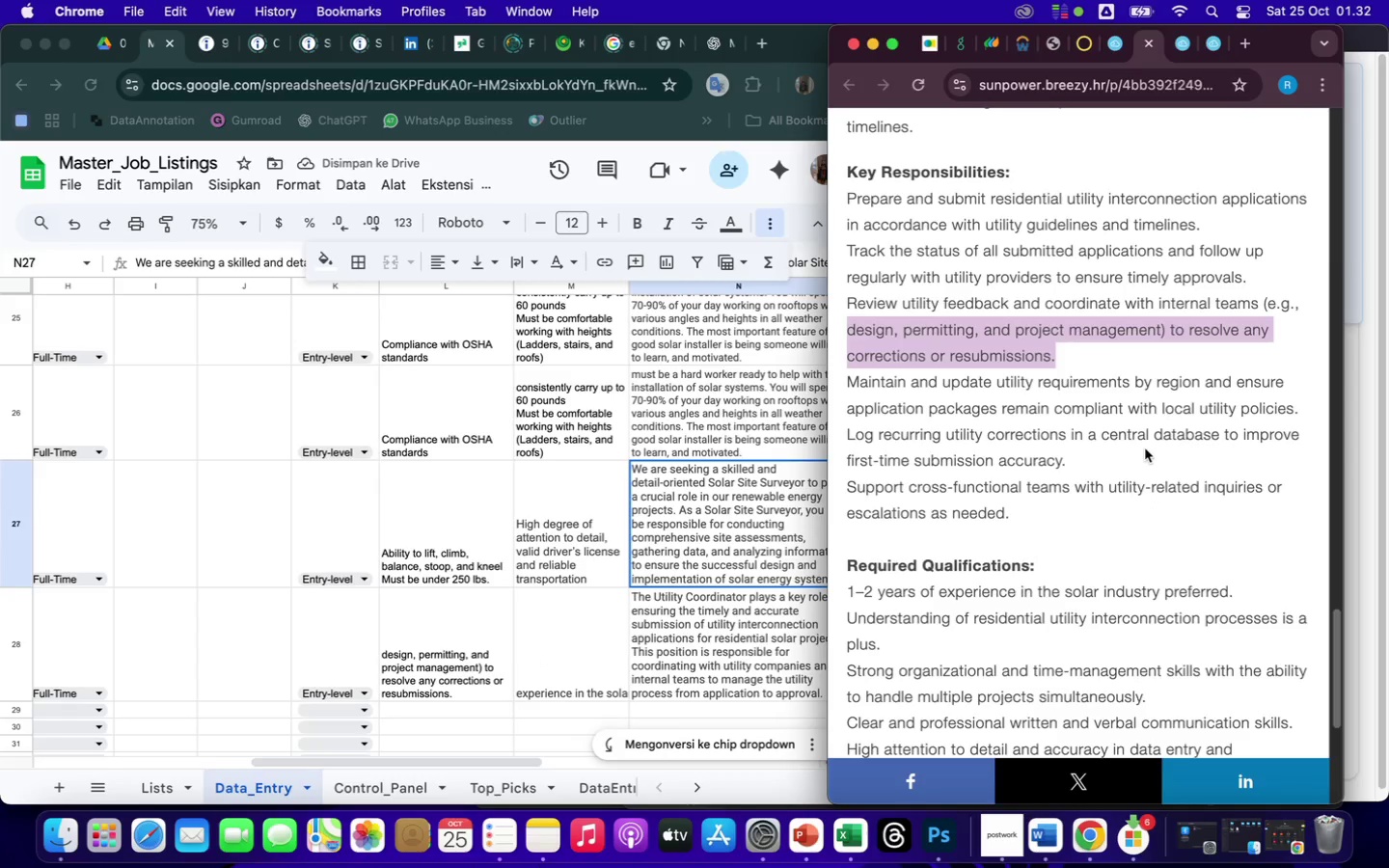 
scroll: coordinate [1145, 448], scroll_direction: down, amount: 21.0
 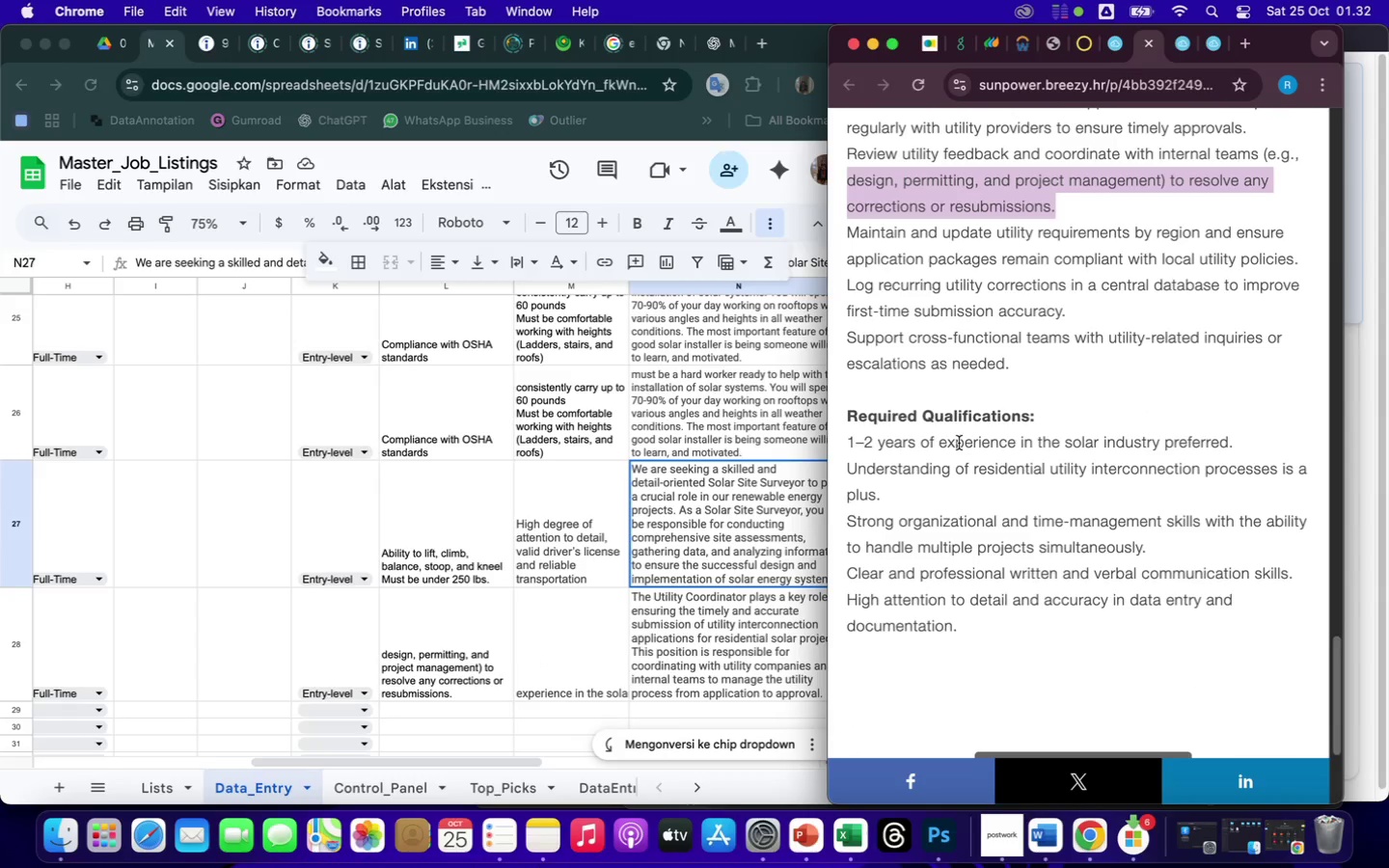 
left_click_drag(start_coordinate=[942, 446], to_coordinate=[1165, 446])
 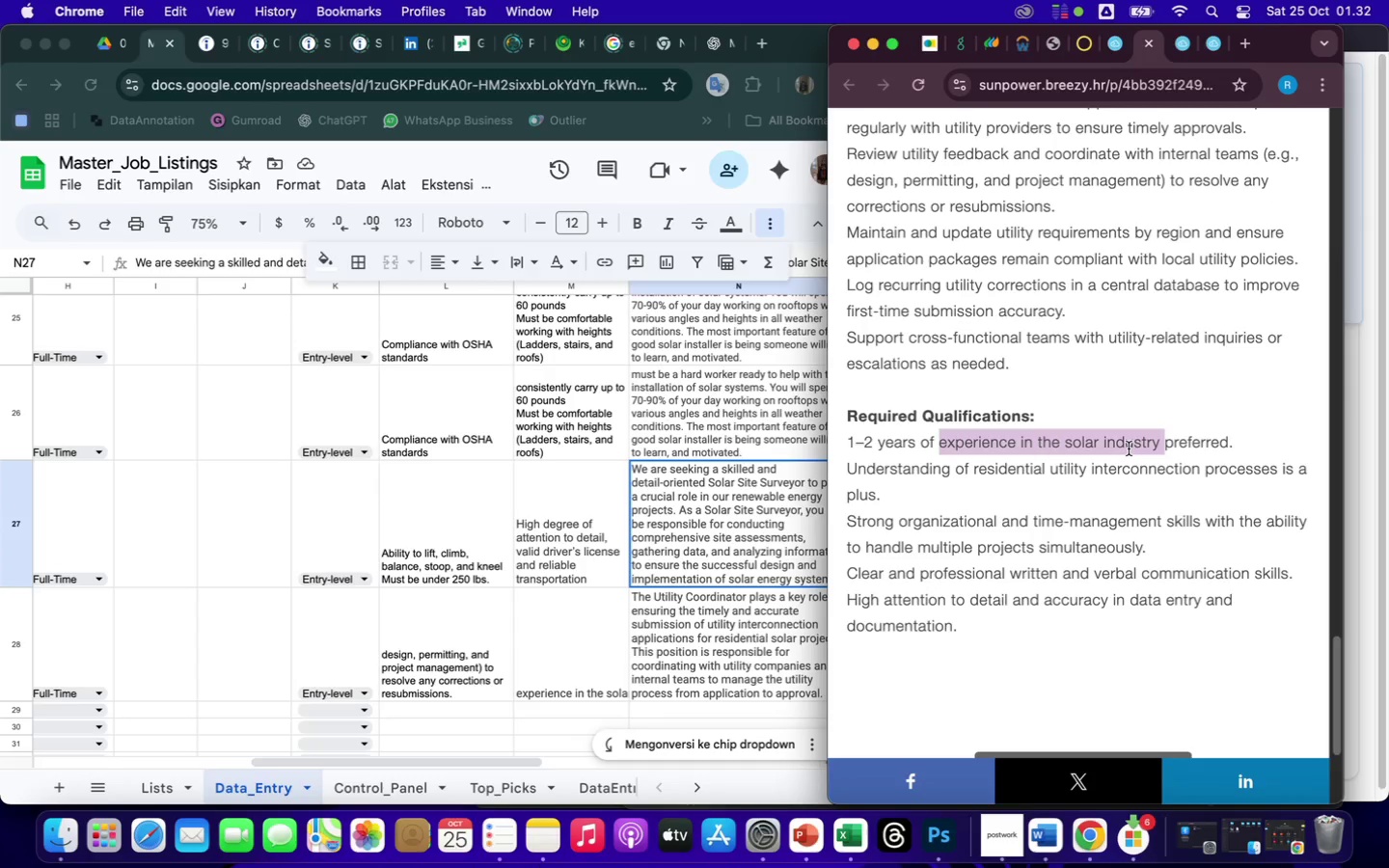 
left_click([1155, 481])
 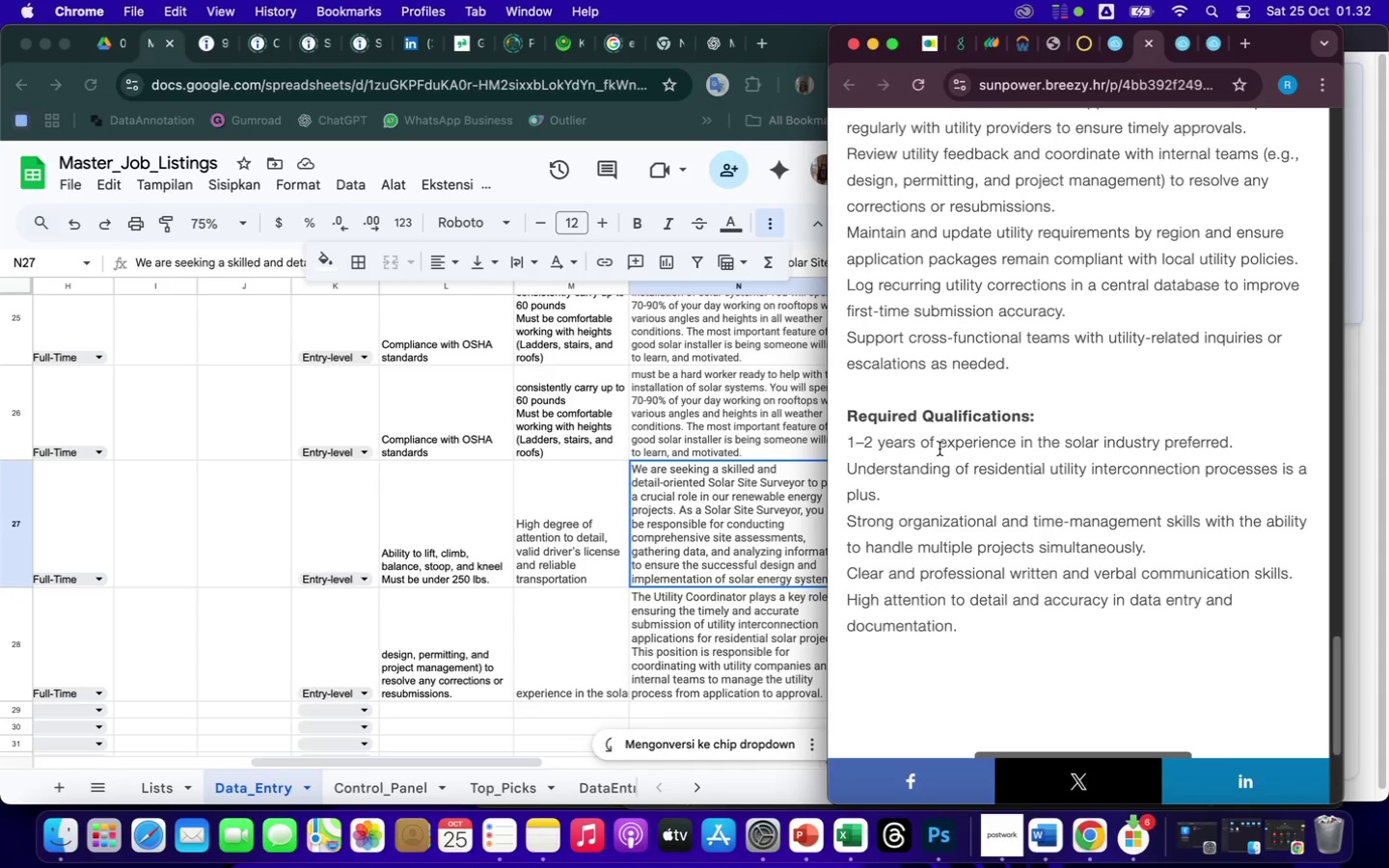 
left_click_drag(start_coordinate=[940, 448], to_coordinate=[1160, 442])
 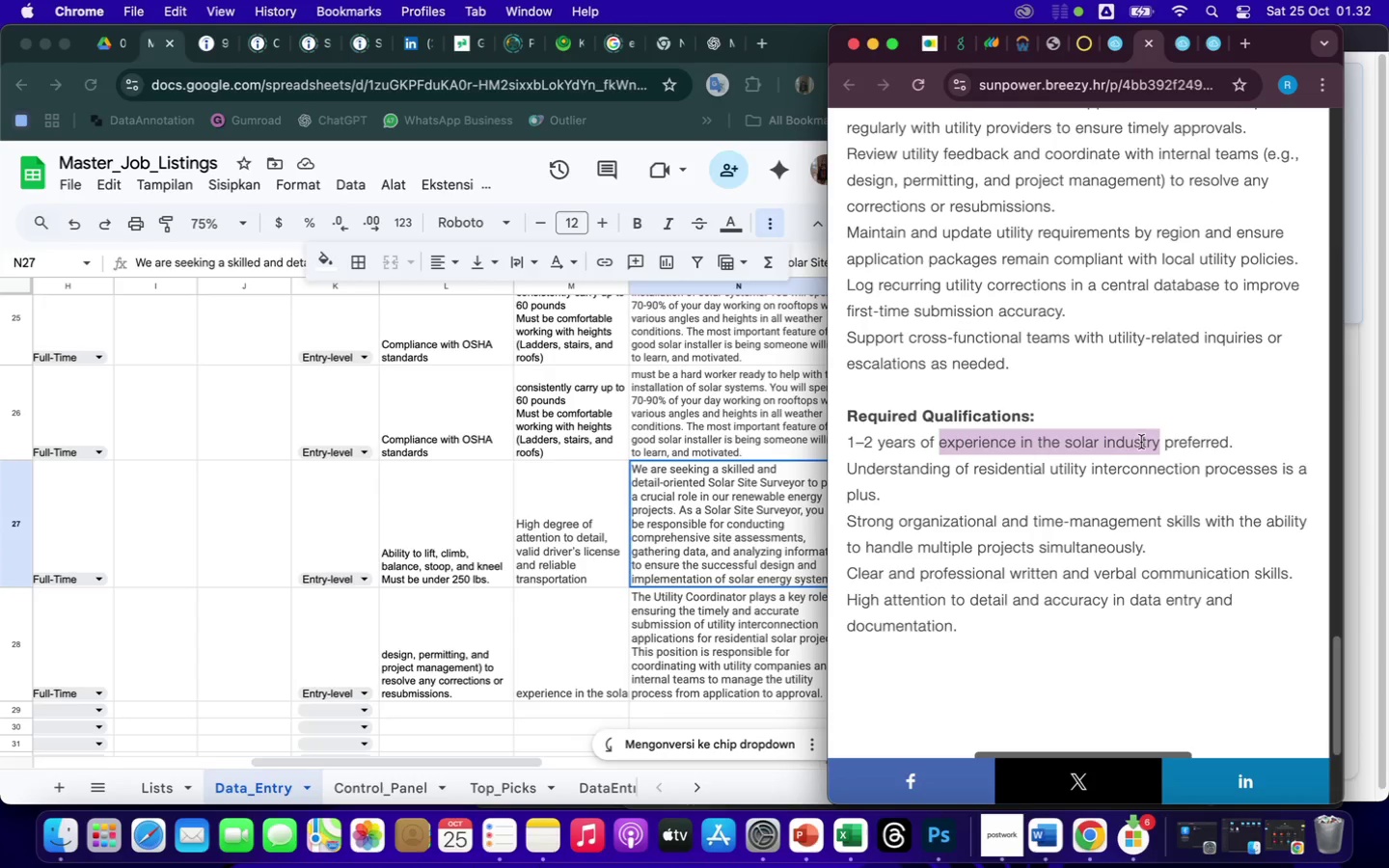 
right_click([1124, 443])
 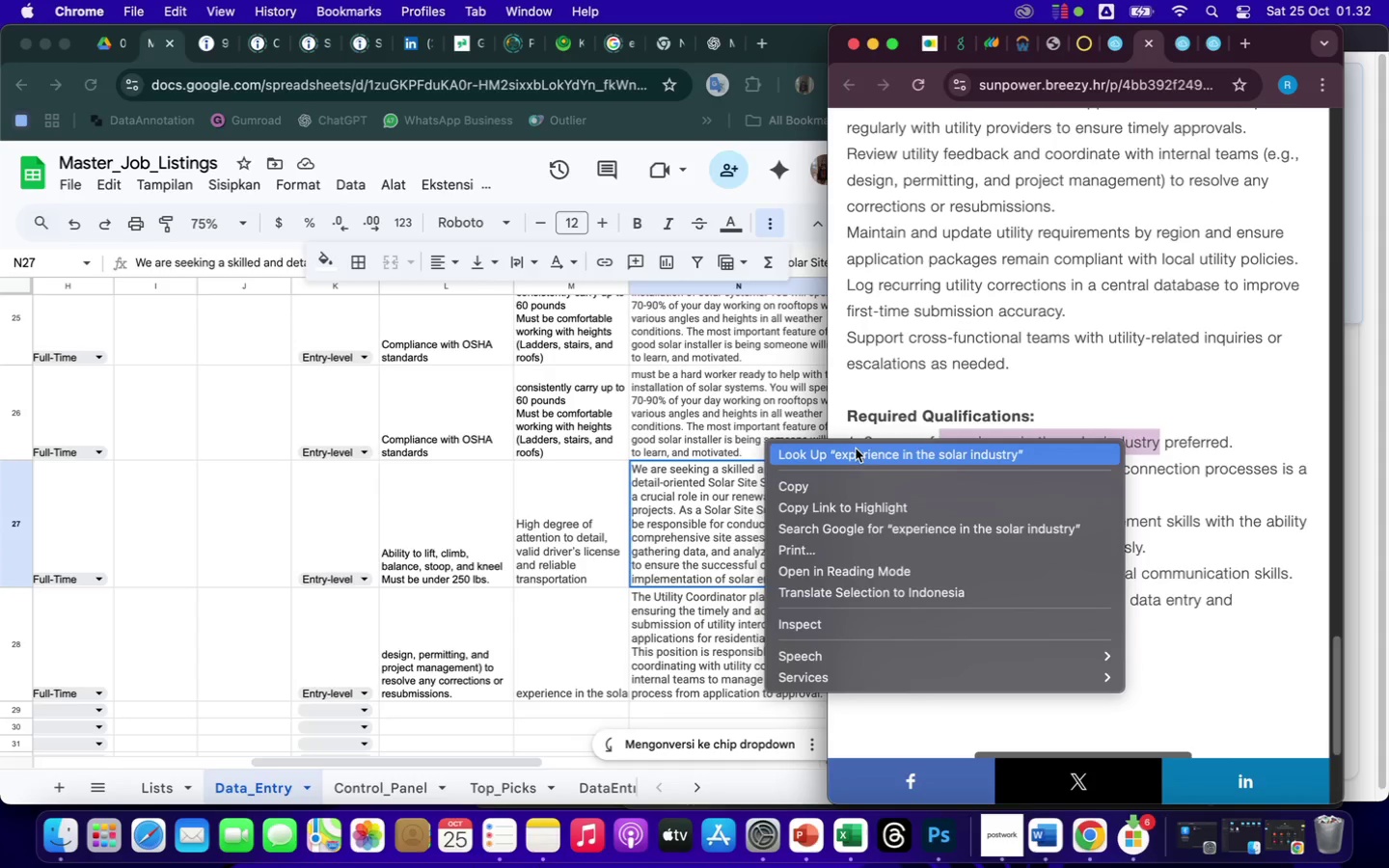 
left_click([816, 489])
 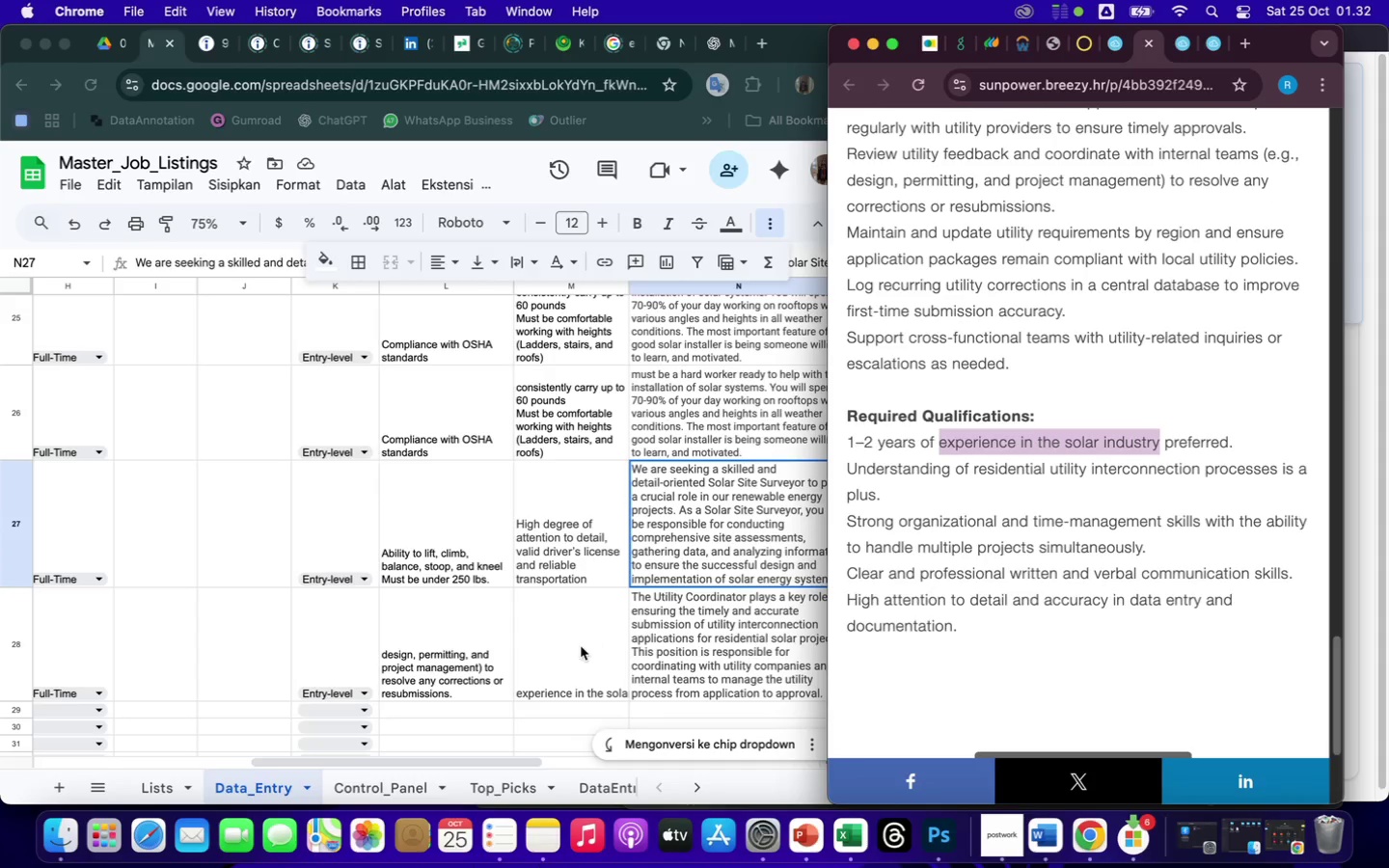 
double_click([581, 646])
 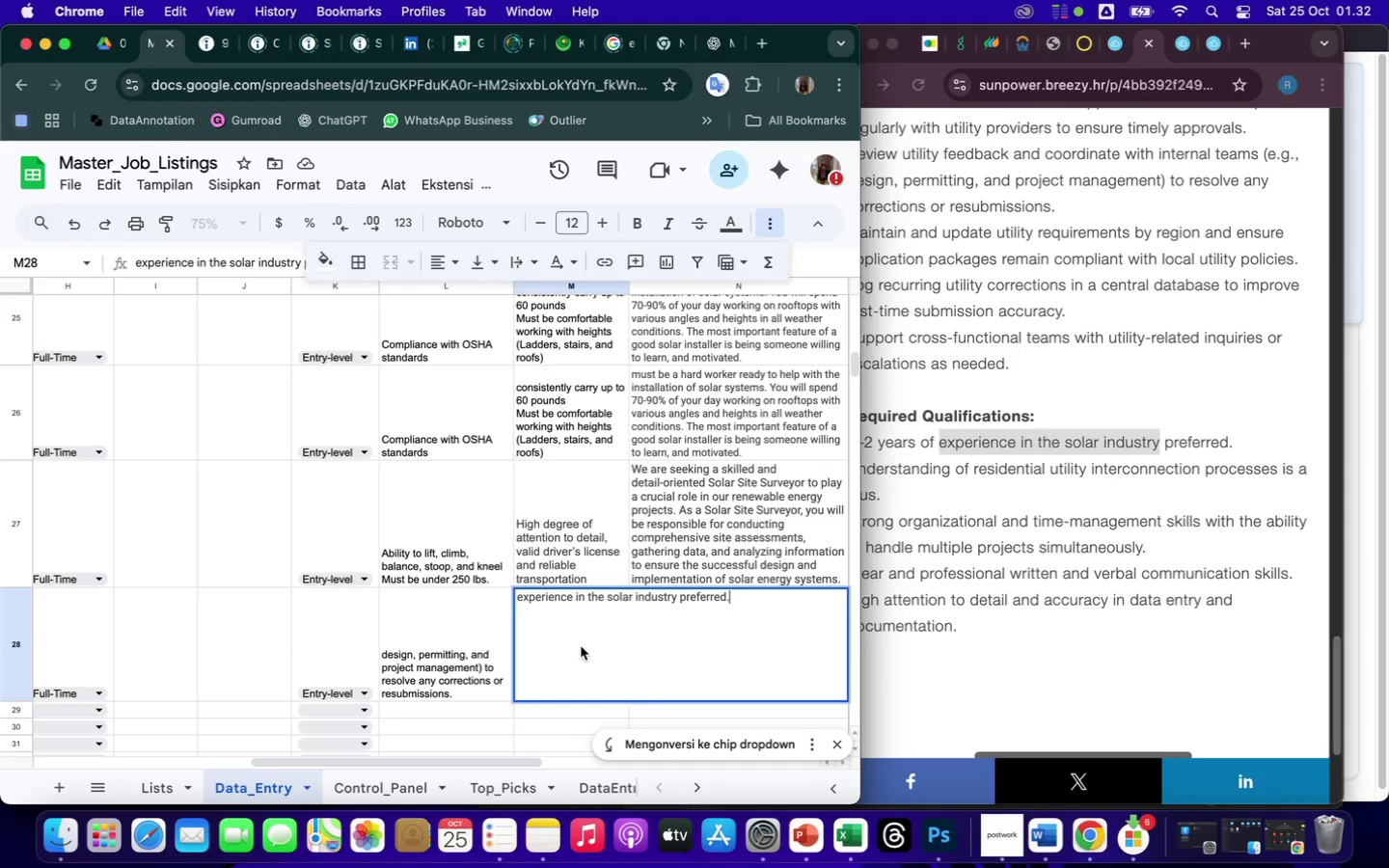 
left_click([1082, 526])
 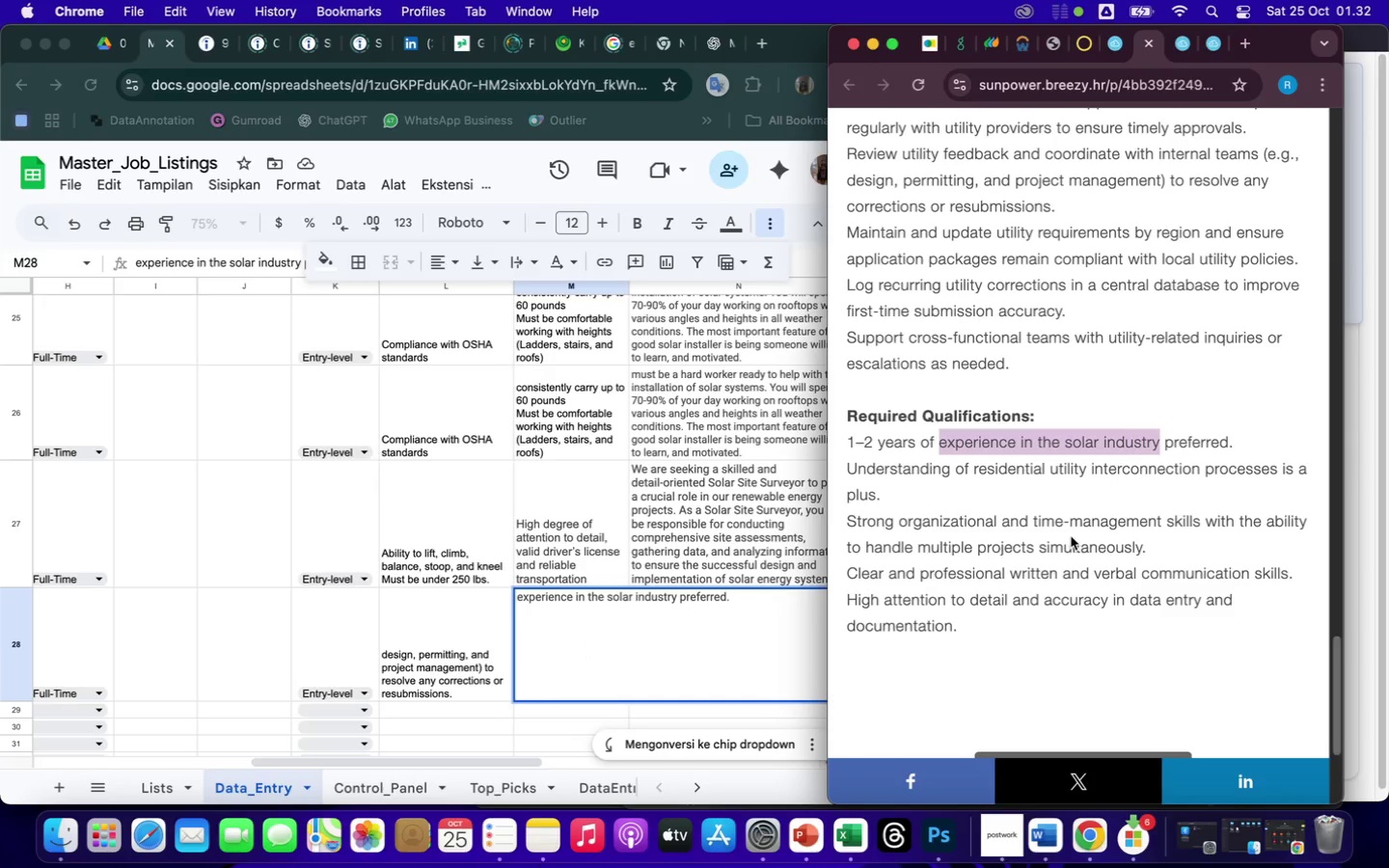 
left_click([1071, 536])
 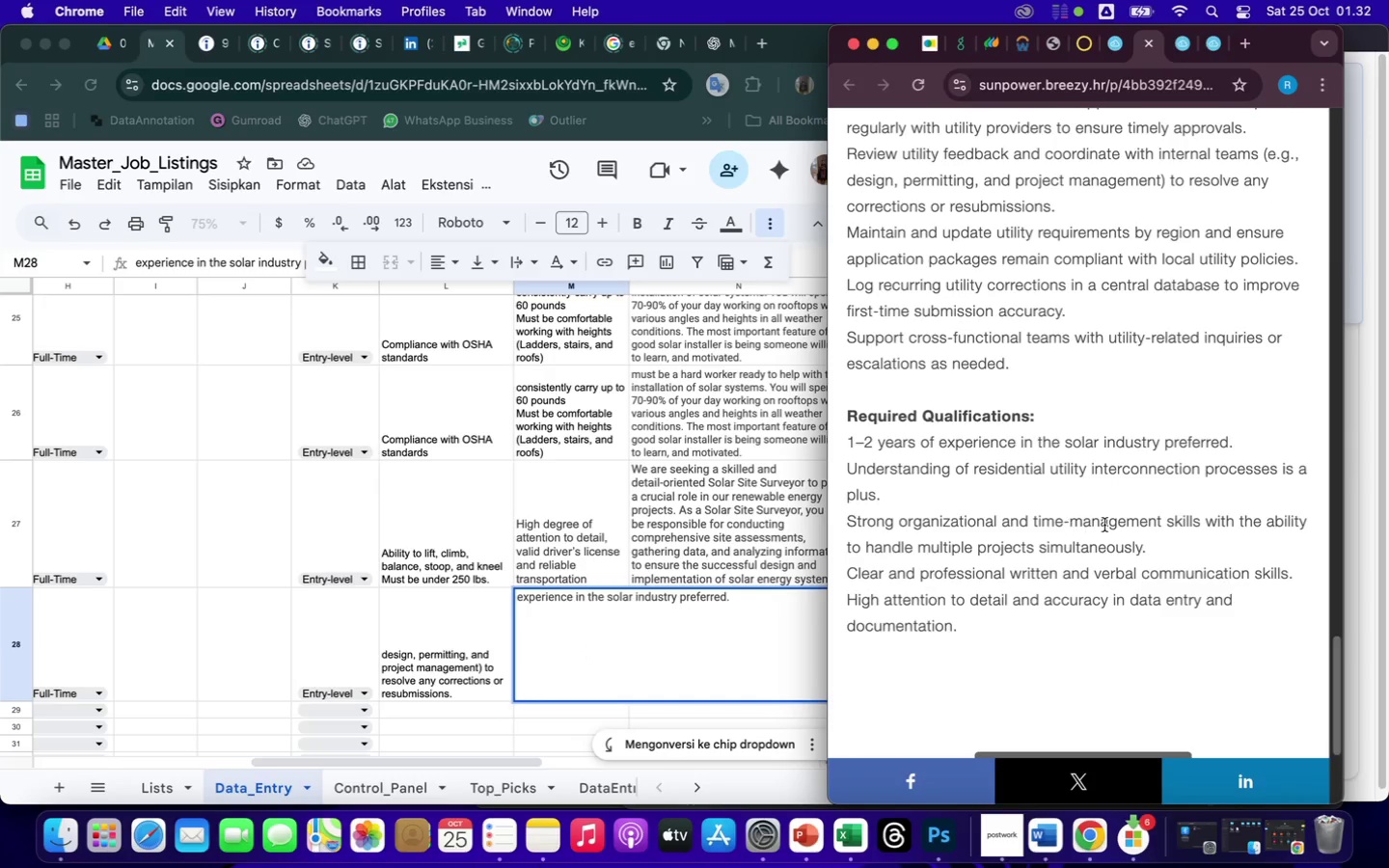 
left_click([915, 529])
 